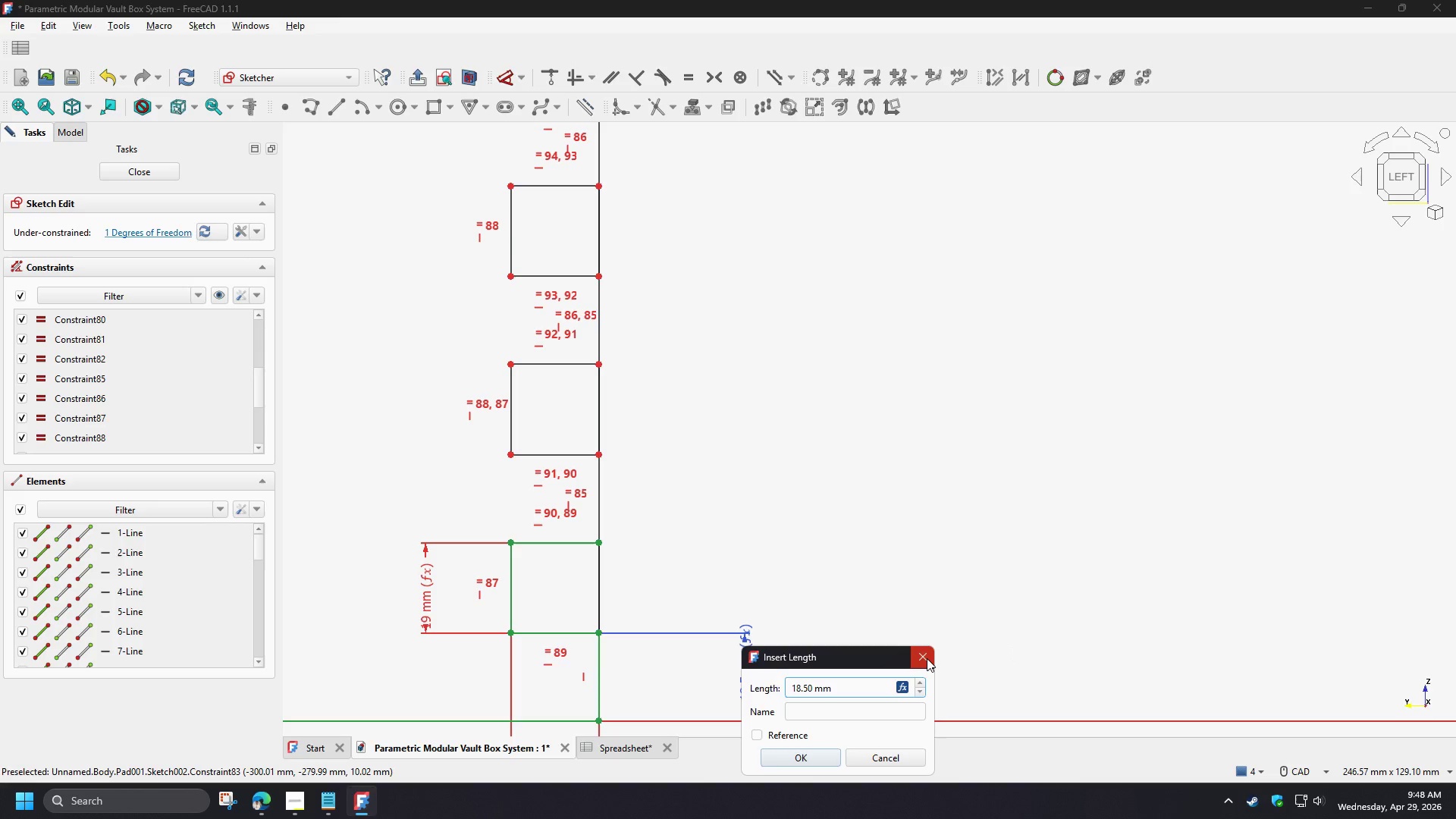 
left_click([927, 658])
 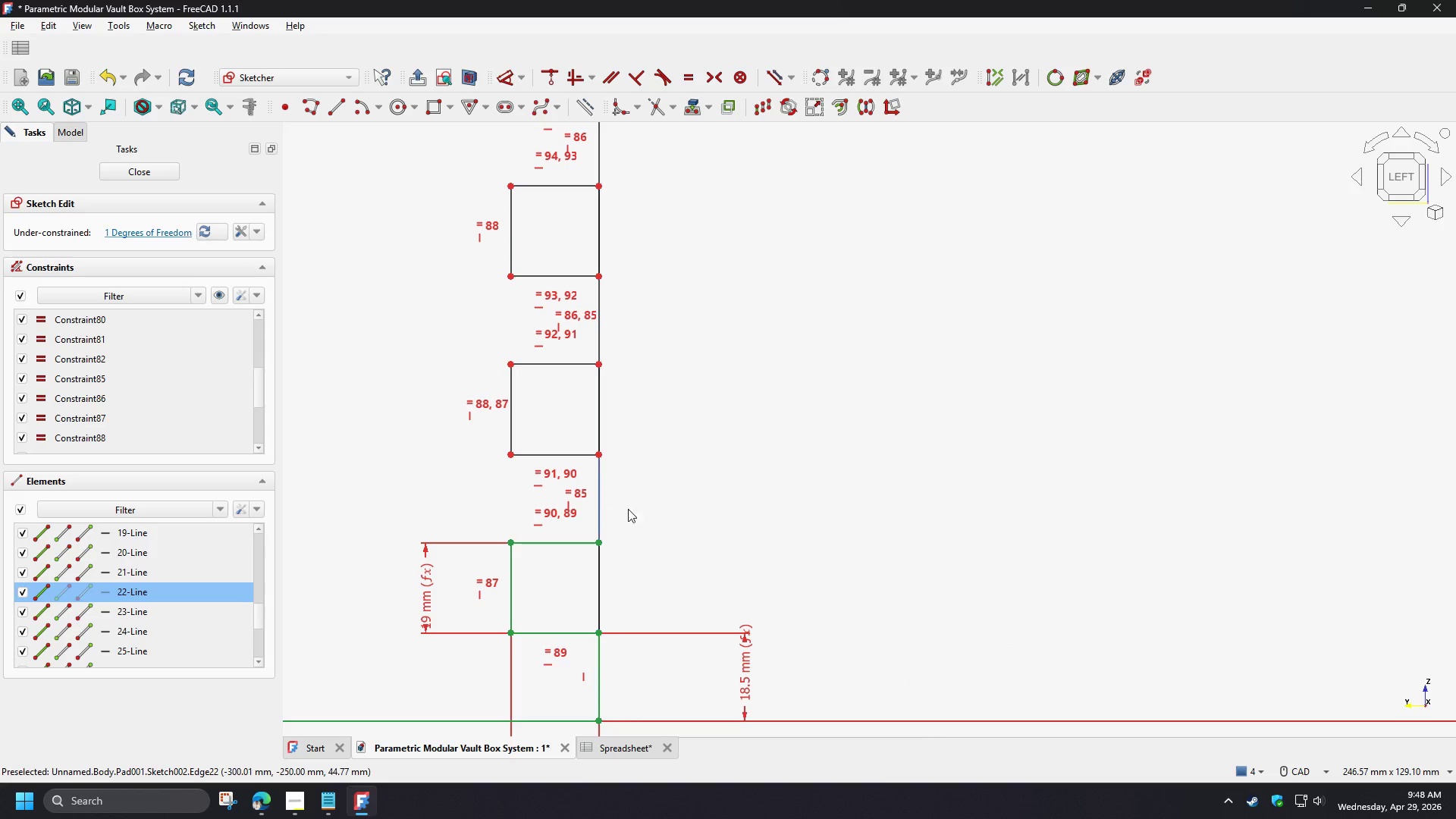 
key(D)
 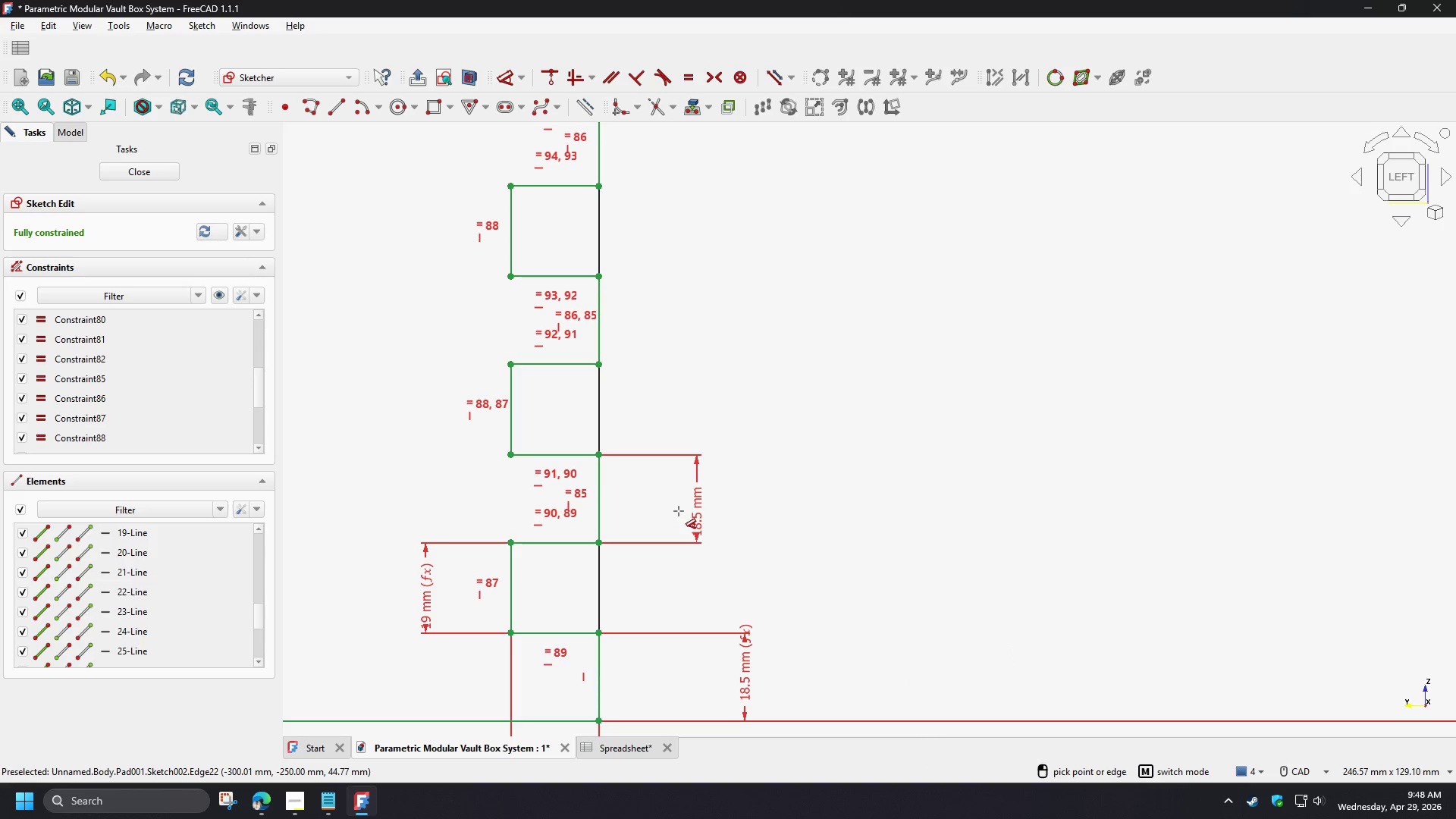 
left_click([679, 511])
 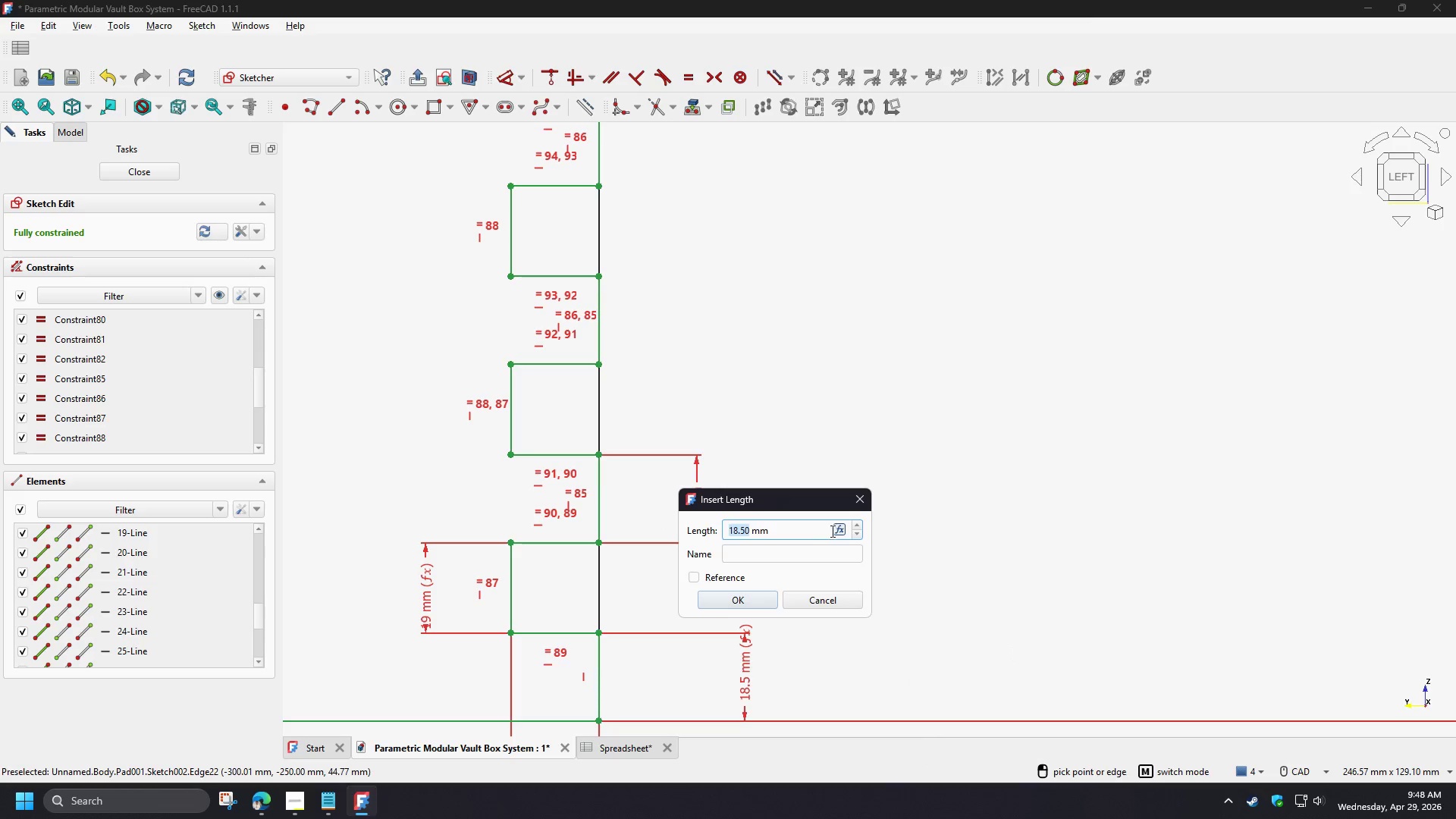 
left_click([839, 532])
 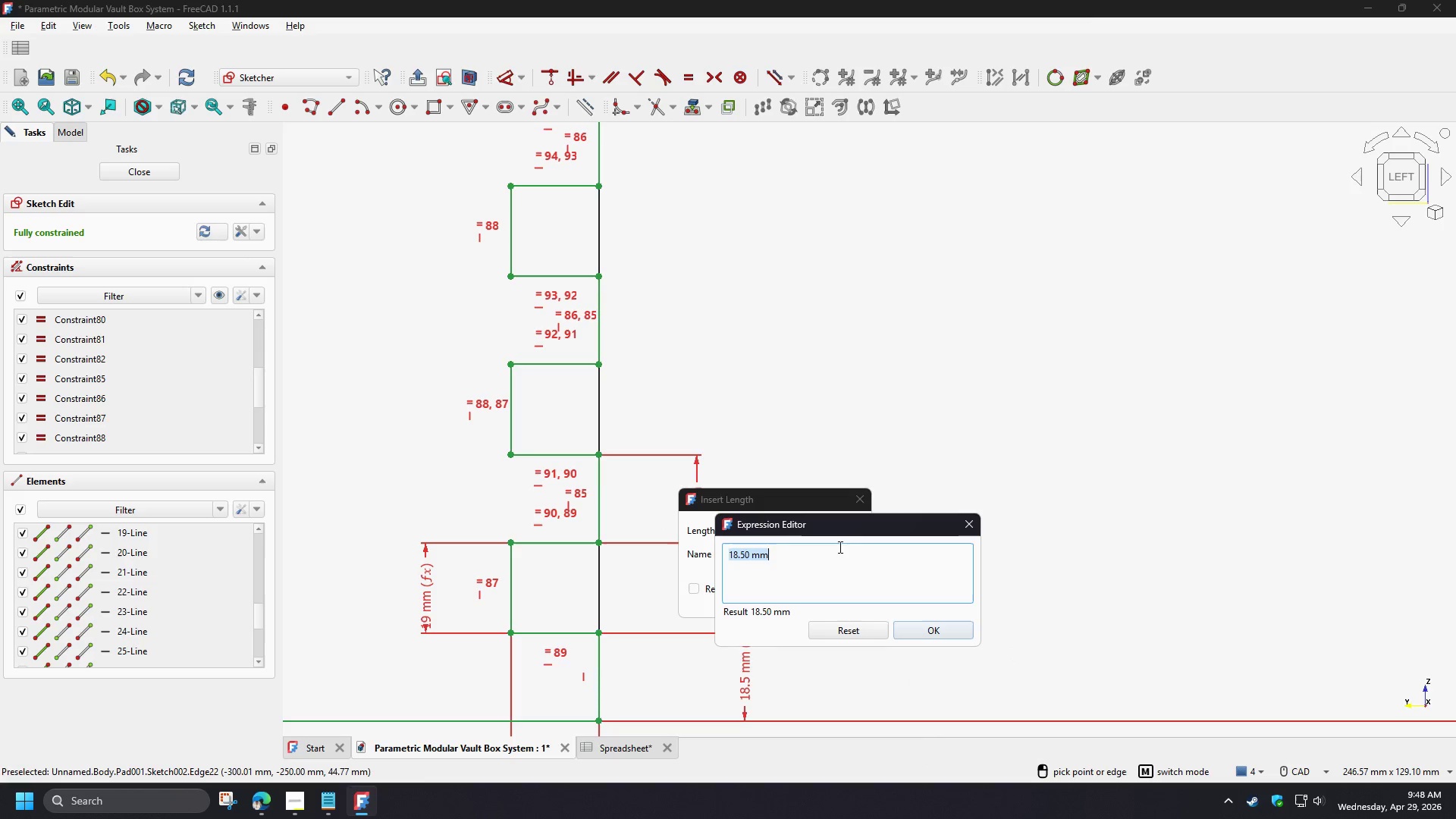 
key(Control+V)
 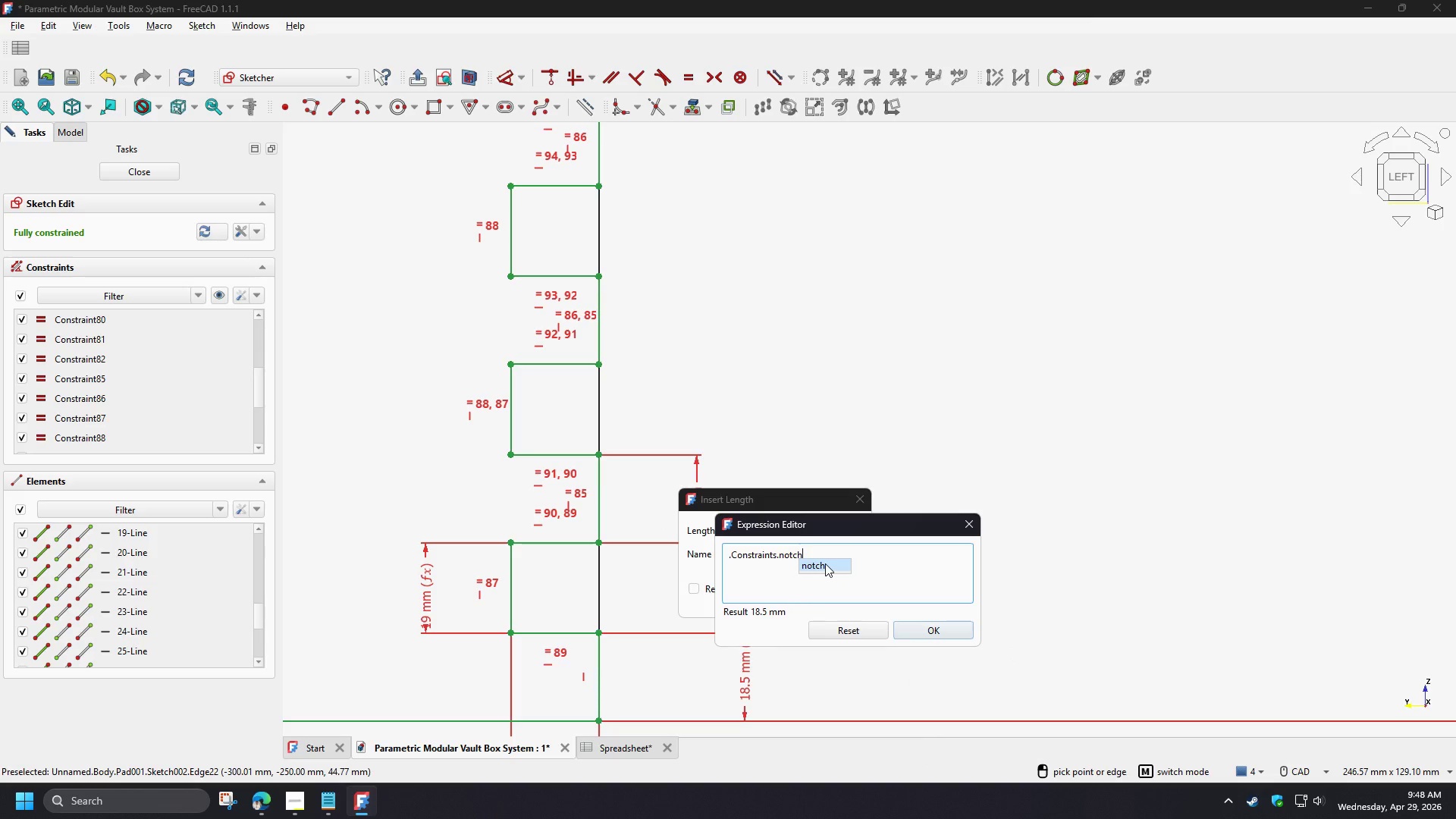 
left_click([825, 563])
 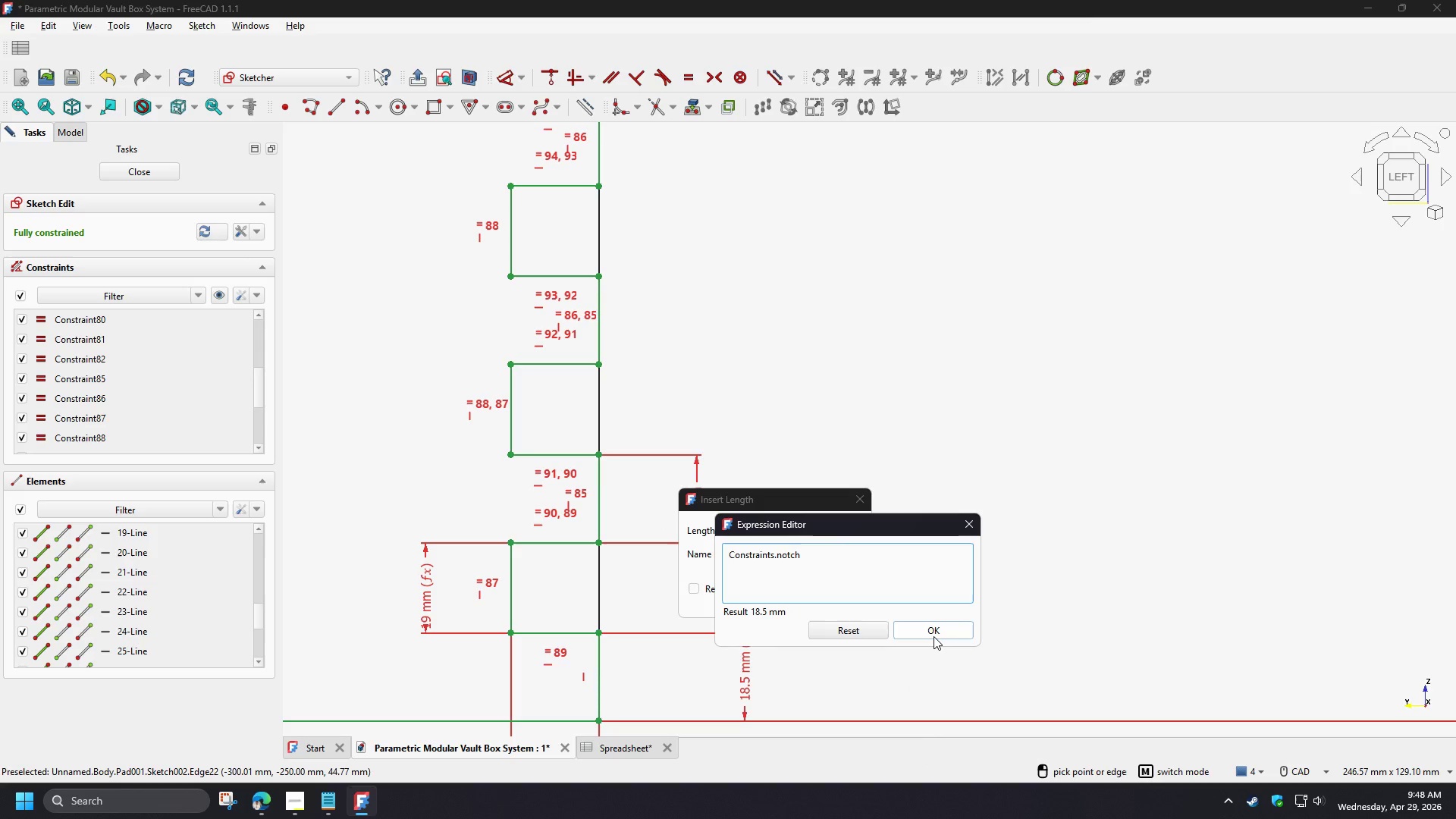 
left_click([934, 636])
 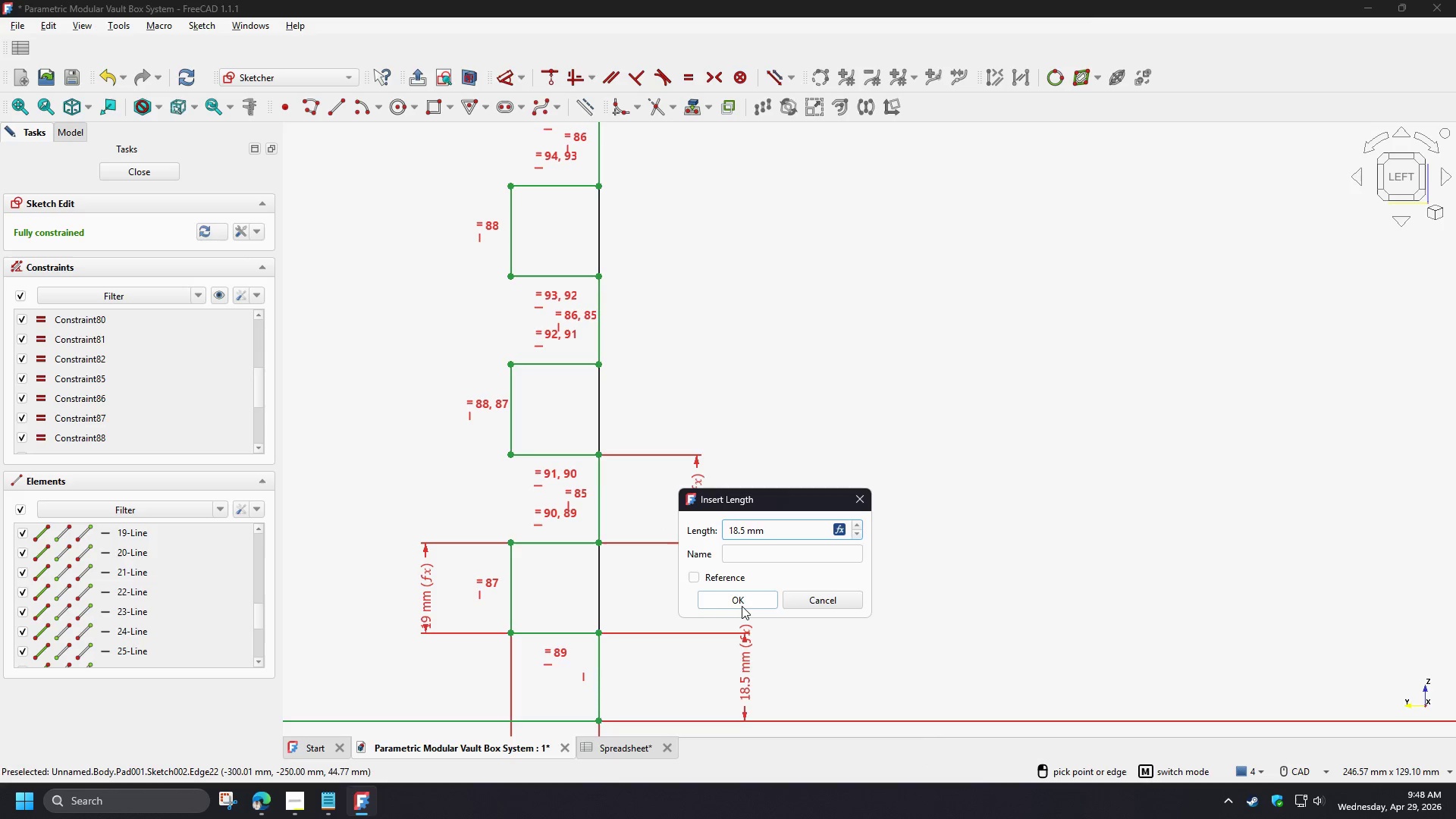 
left_click([740, 603])
 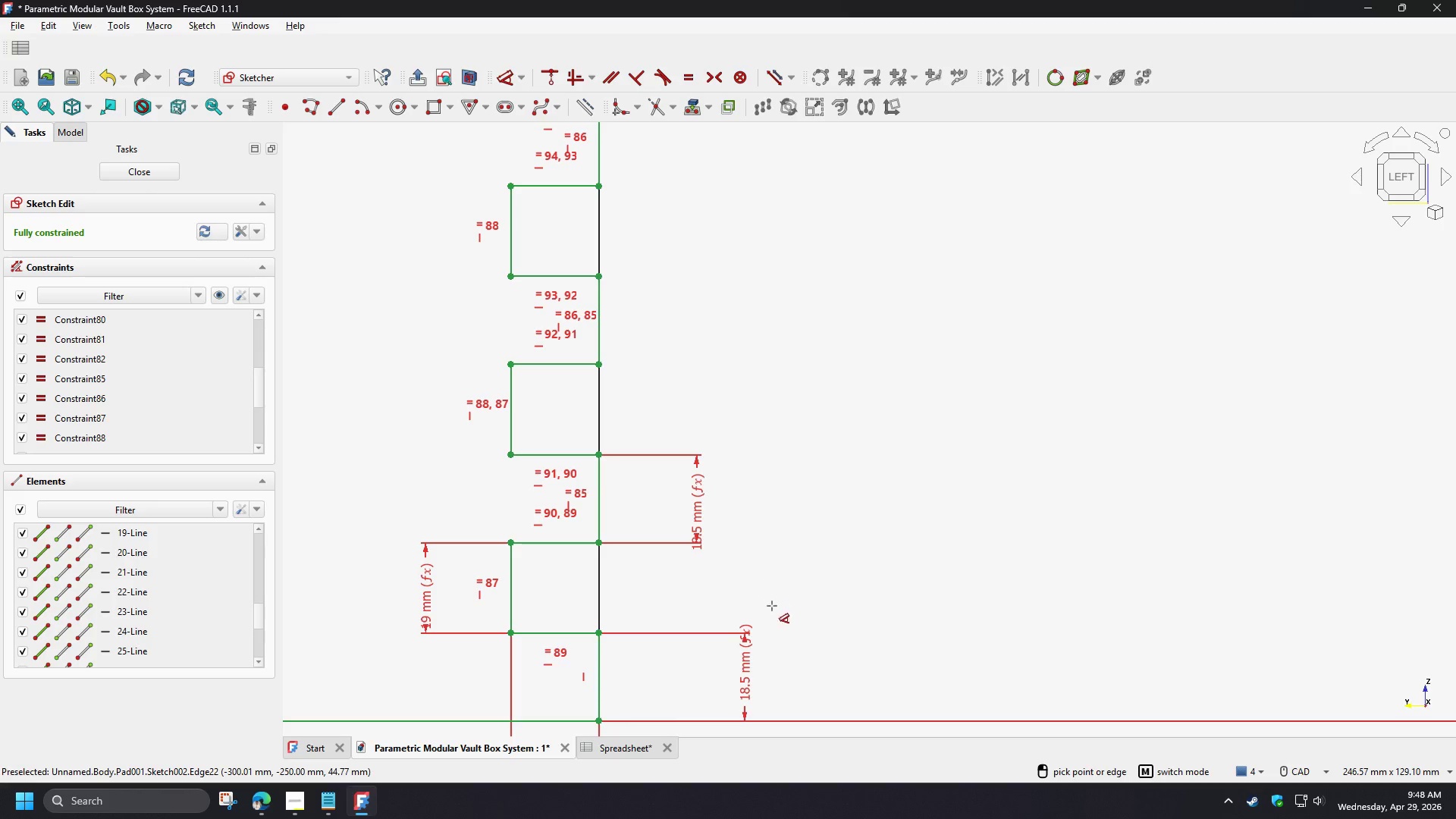 
right_click([772, 610])
 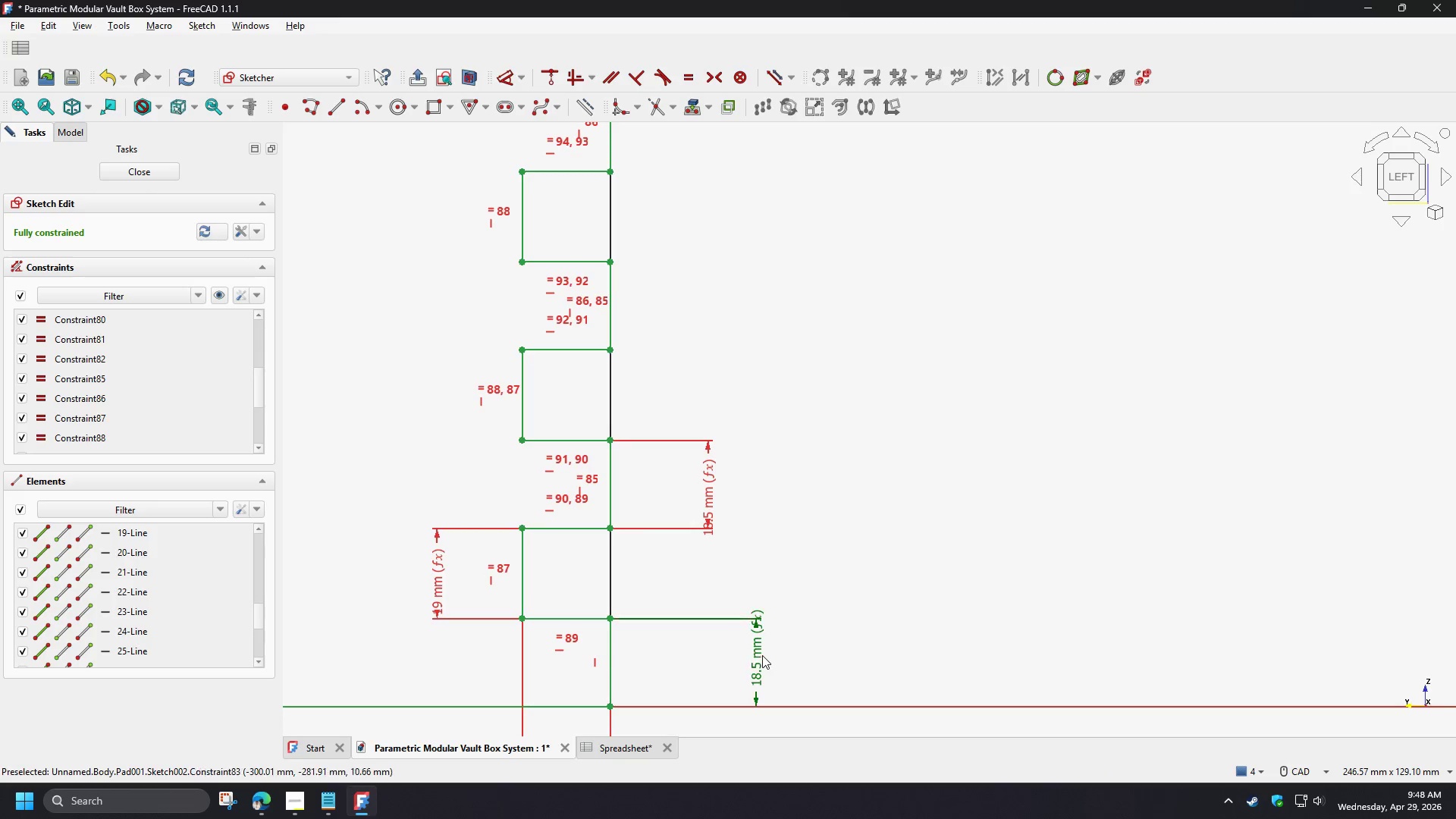 
double_click([760, 655])
 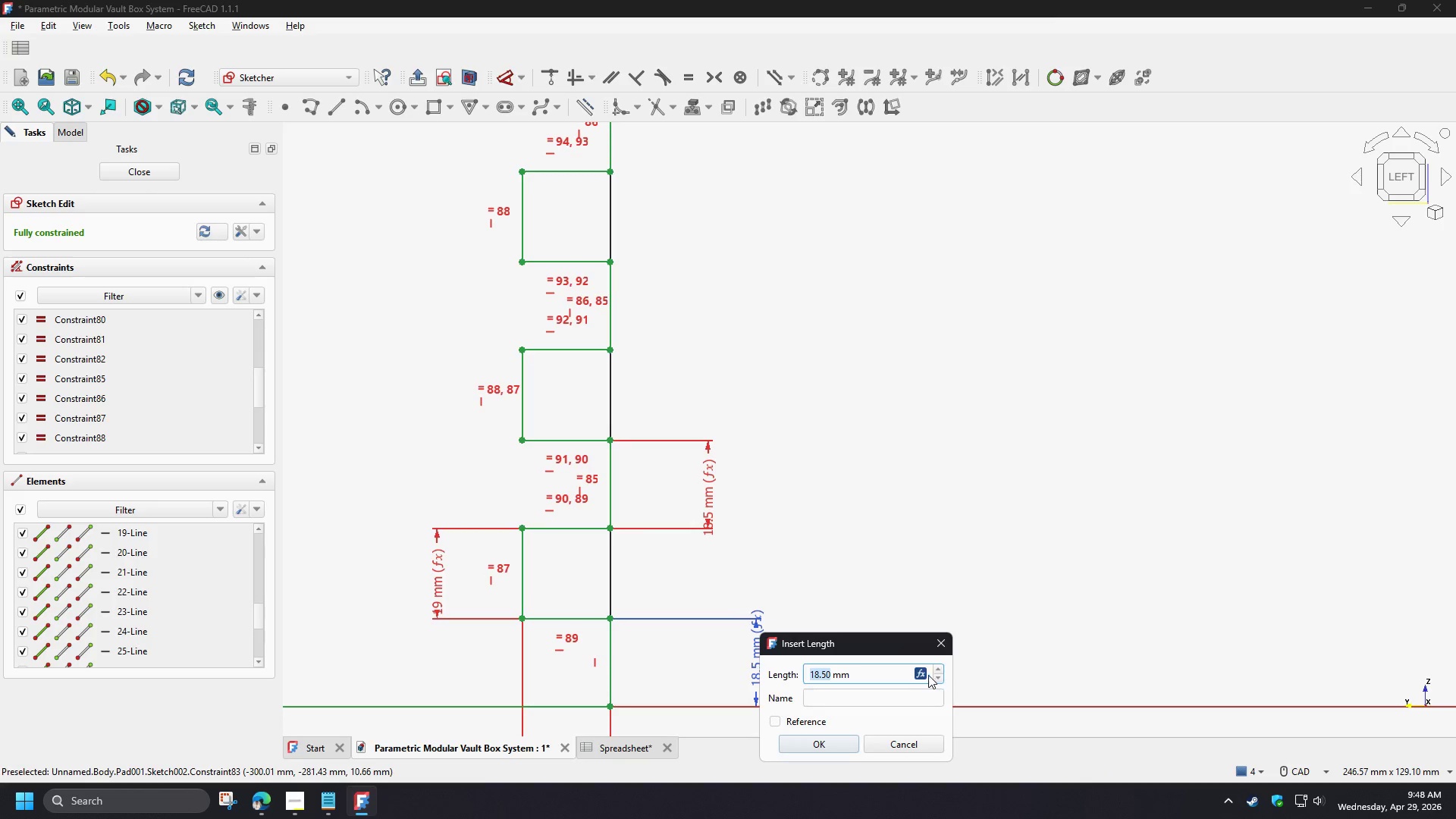 
left_click([920, 673])
 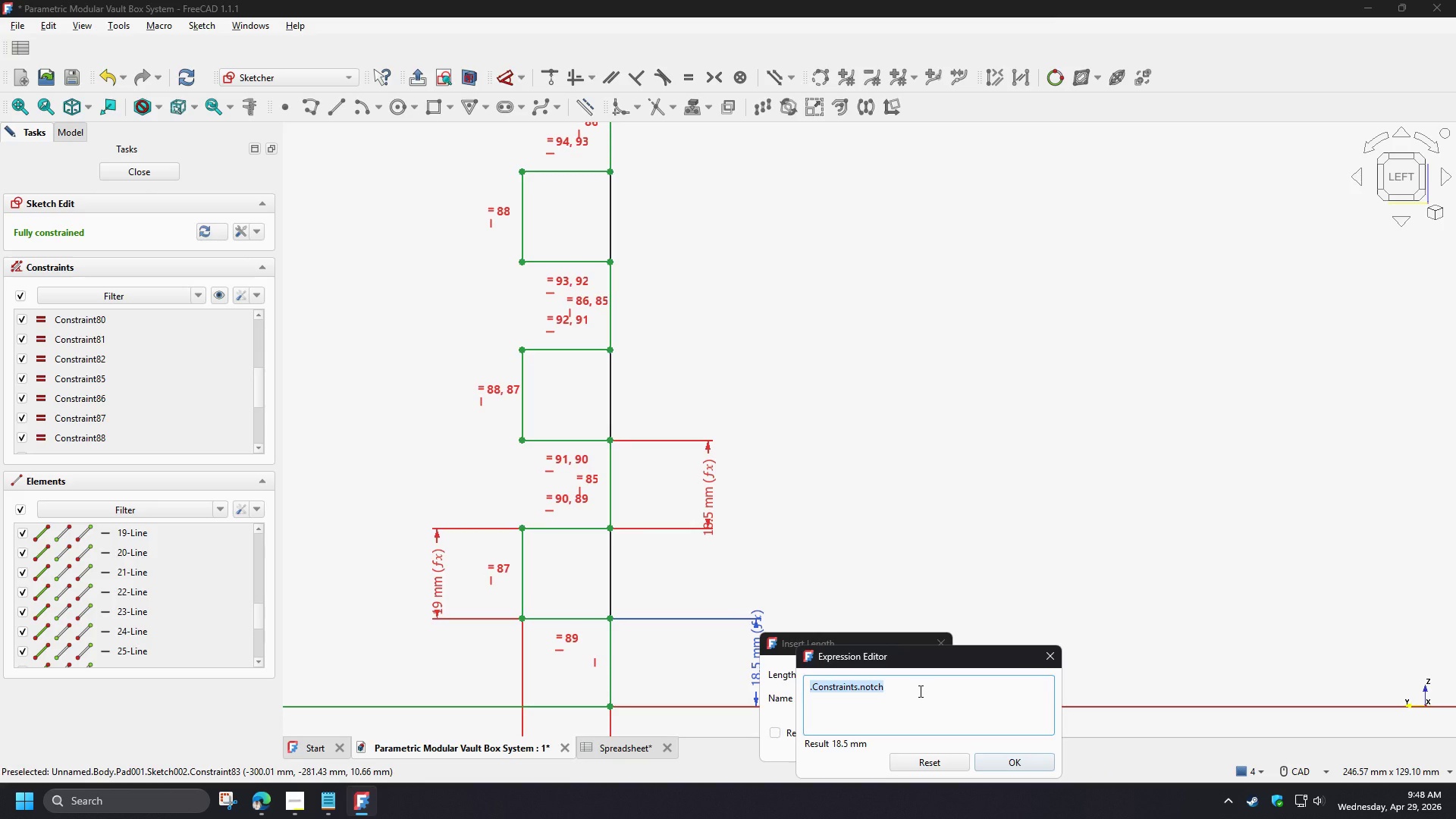 
left_click([919, 691])
 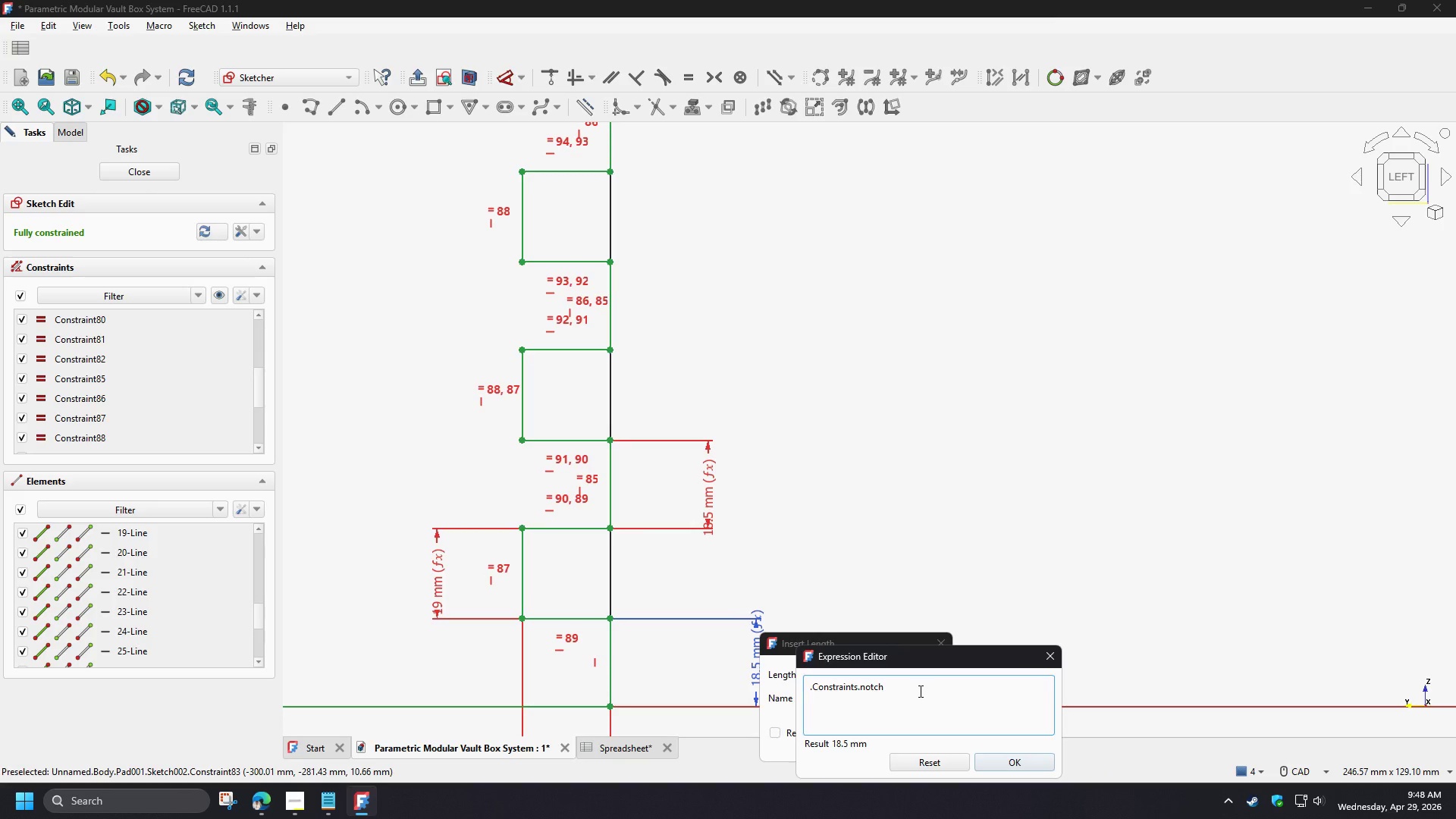 
key(NumpadAdd)
 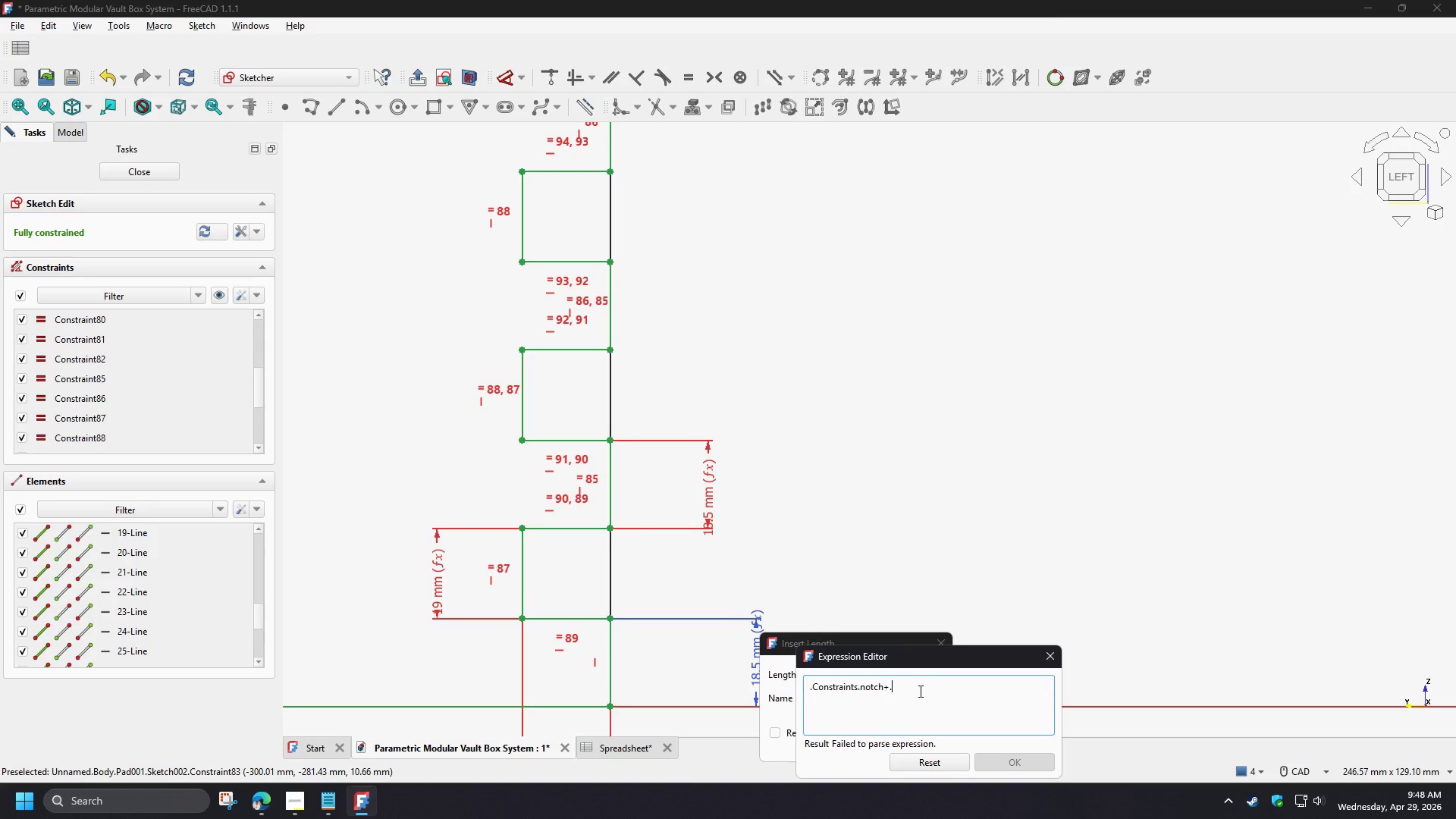 
key(NumpadDecimal)
 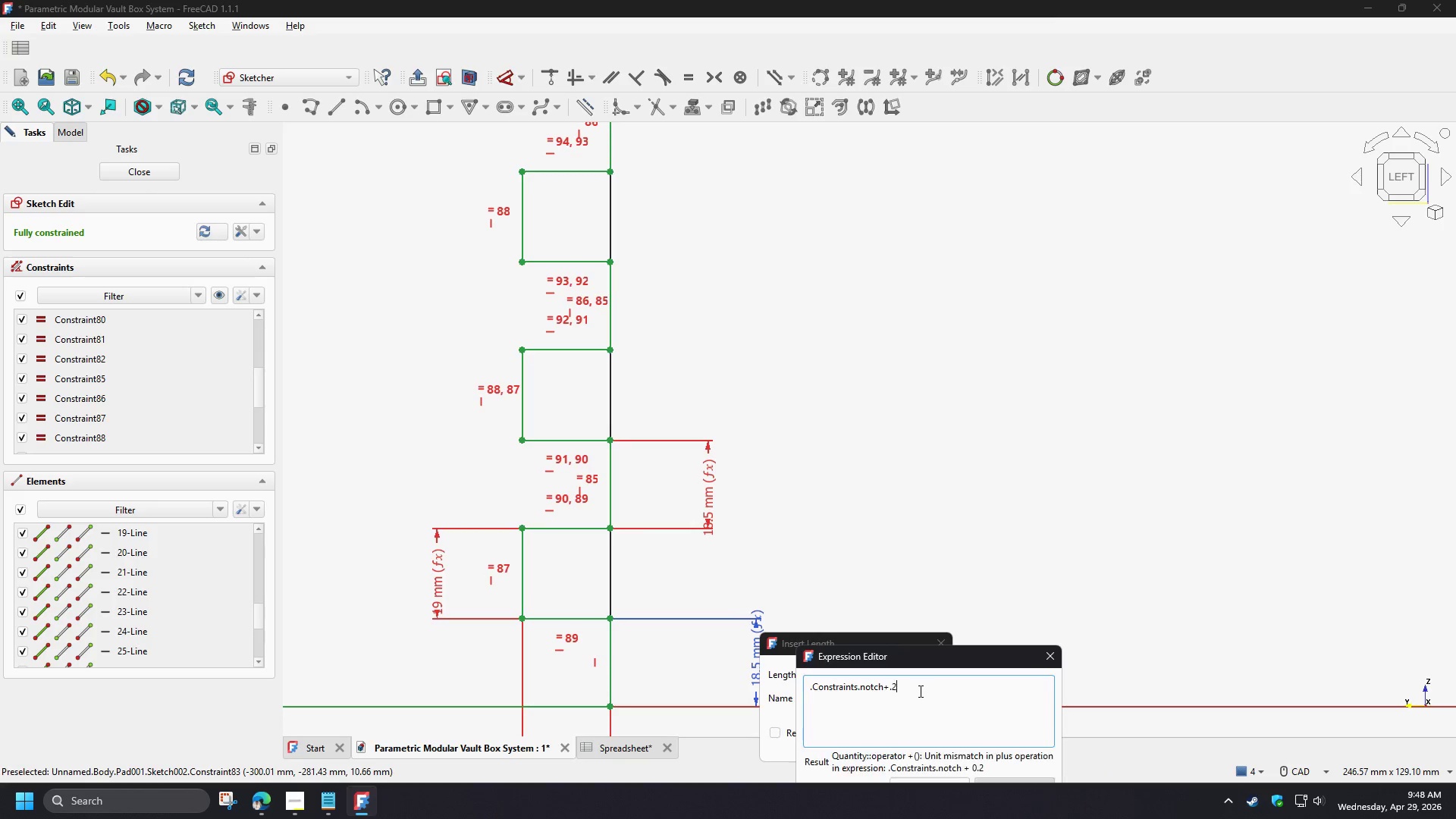 
key(Numpad2)
 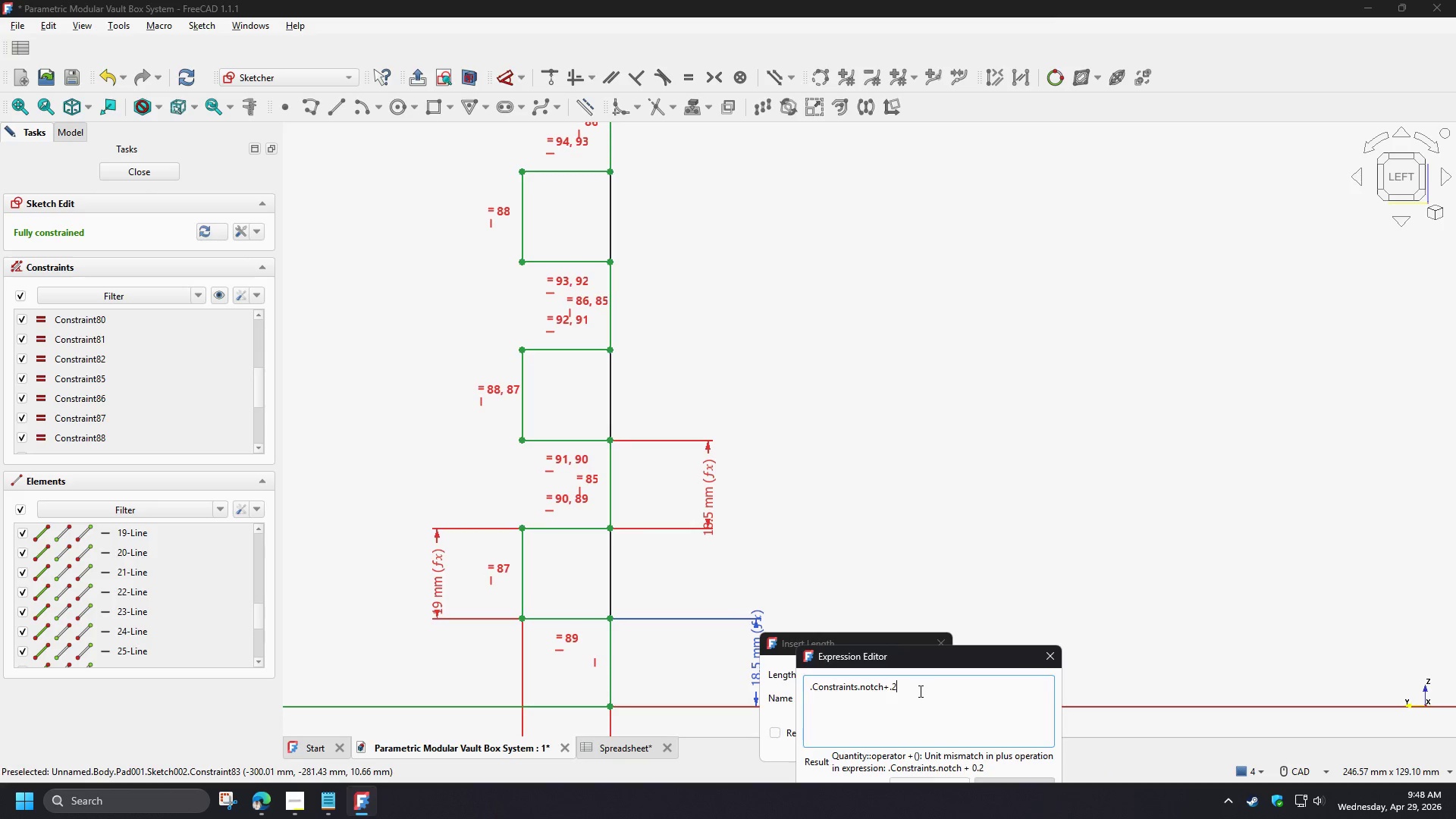 
key(Numpad5)
 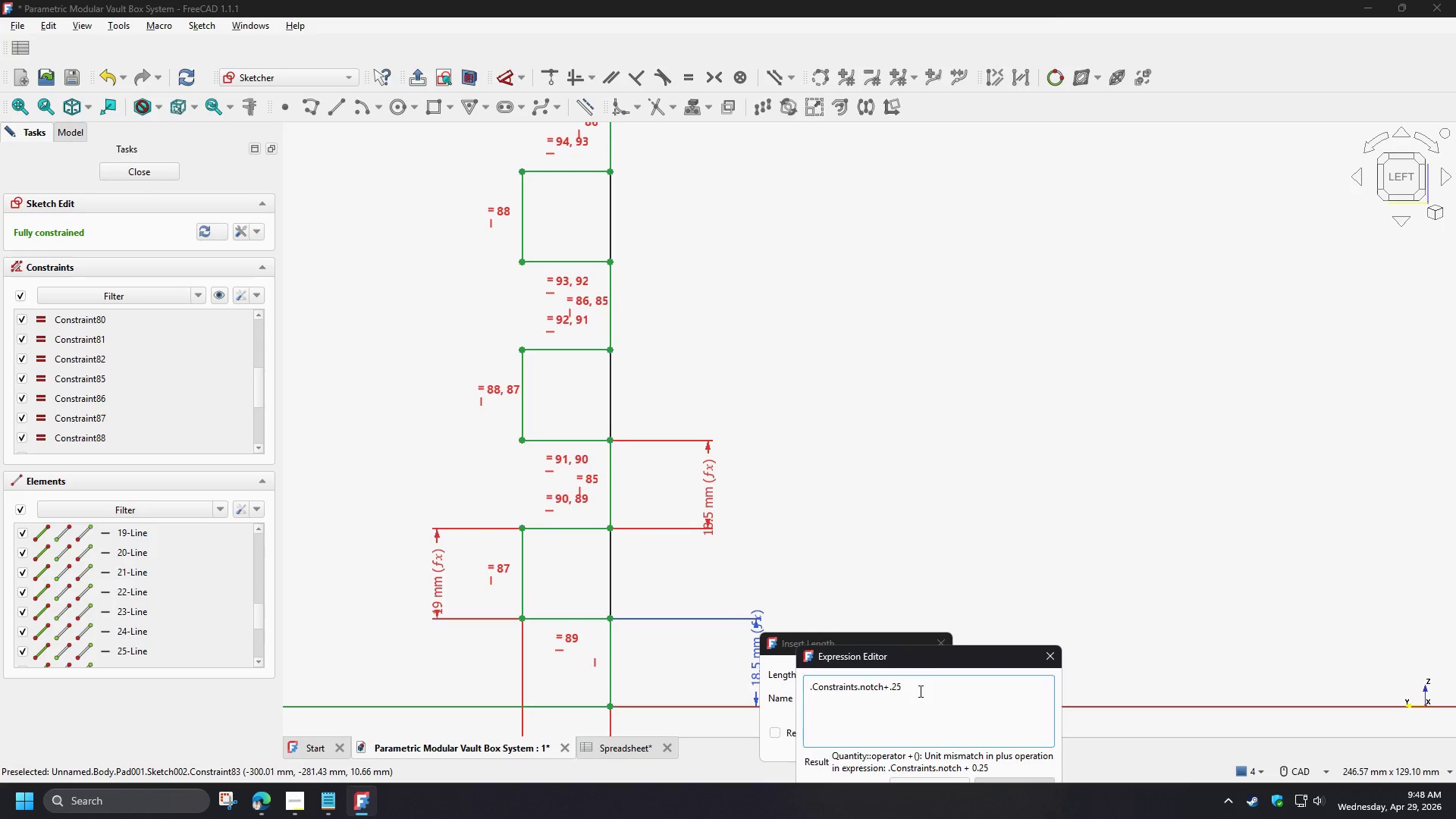 
key(M)
 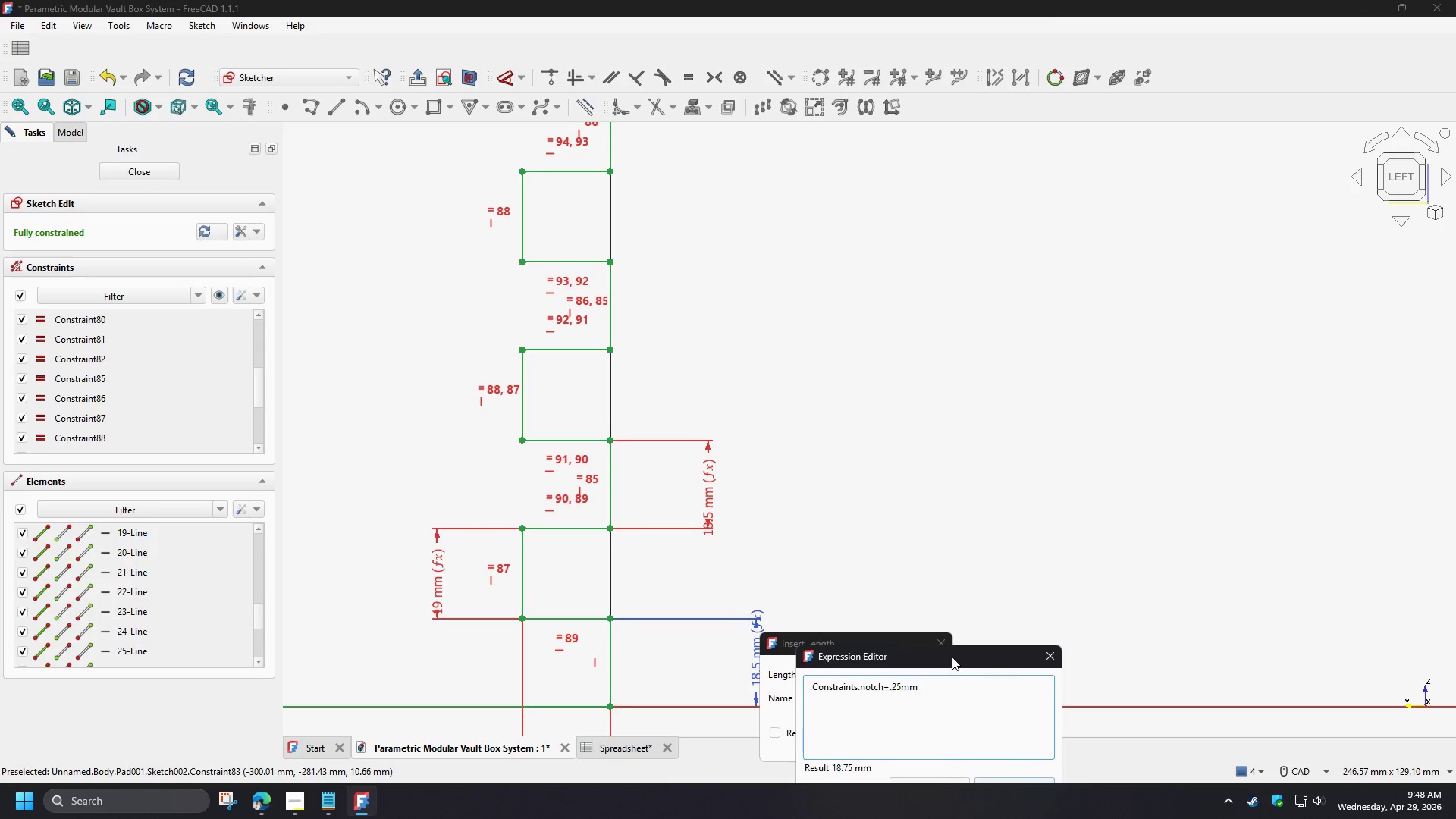 
key(M)
 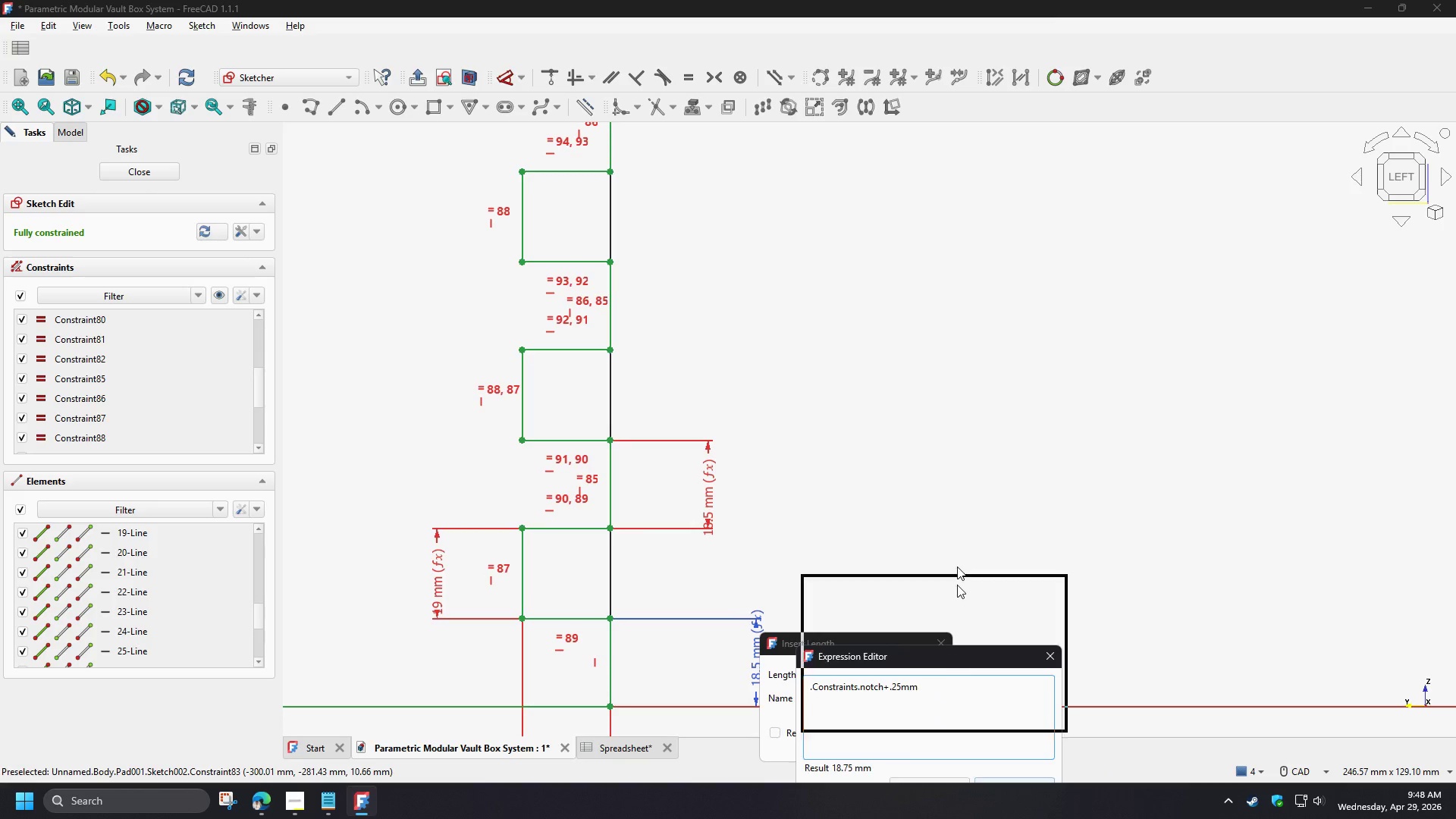 
left_click_drag(start_coordinate=[952, 655], to_coordinate=[946, 519])
 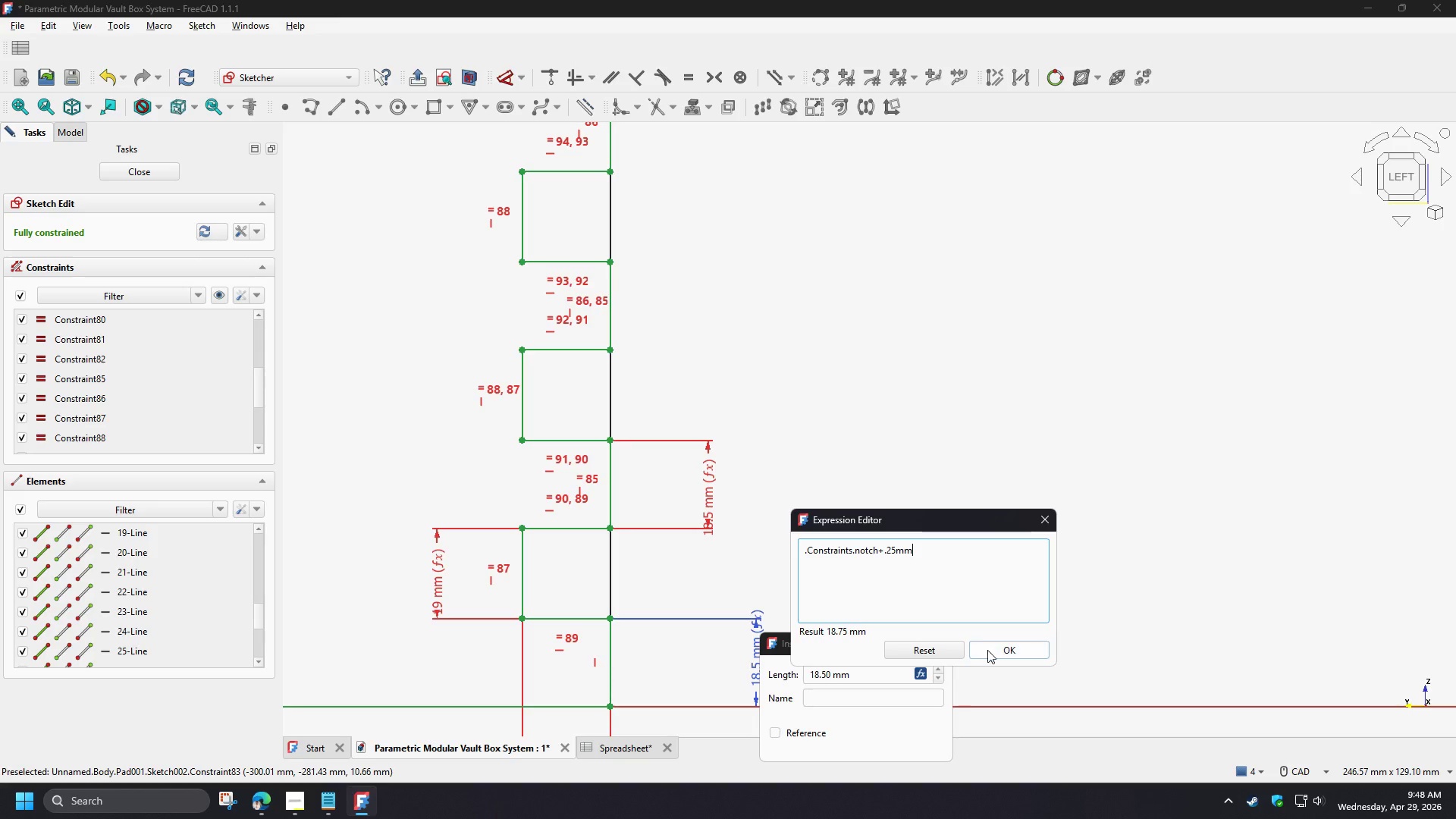 
left_click([988, 650])
 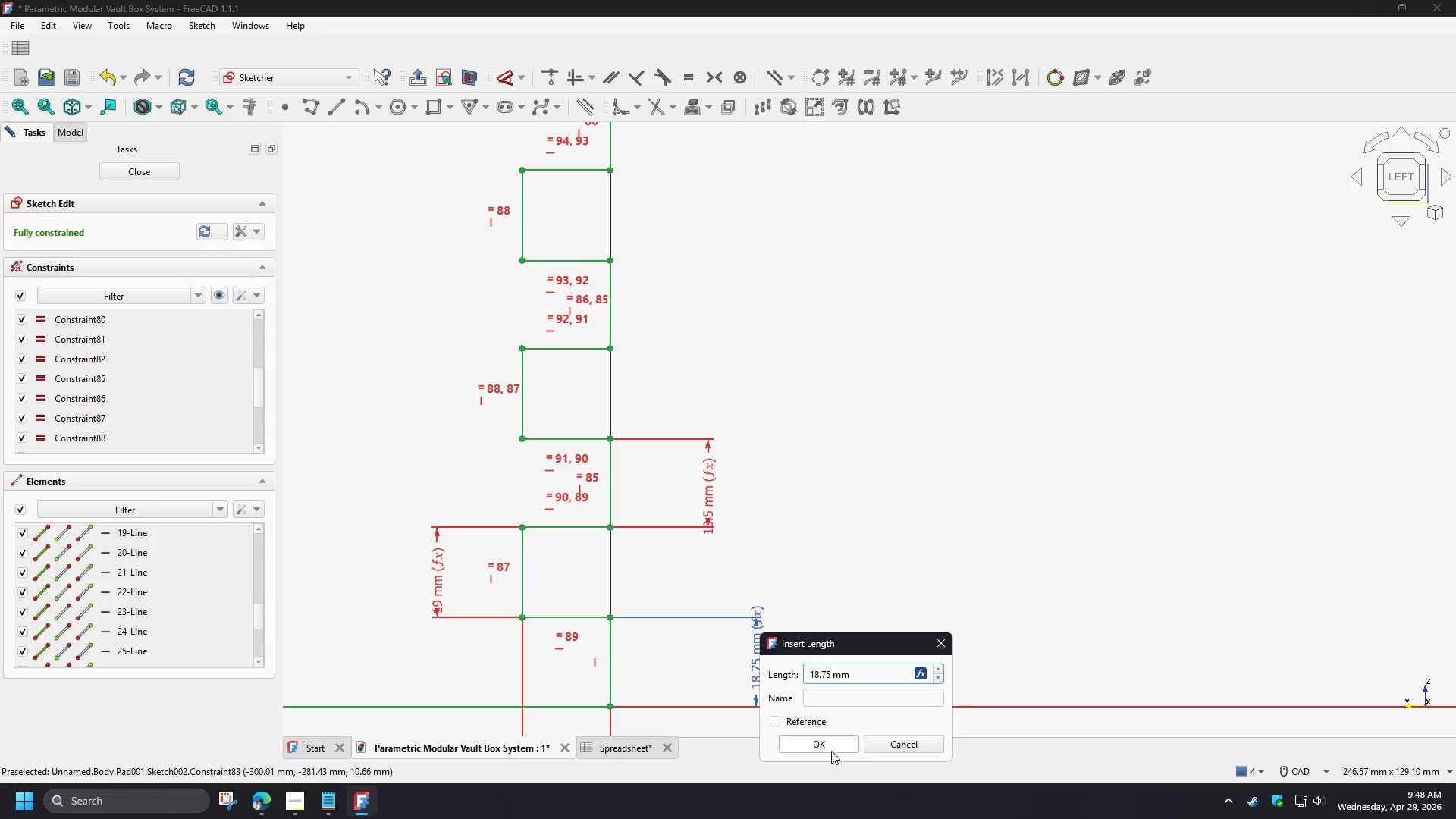 
left_click([831, 749])
 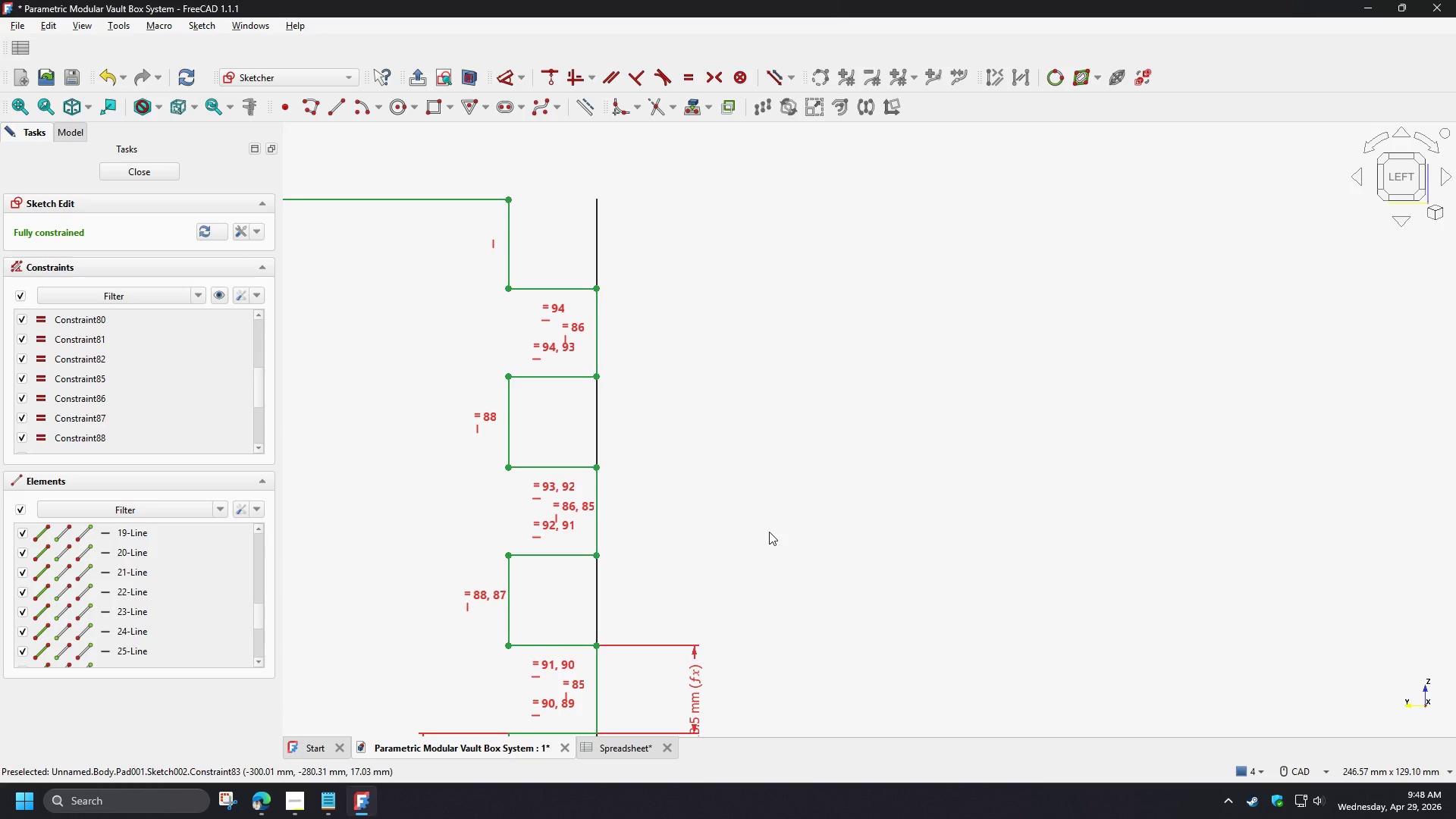 
scroll: coordinate [741, 450], scroll_direction: down, amount: 2.0
 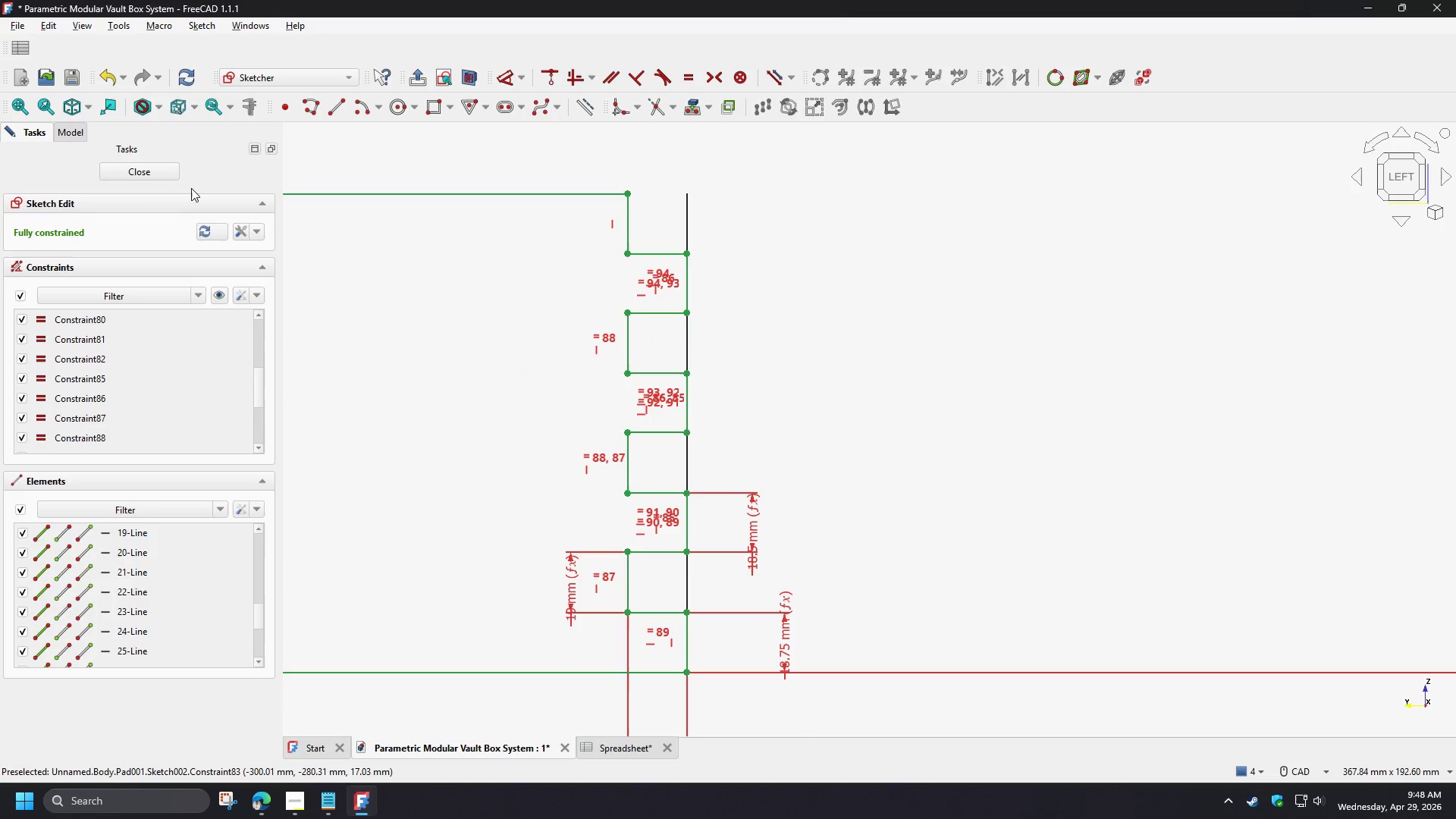 
double_click([149, 171])
 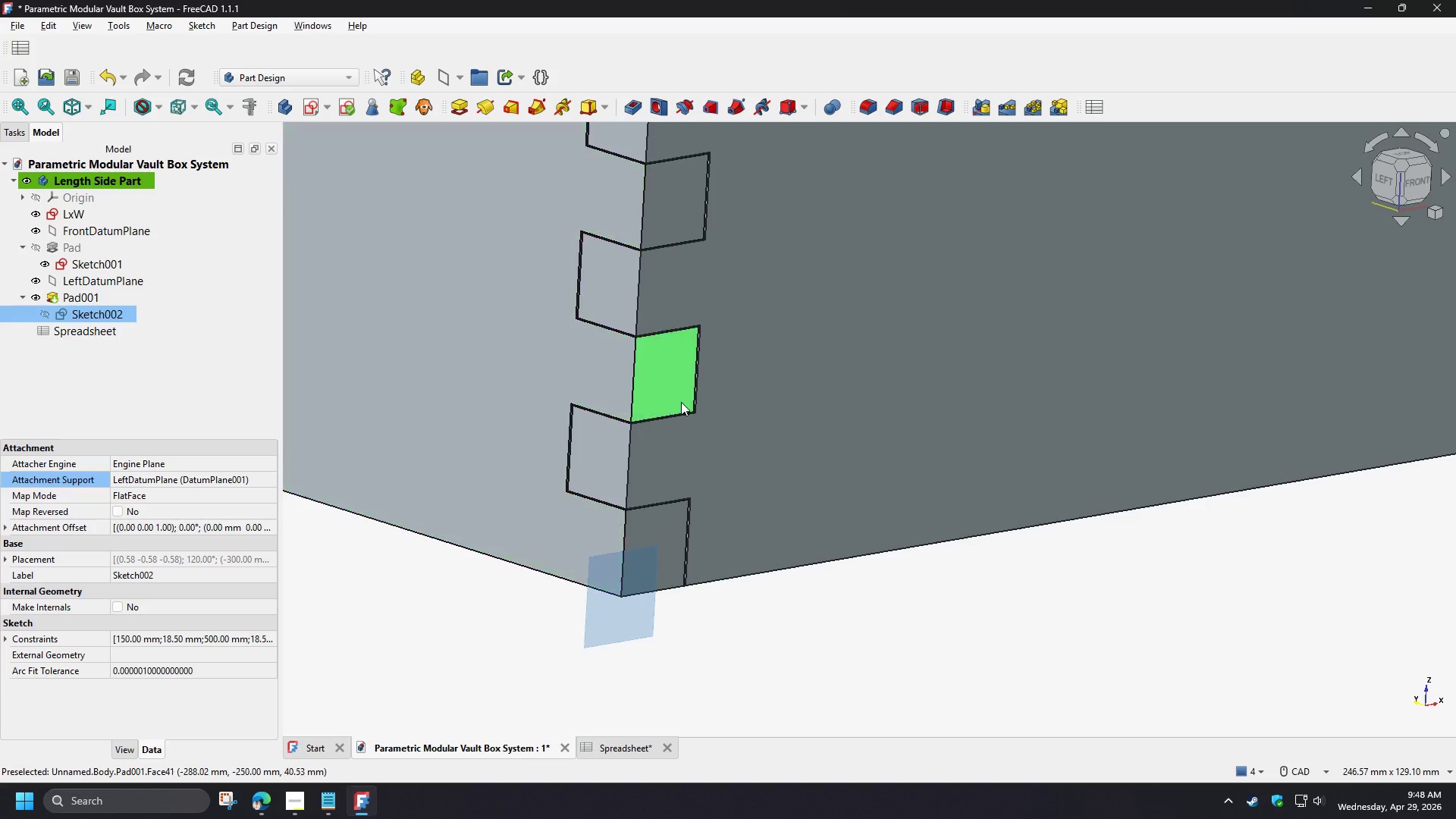 
scroll: coordinate [632, 533], scroll_direction: up, amount: 8.0
 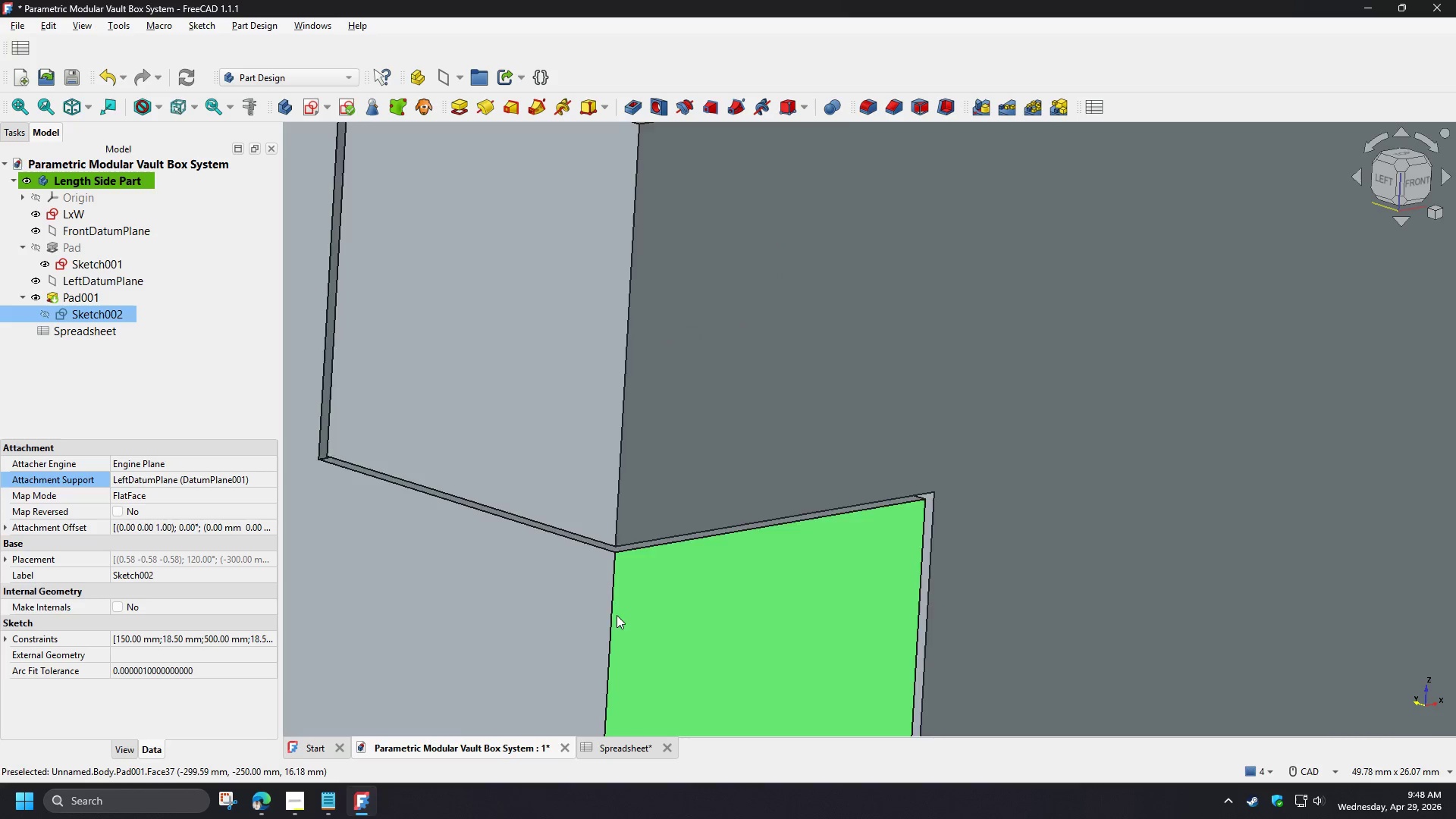 
scroll: coordinate [617, 615], scroll_direction: down, amount: 2.0
 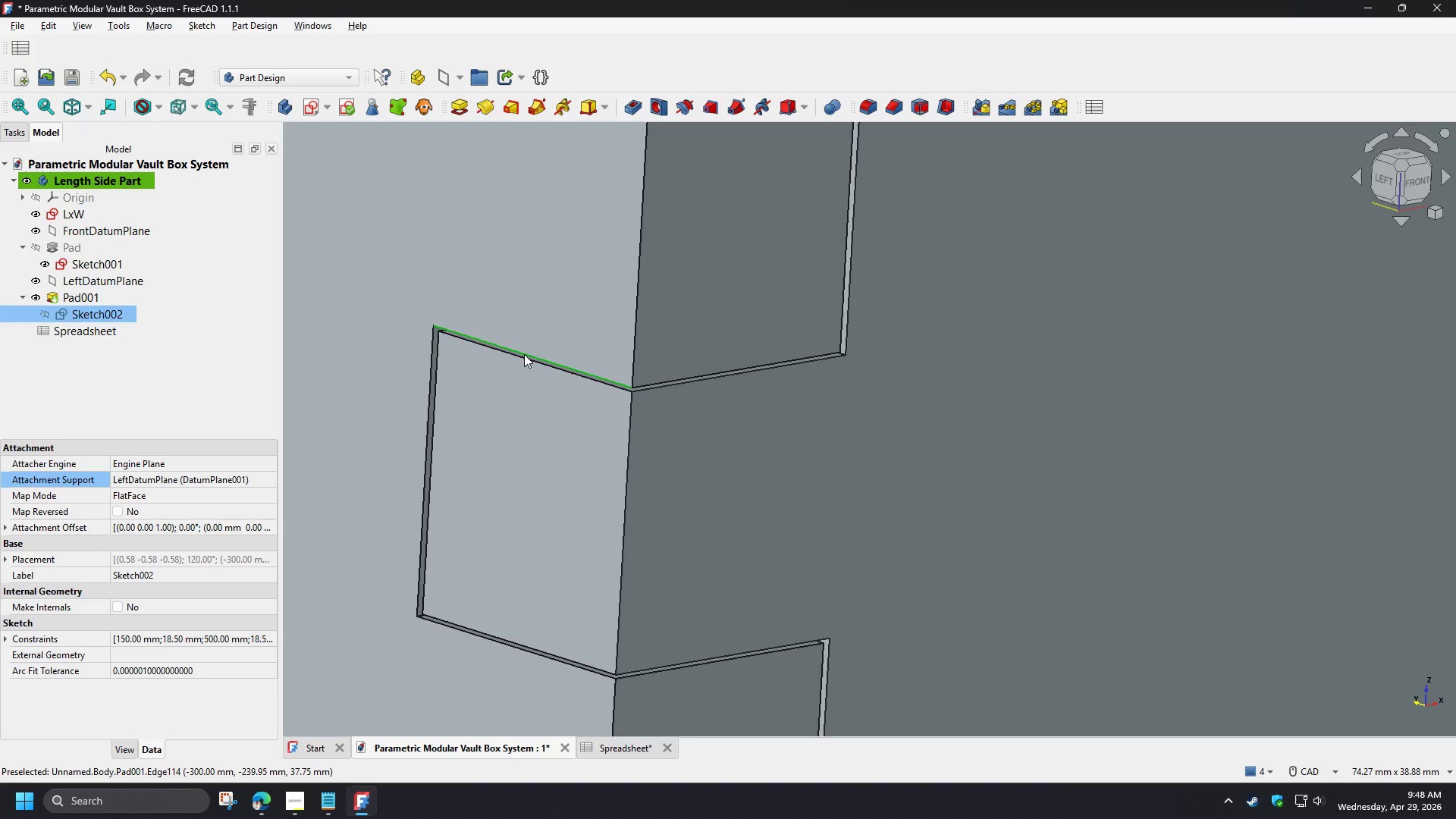 
left_click([254, 114])
 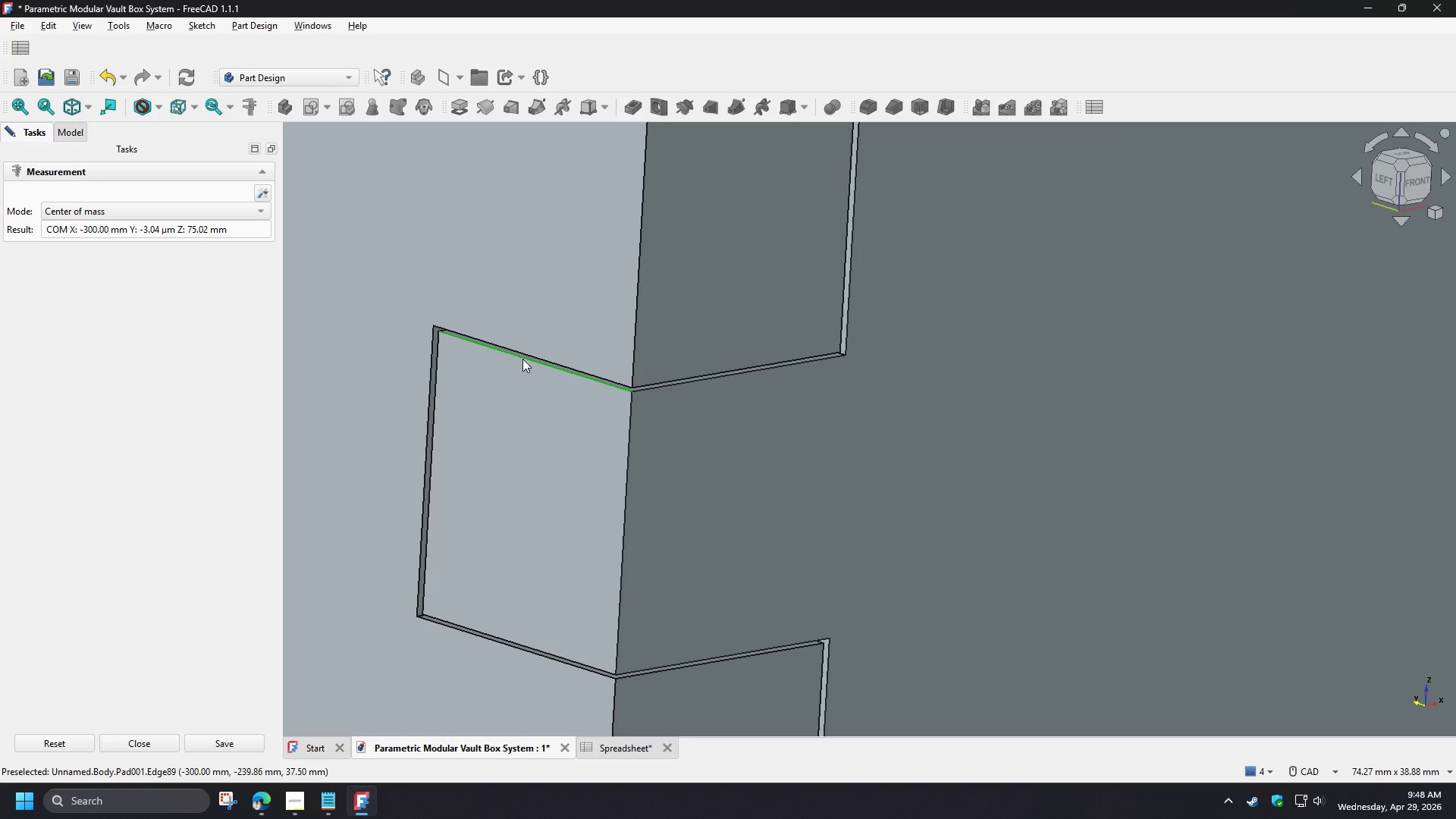 
left_click([522, 358])
 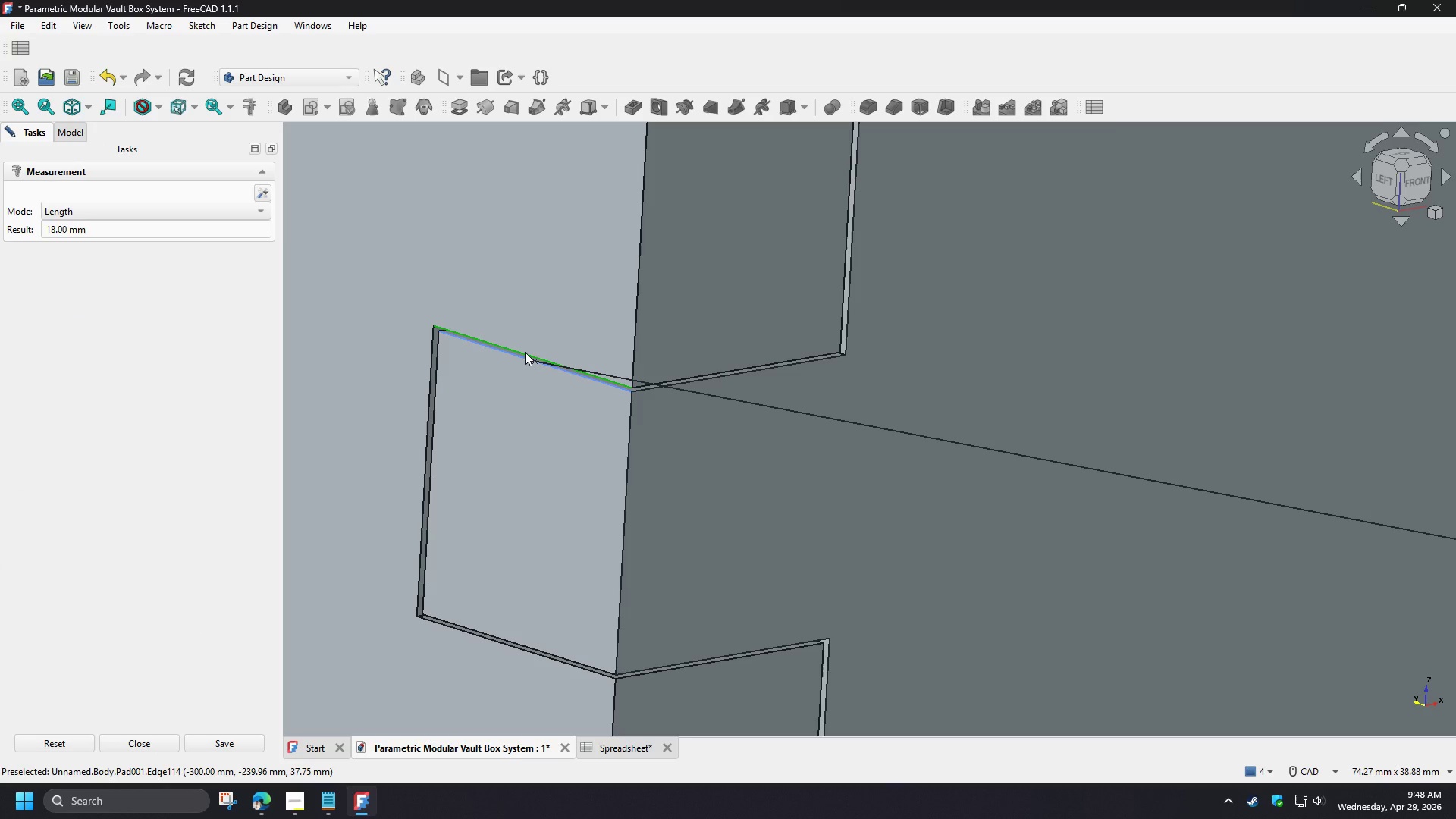 
left_click([525, 352])
 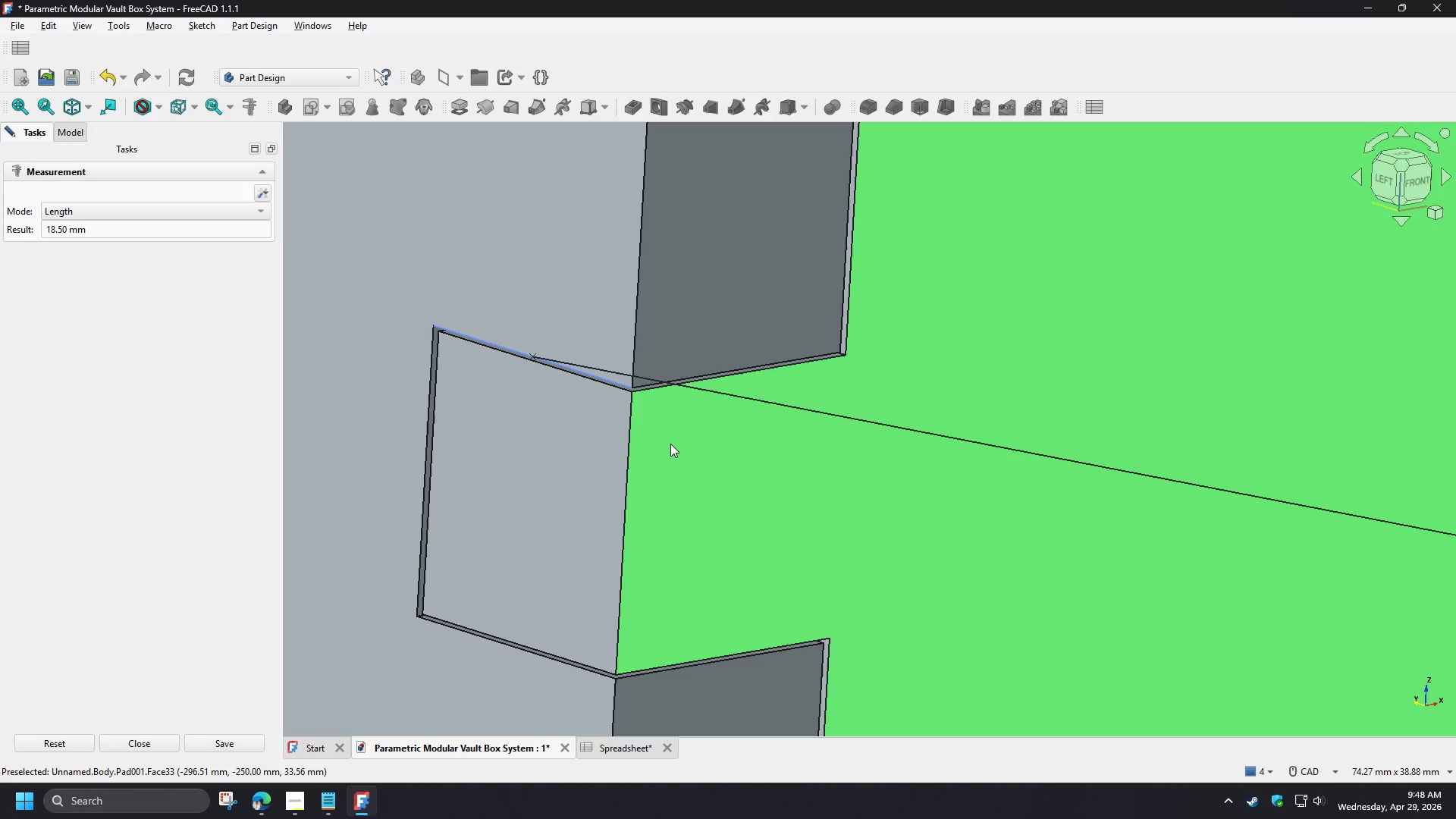 
scroll: coordinate [533, 366], scroll_direction: up, amount: 6.0
 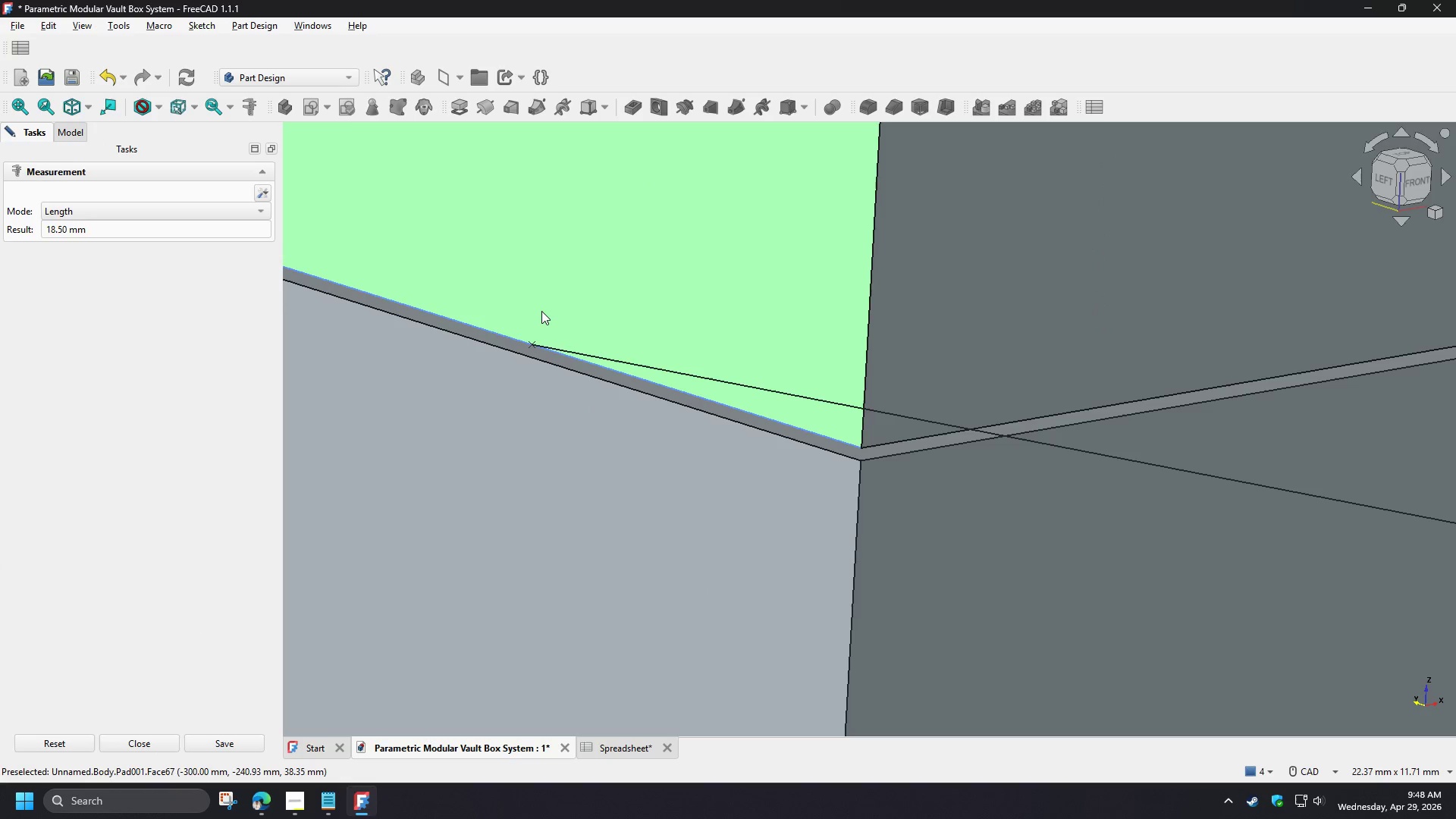 
left_click([541, 310])
 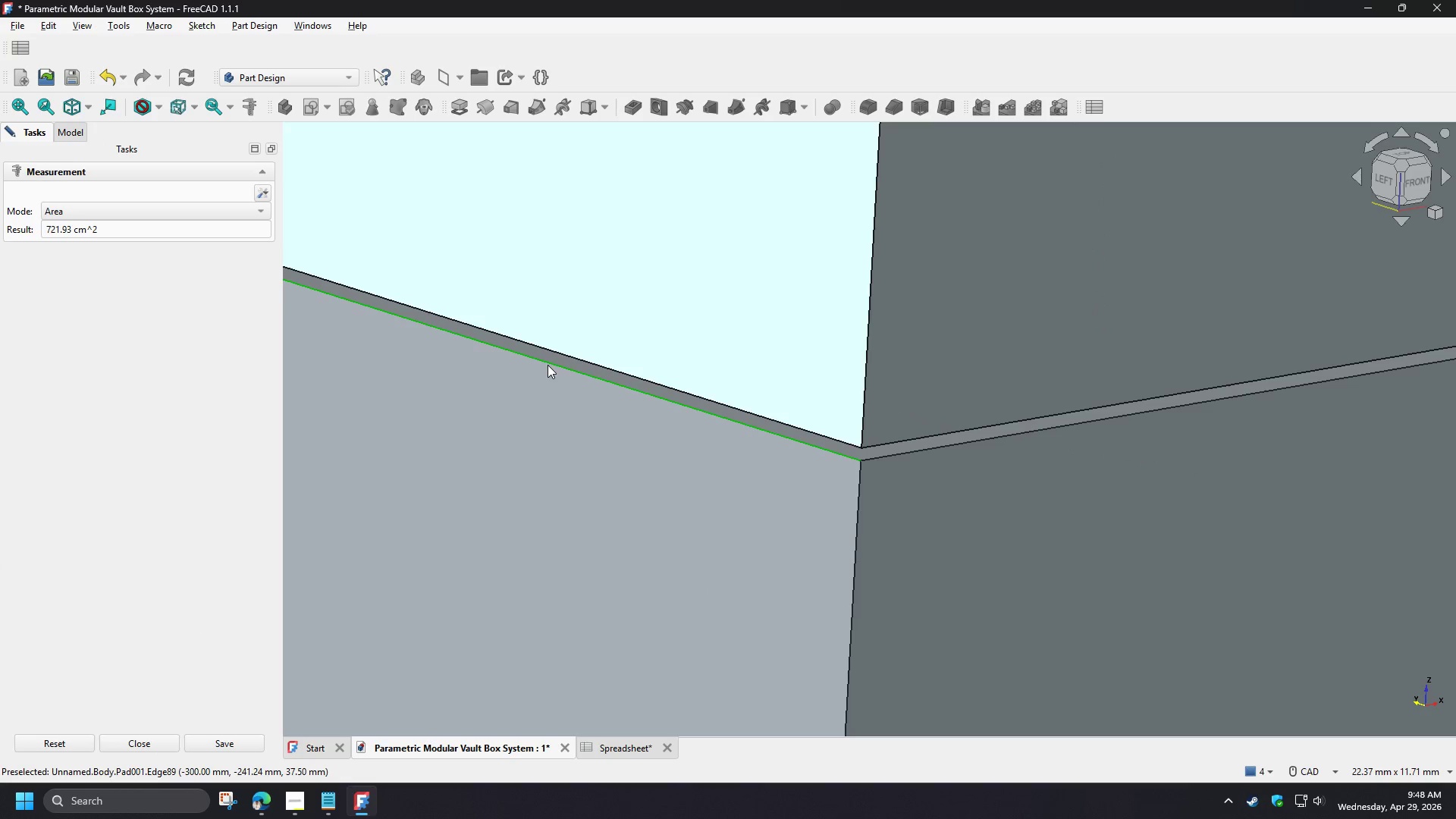 
left_click([548, 365])
 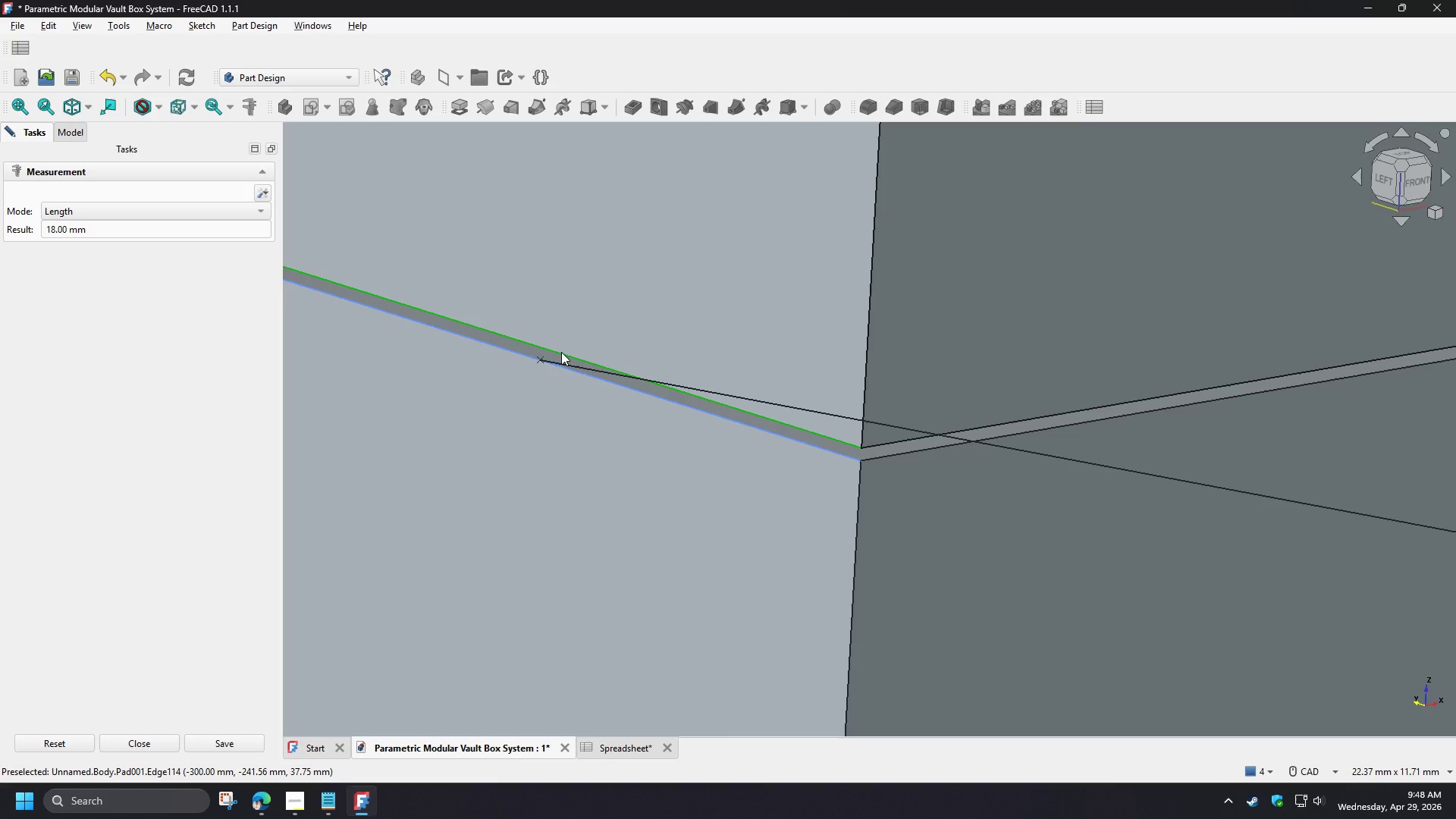 
hold_key(key=ControlLeft, duration=1.2)
left_click([561, 352])
 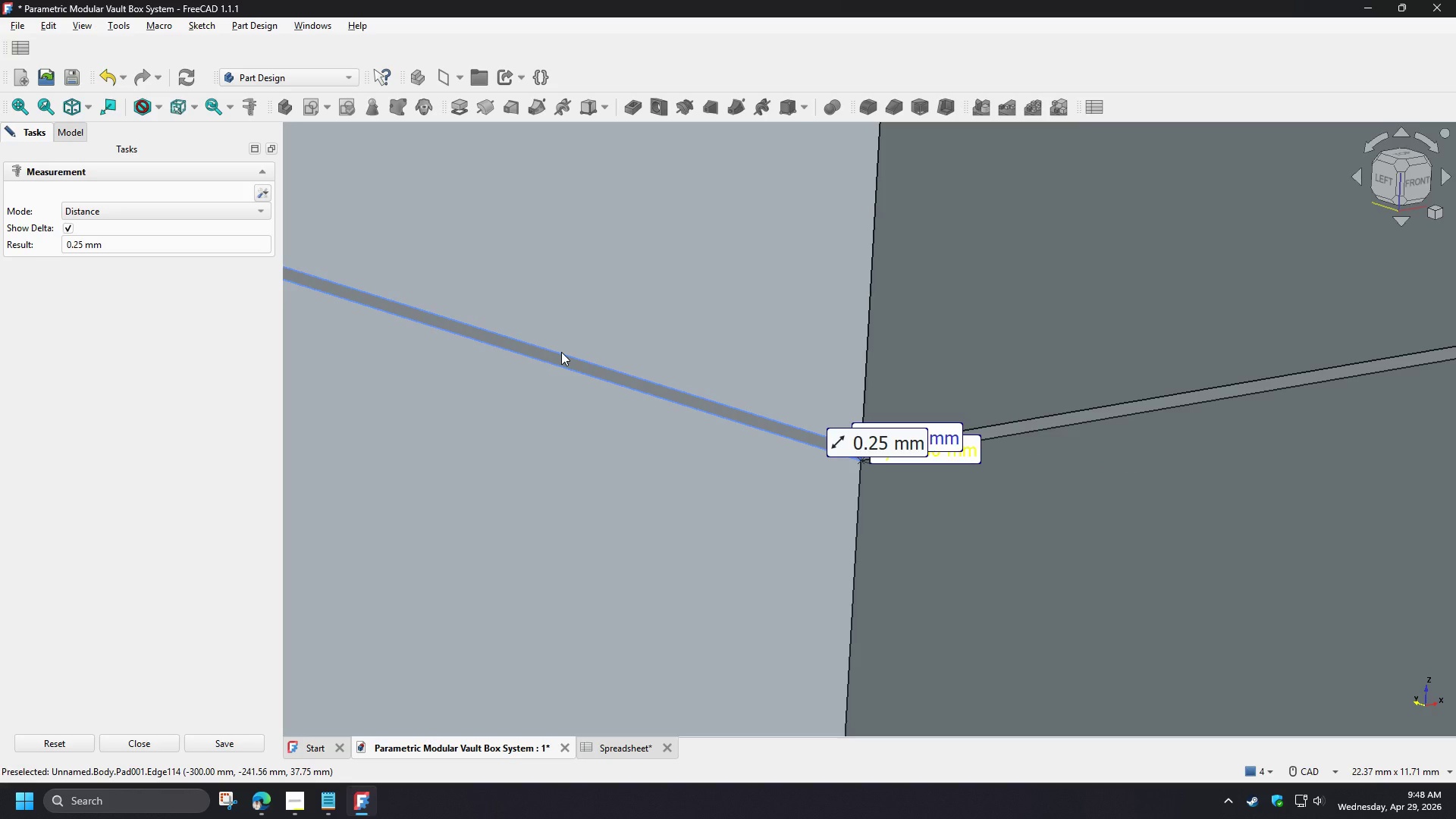 
hold_key(key=ControlLeft, duration=6.12)
scroll: coordinate [613, 311], scroll_direction: down, amount: 6.0
 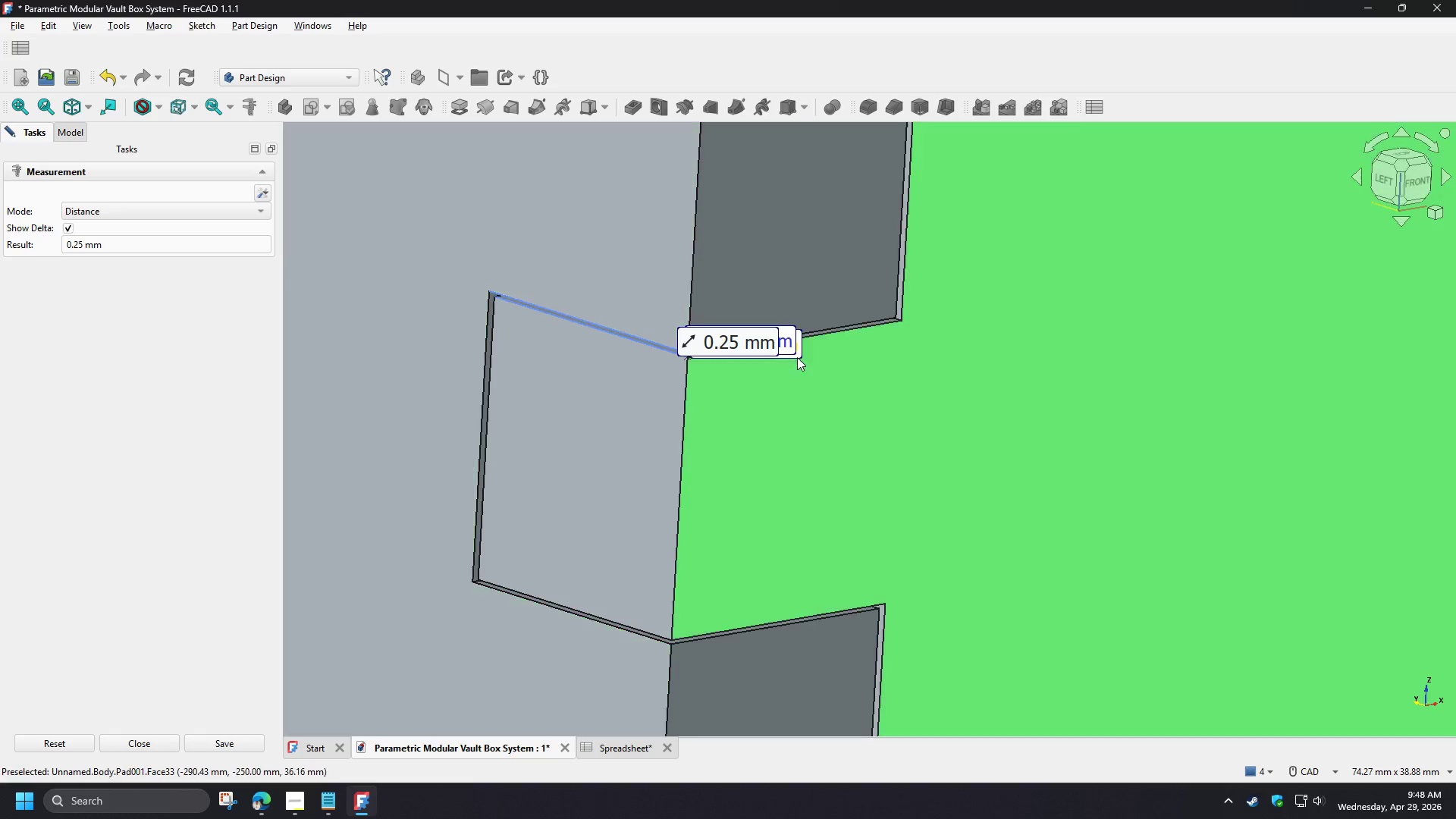 
scroll: coordinate [797, 345], scroll_direction: up, amount: 4.0
 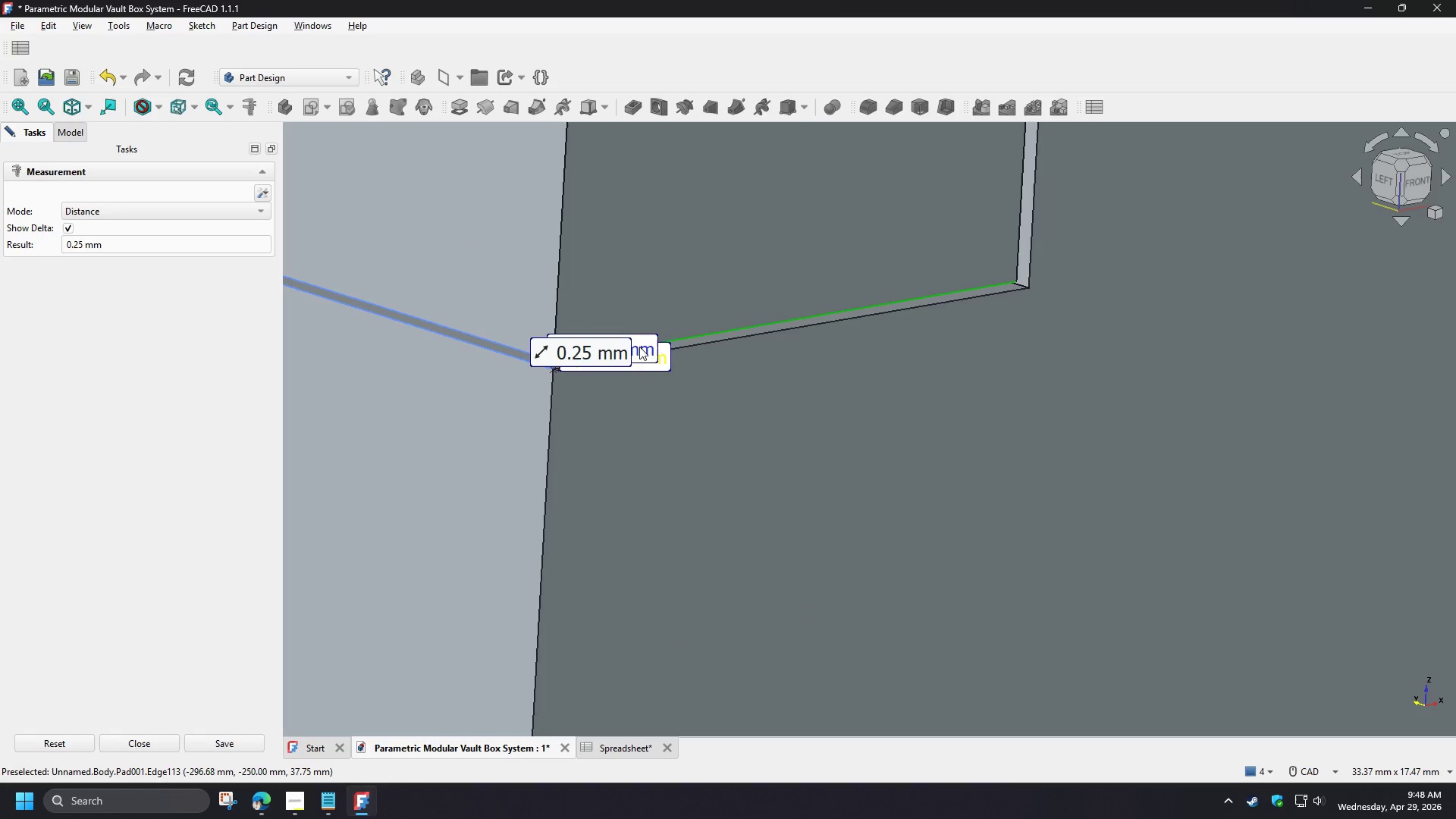 
left_click_drag(start_coordinate=[639, 347], to_coordinate=[557, 371])
 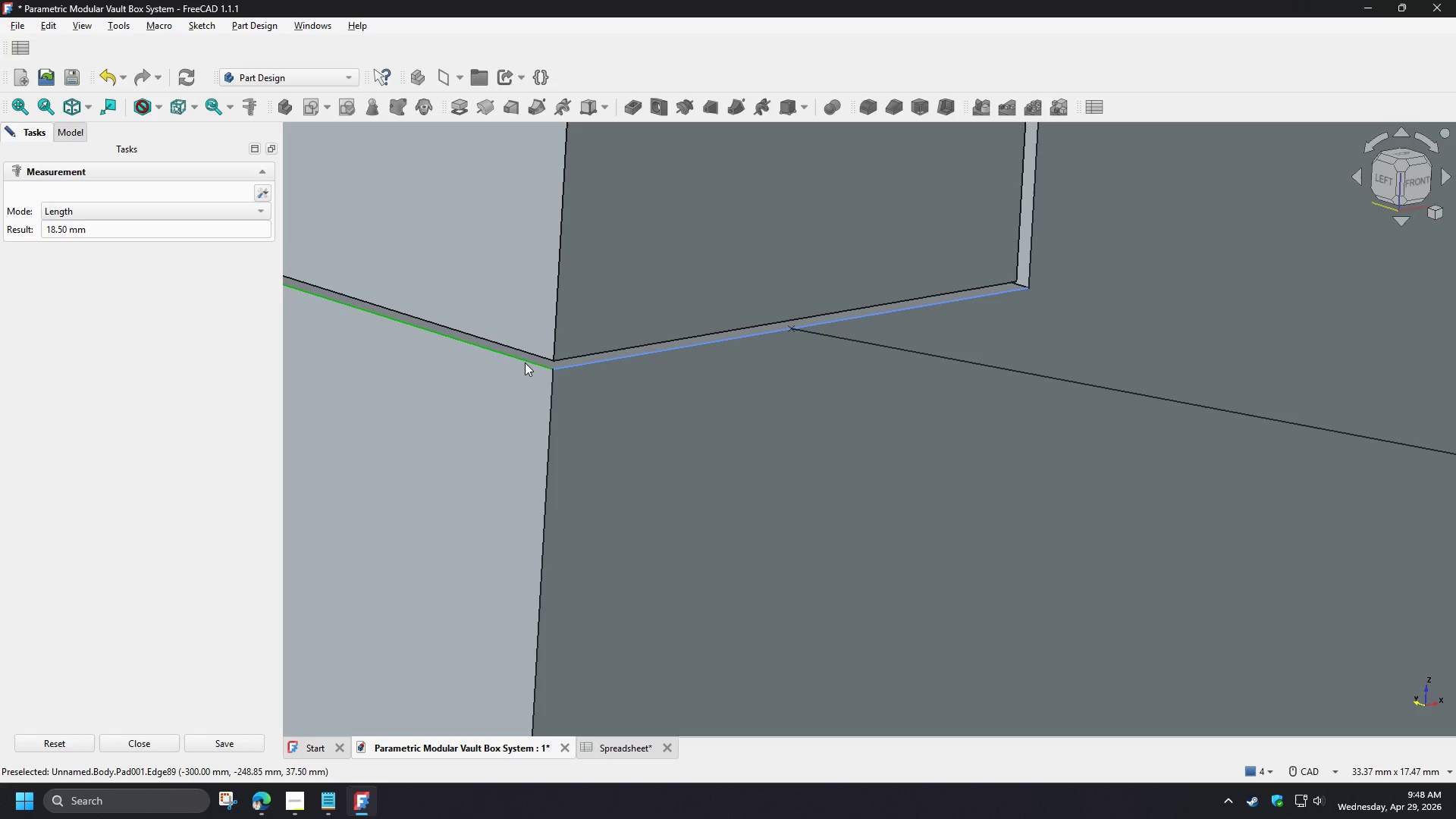 
left_click([525, 362])
 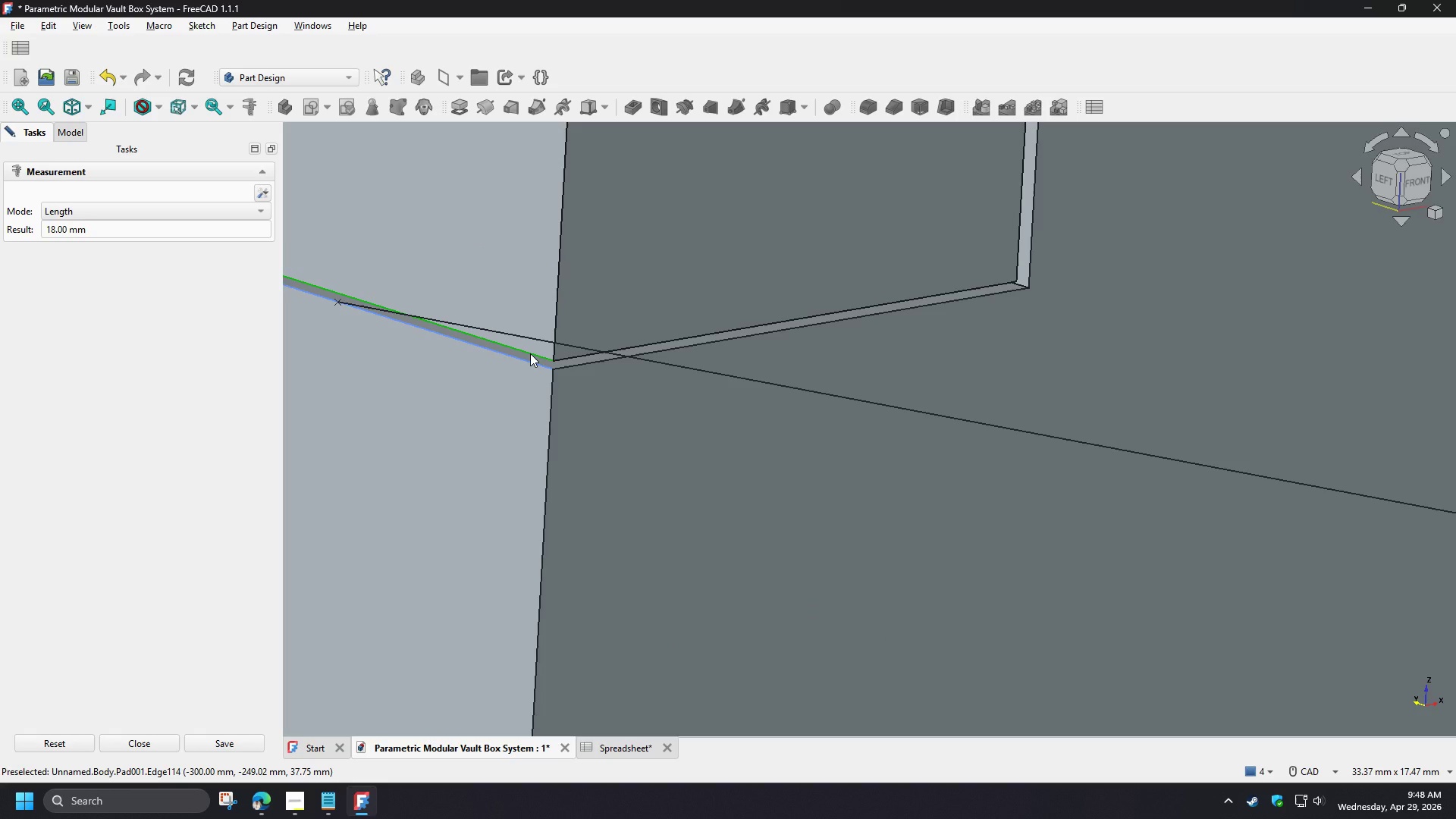 
hold_key(key=ControlLeft, duration=0.47)
left_click([530, 353])
 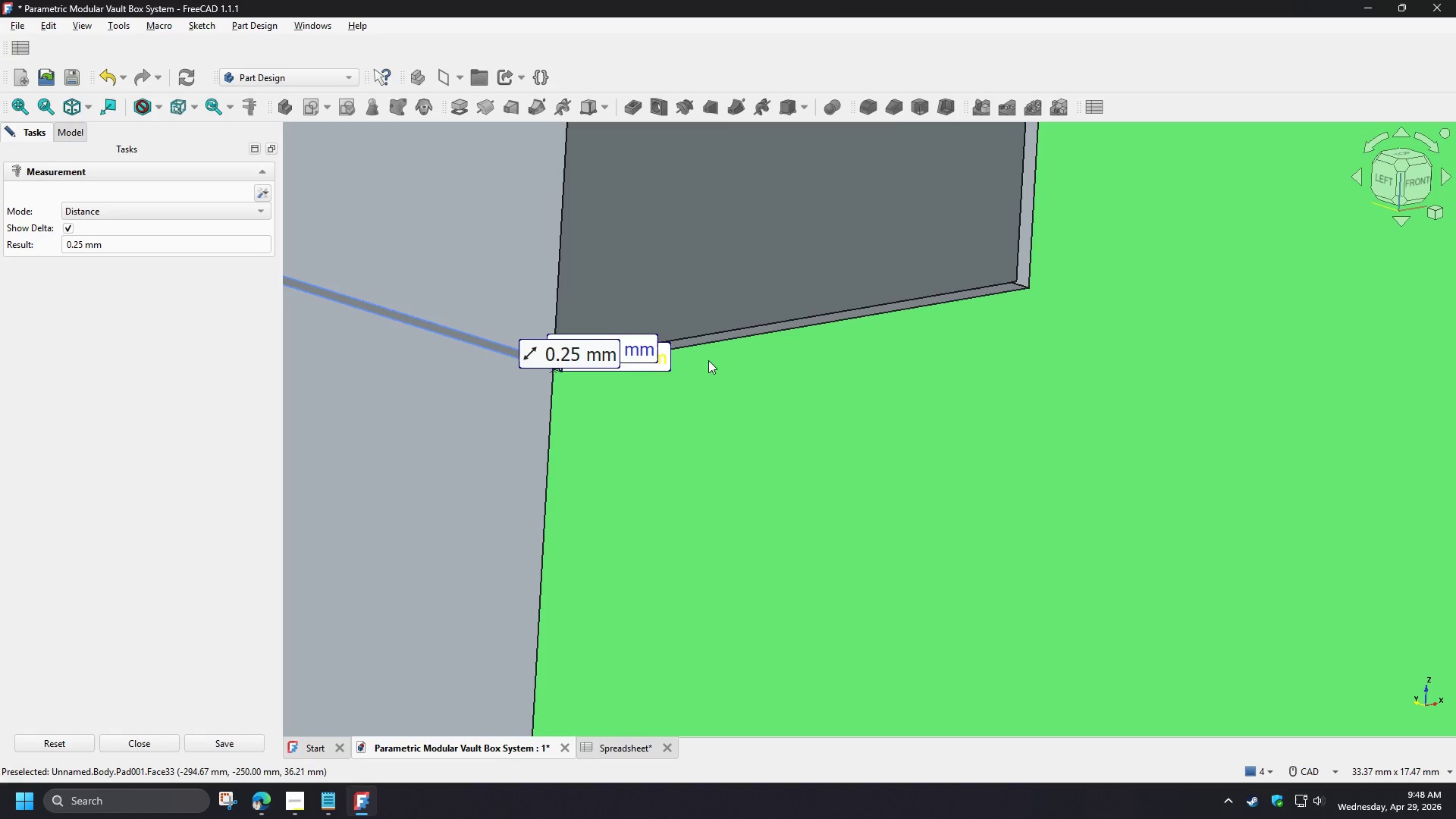 
scroll: coordinate [713, 344], scroll_direction: down, amount: 5.0
 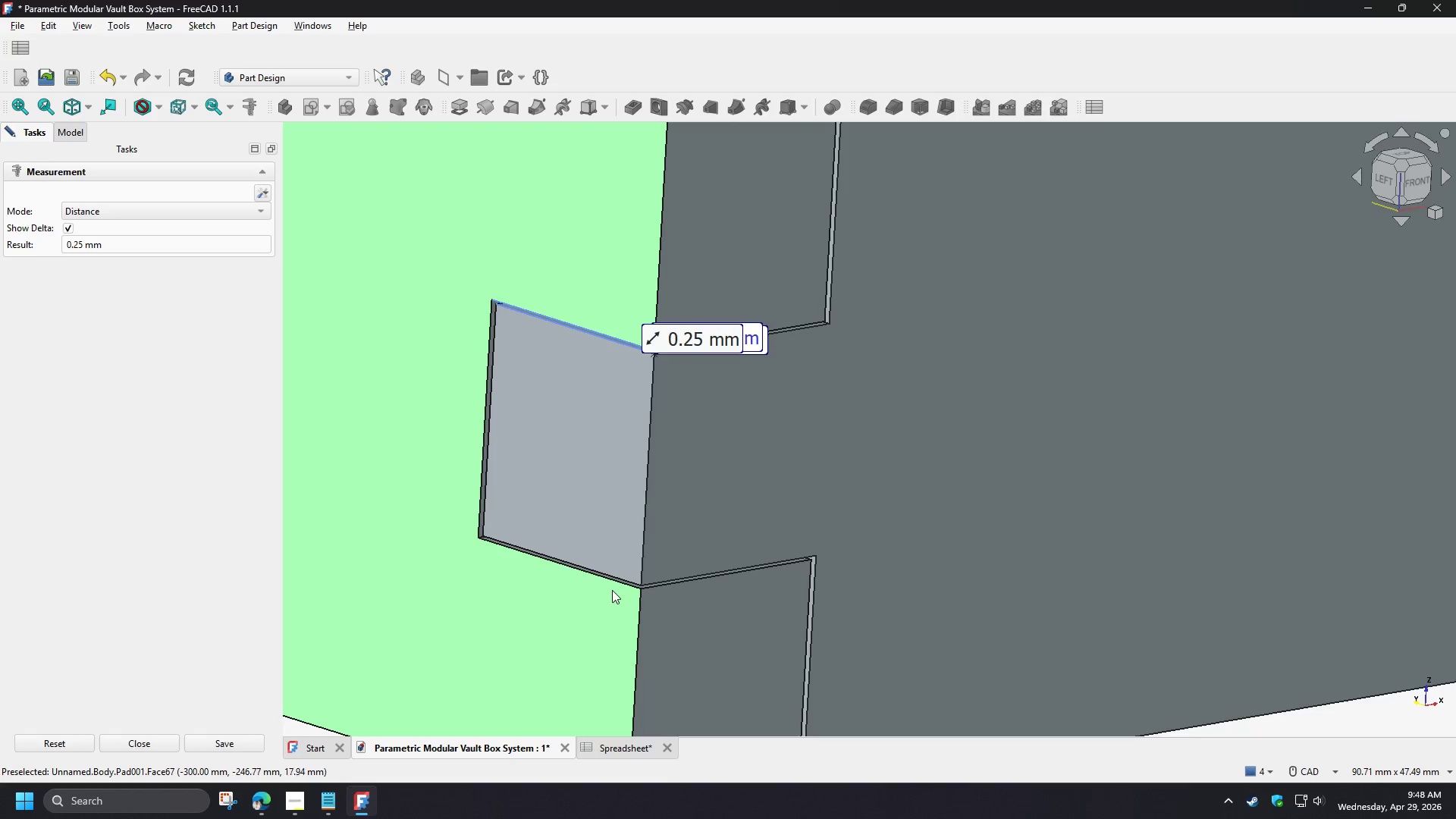 
scroll: coordinate [612, 590], scroll_direction: up, amount: 3.0
 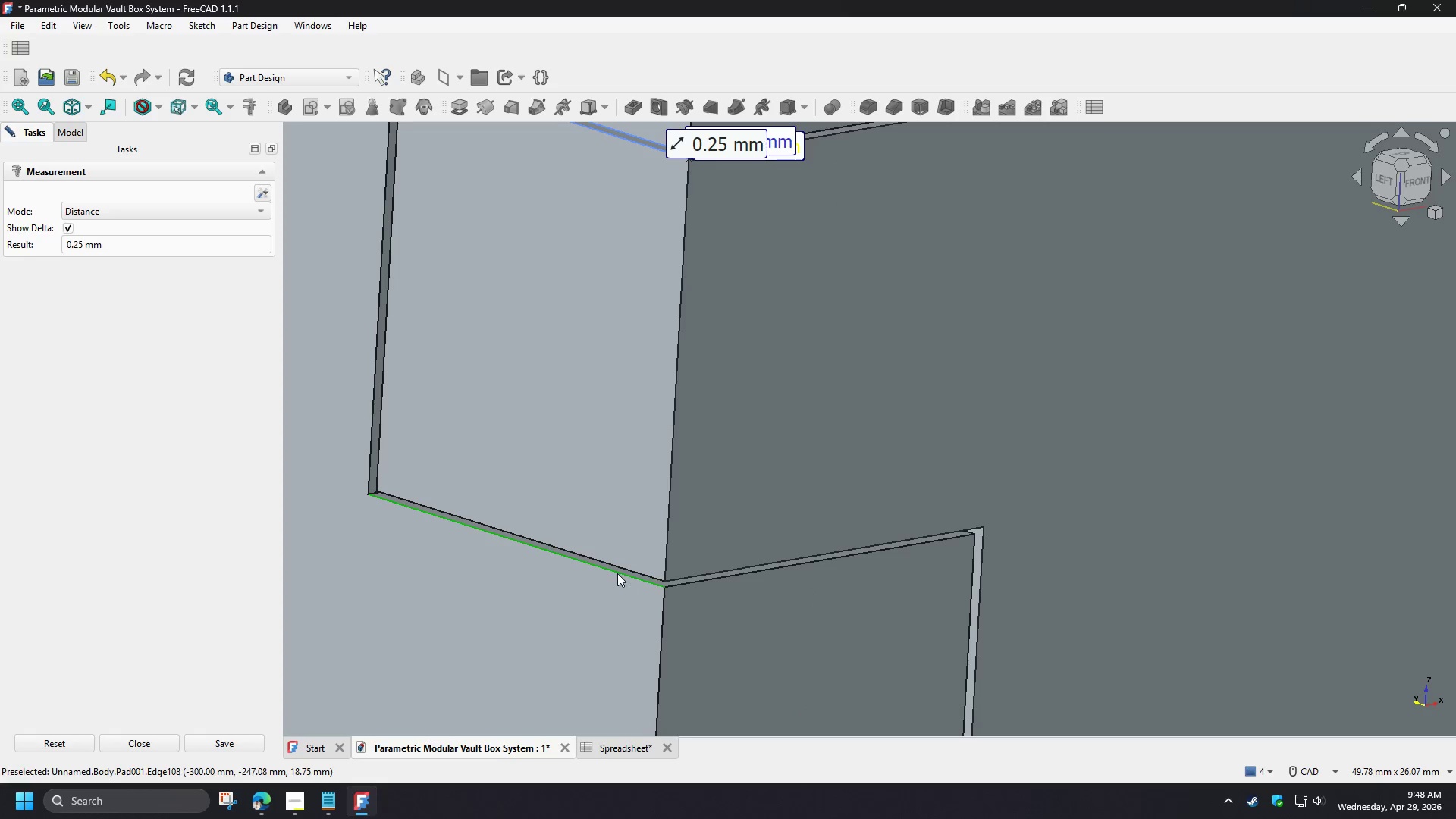 
left_click([617, 573])
 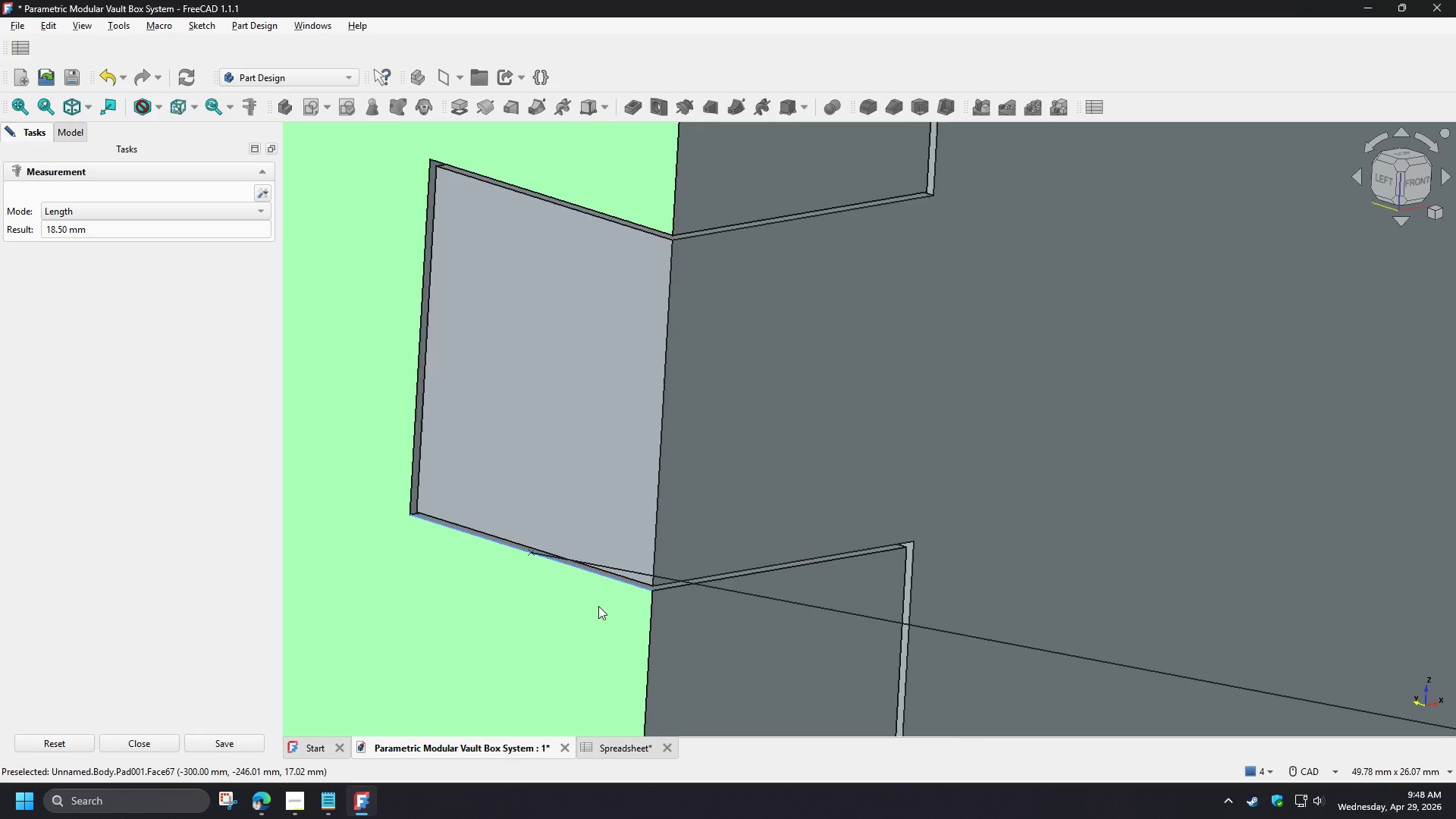 
hold_key(key=ControlLeft, duration=1.12)
 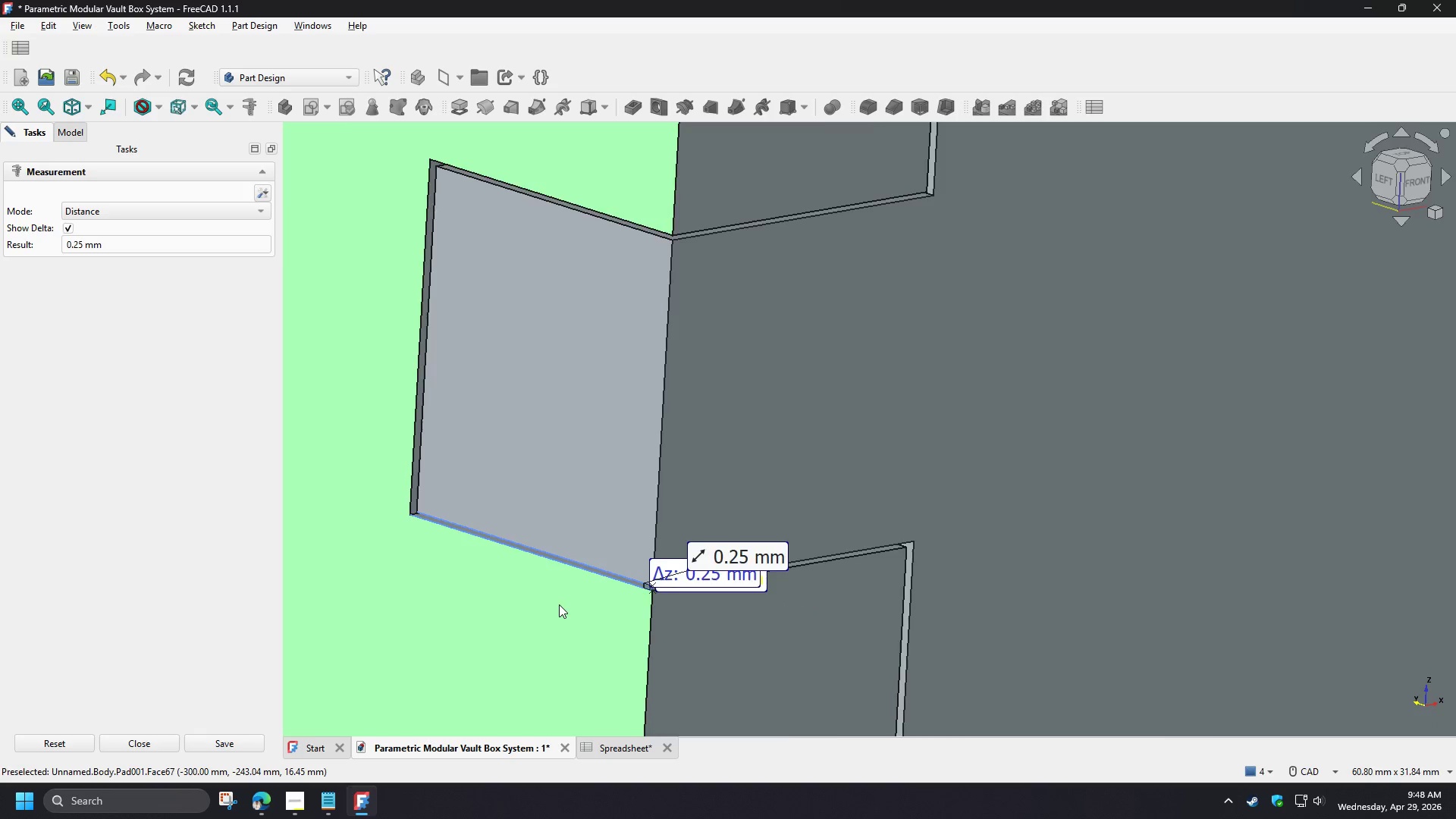 
scroll: coordinate [598, 606], scroll_direction: down, amount: 1.0
 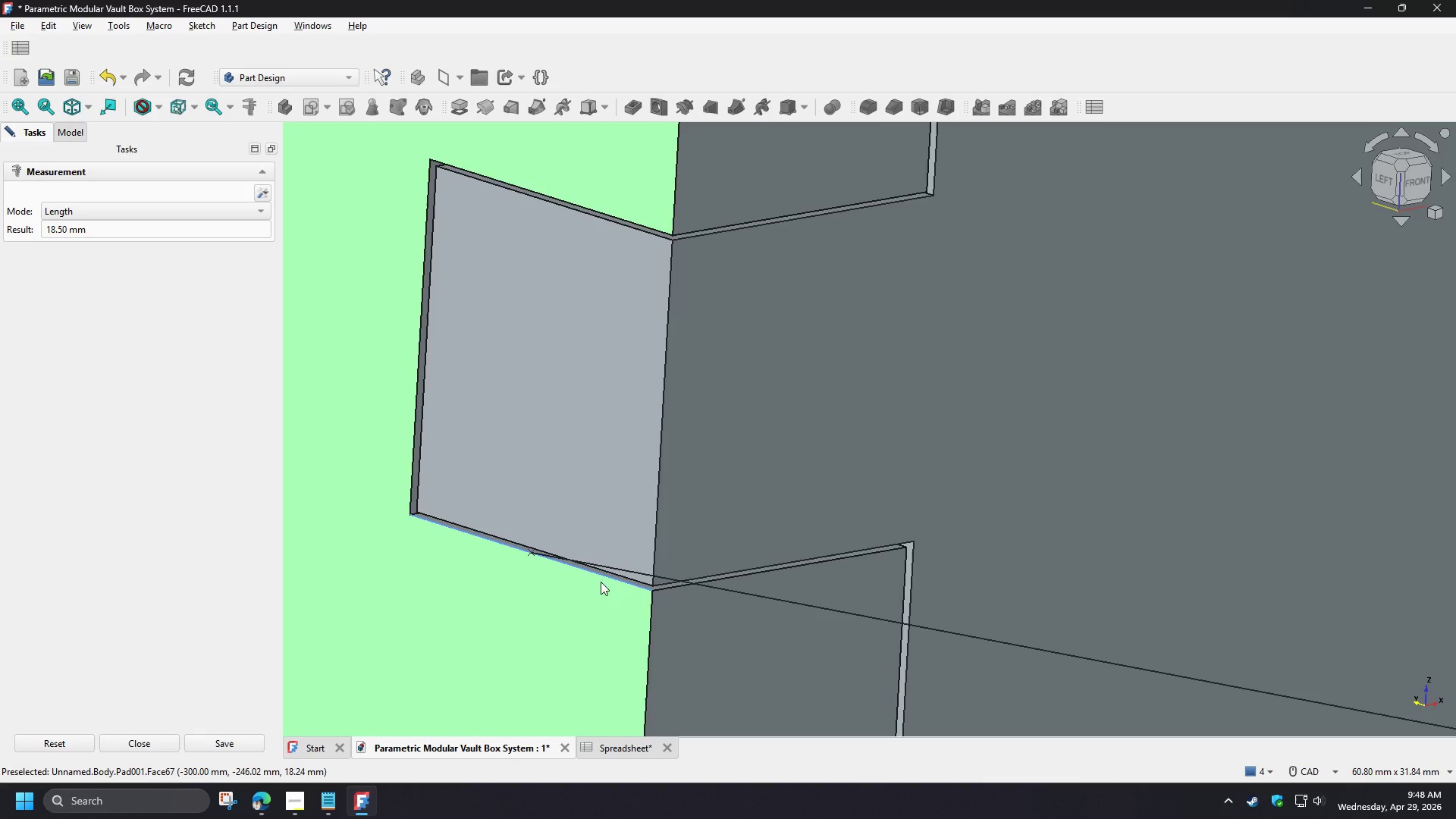 
left_click([612, 571])
 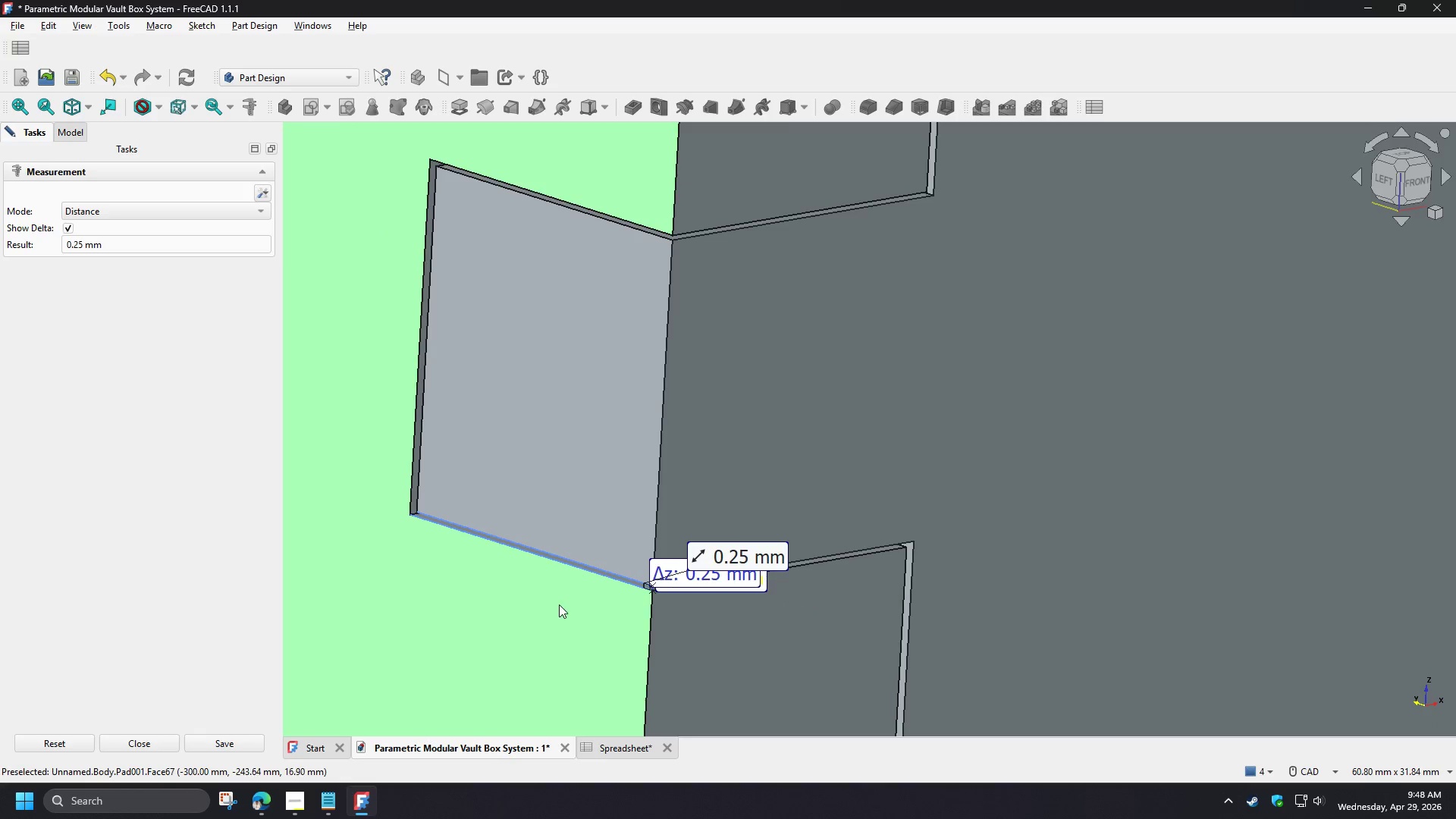 
scroll: coordinate [559, 604], scroll_direction: down, amount: 2.0
 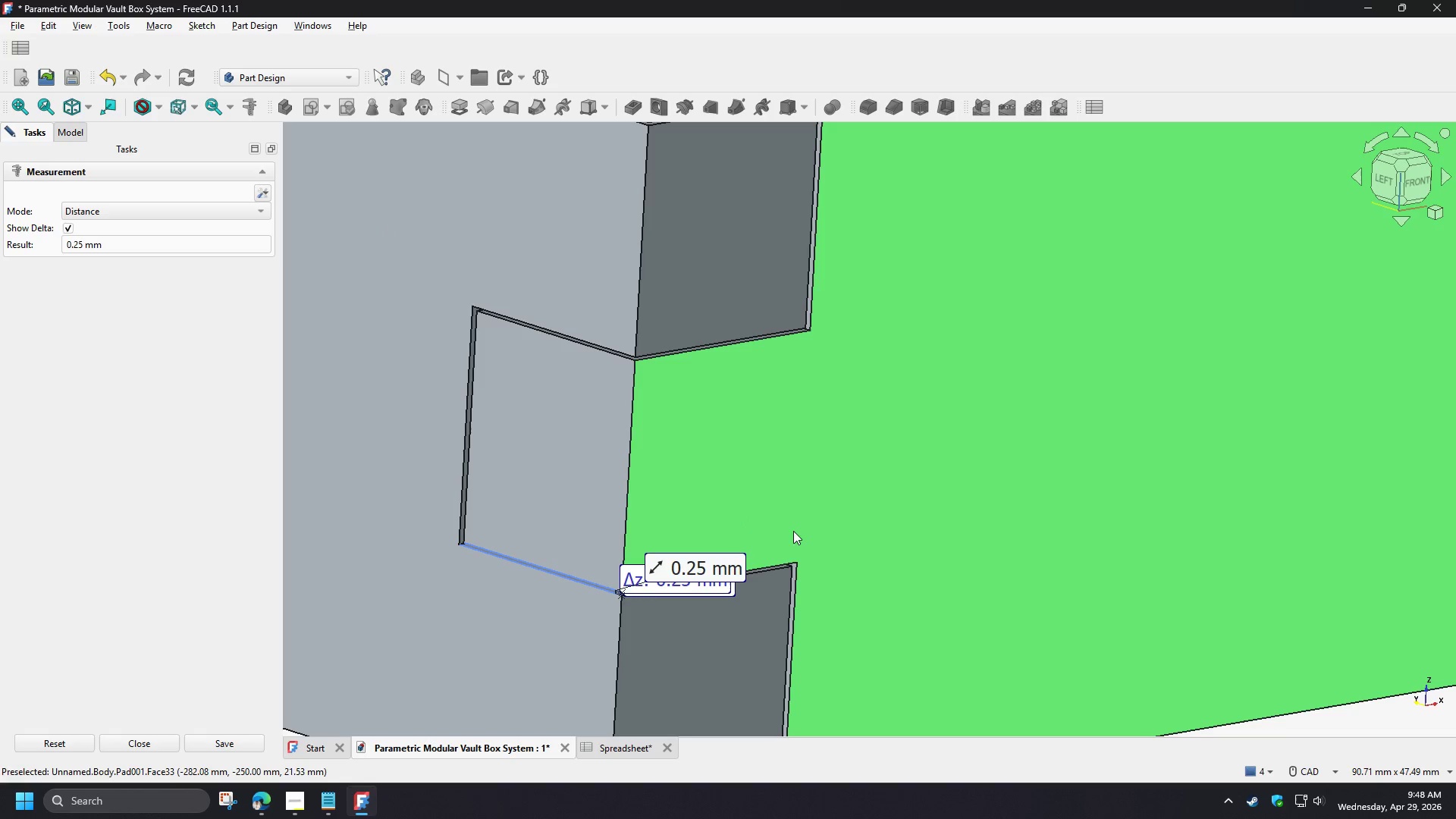 
left_click([793, 531])
 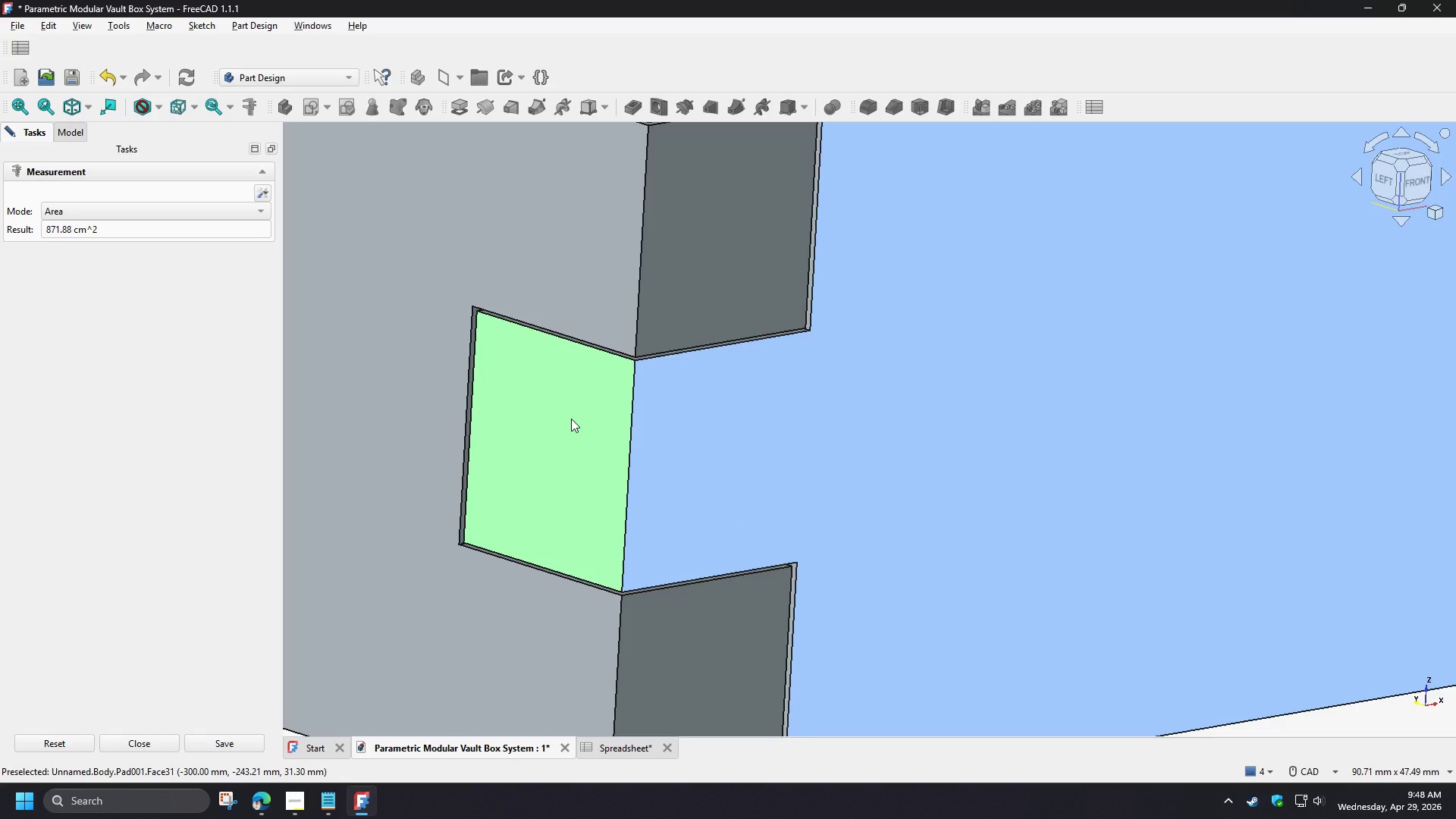 
scroll: coordinate [571, 419], scroll_direction: down, amount: 2.0
 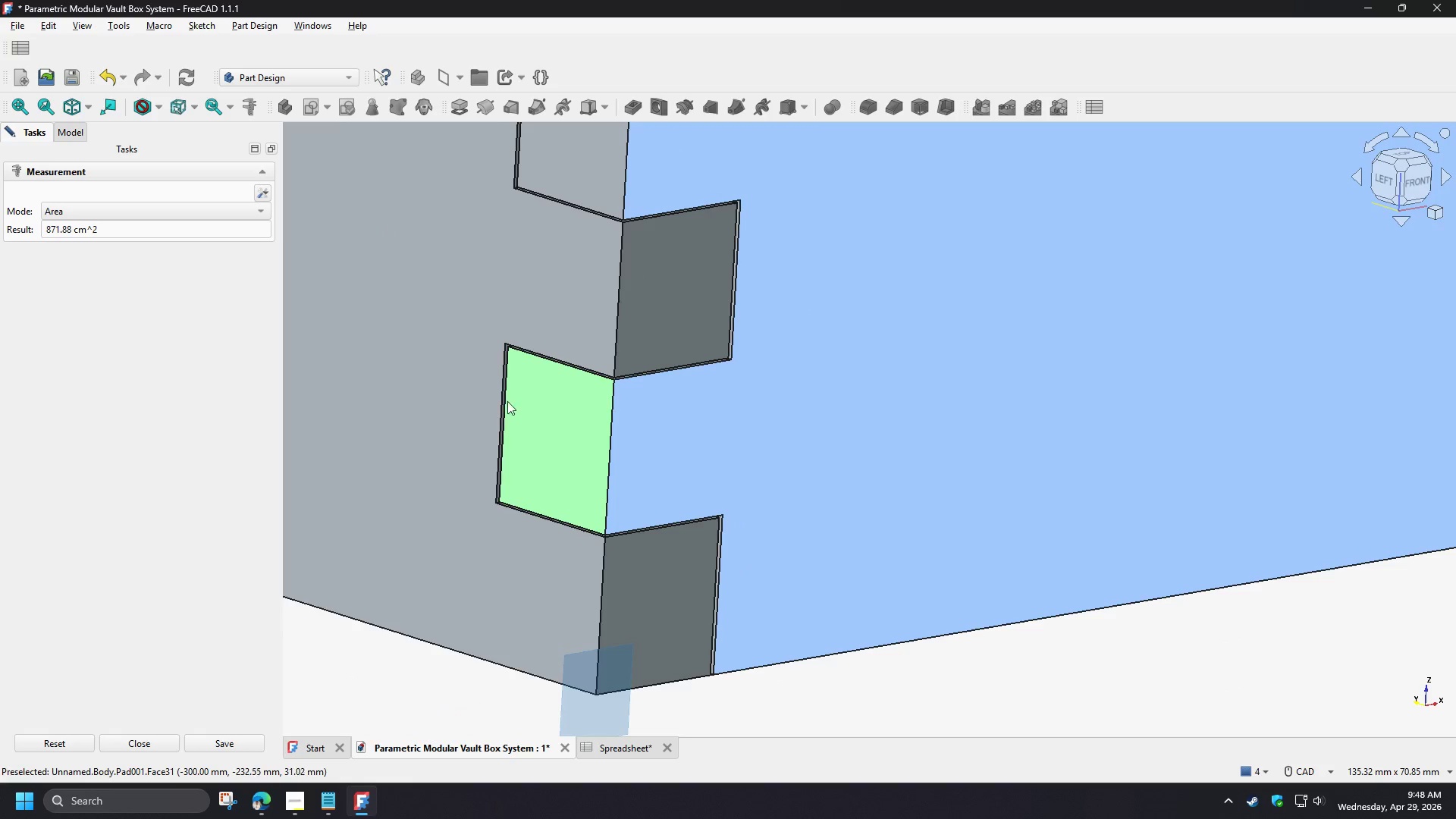 
left_click([507, 400])
 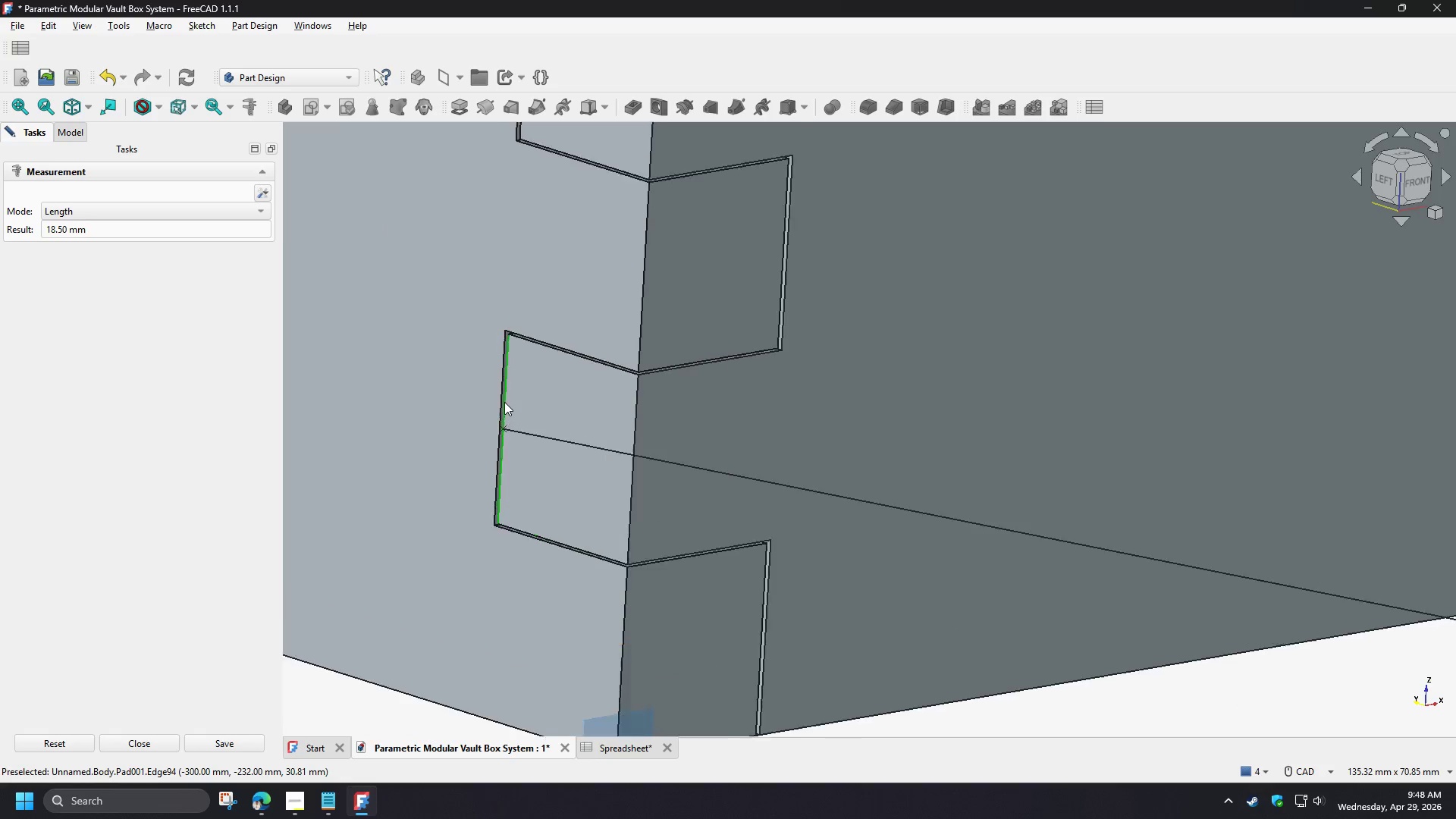 
hold_key(key=ControlLeft, duration=0.78)
 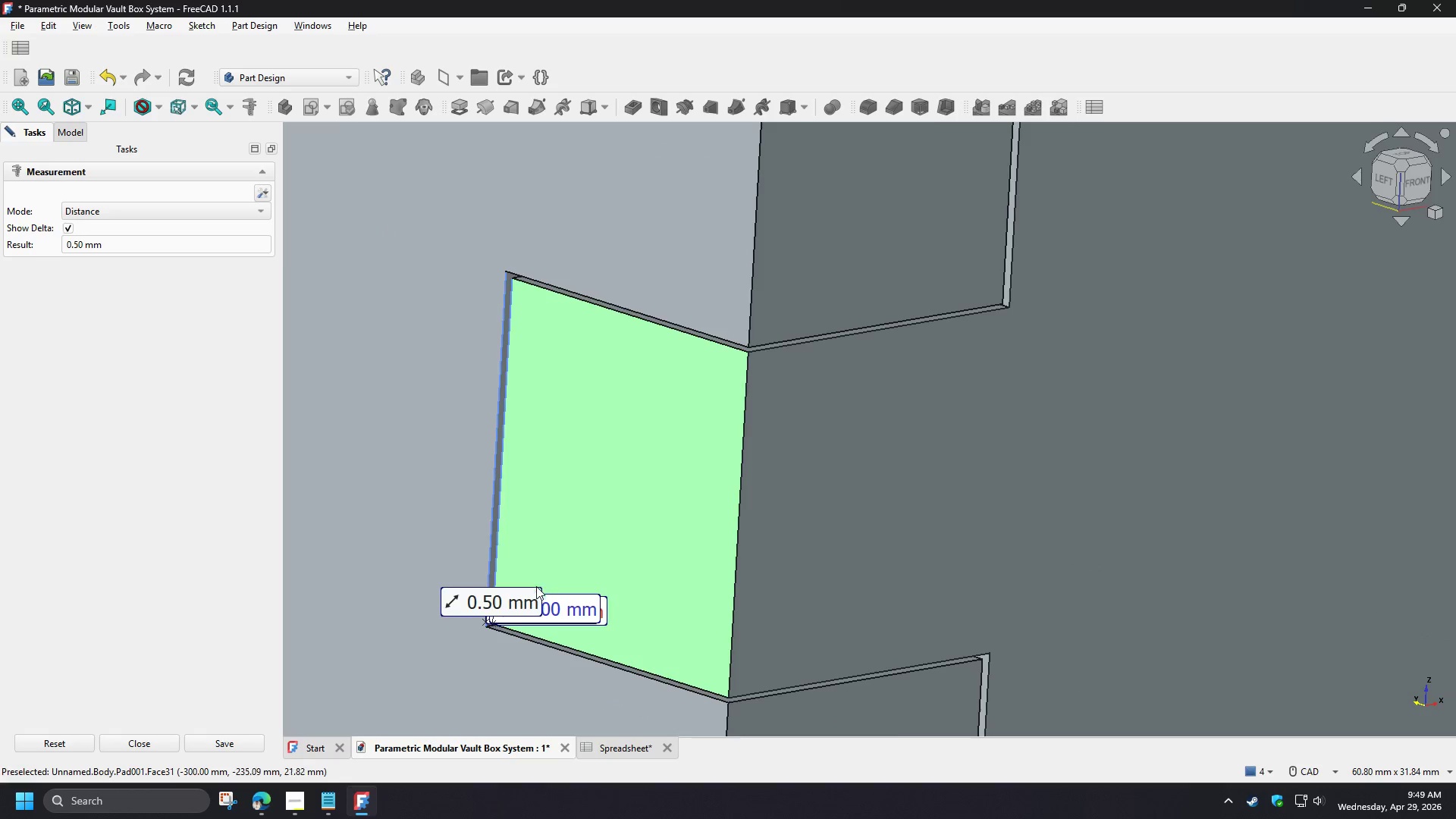 
scroll: coordinate [504, 402], scroll_direction: up, amount: 4.0
 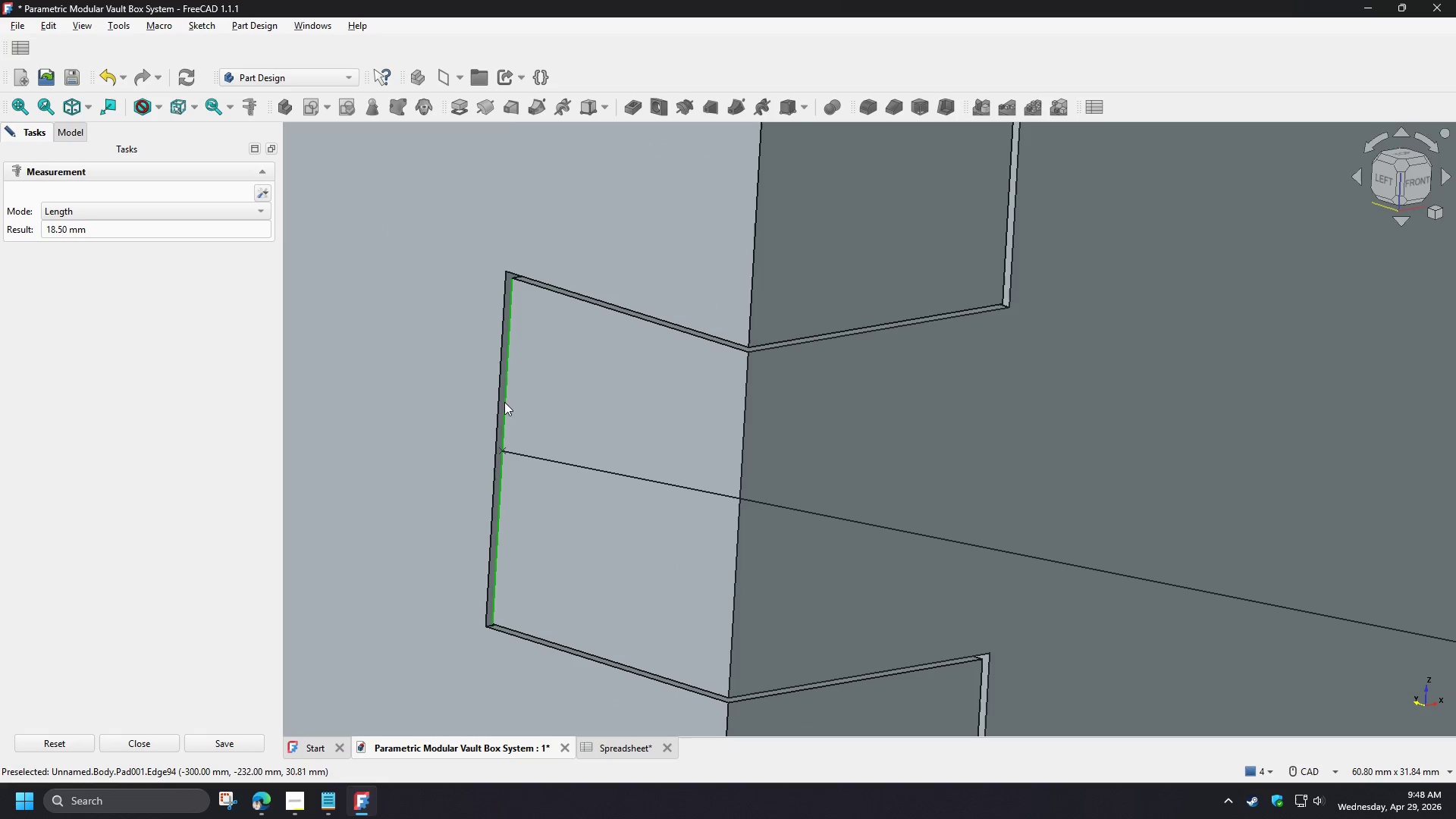 
left_click([498, 391])
 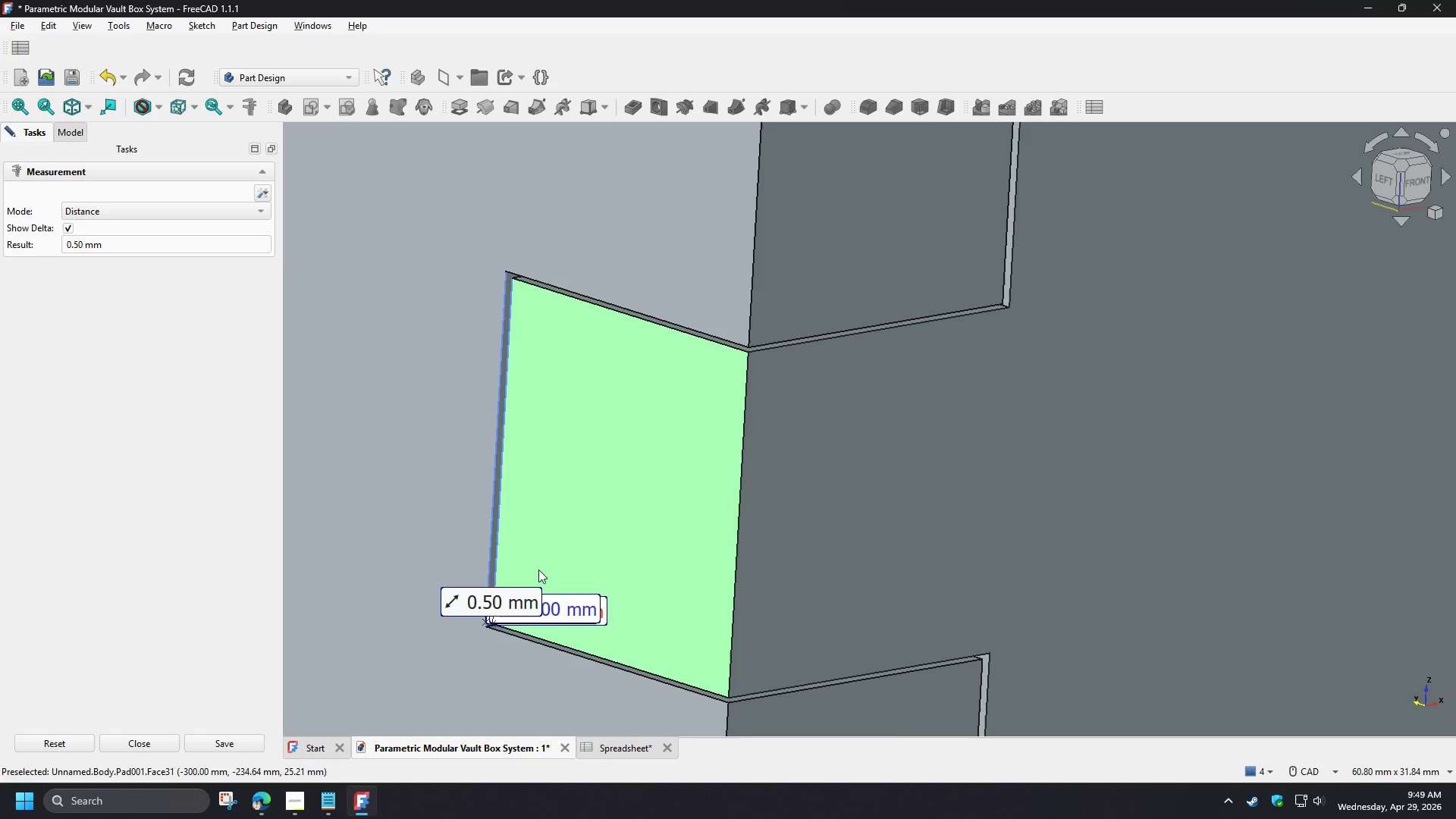 
scroll: coordinate [450, 610], scroll_direction: up, amount: 17.0
 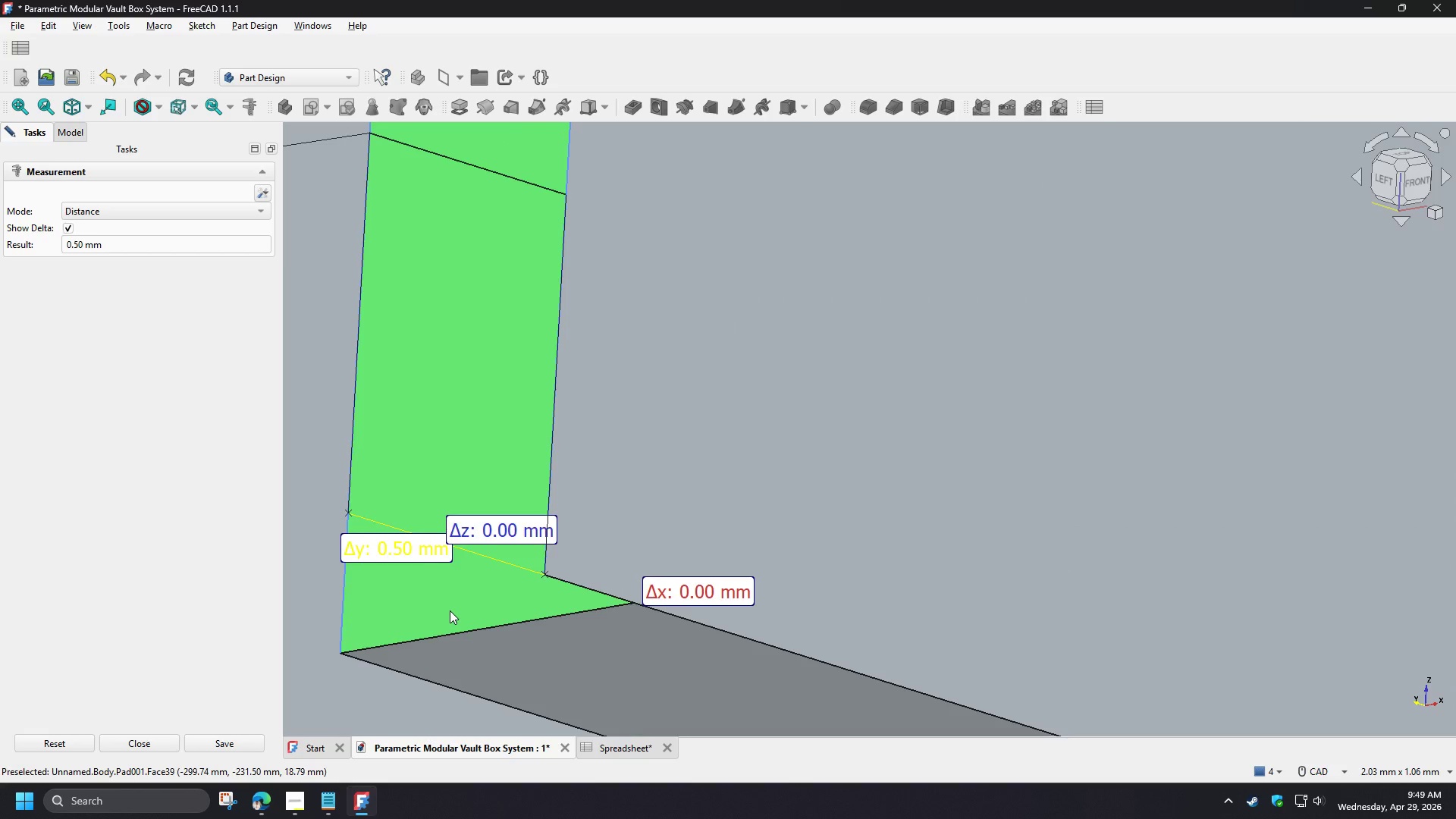 
scroll: coordinate [491, 619], scroll_direction: down, amount: 24.0
 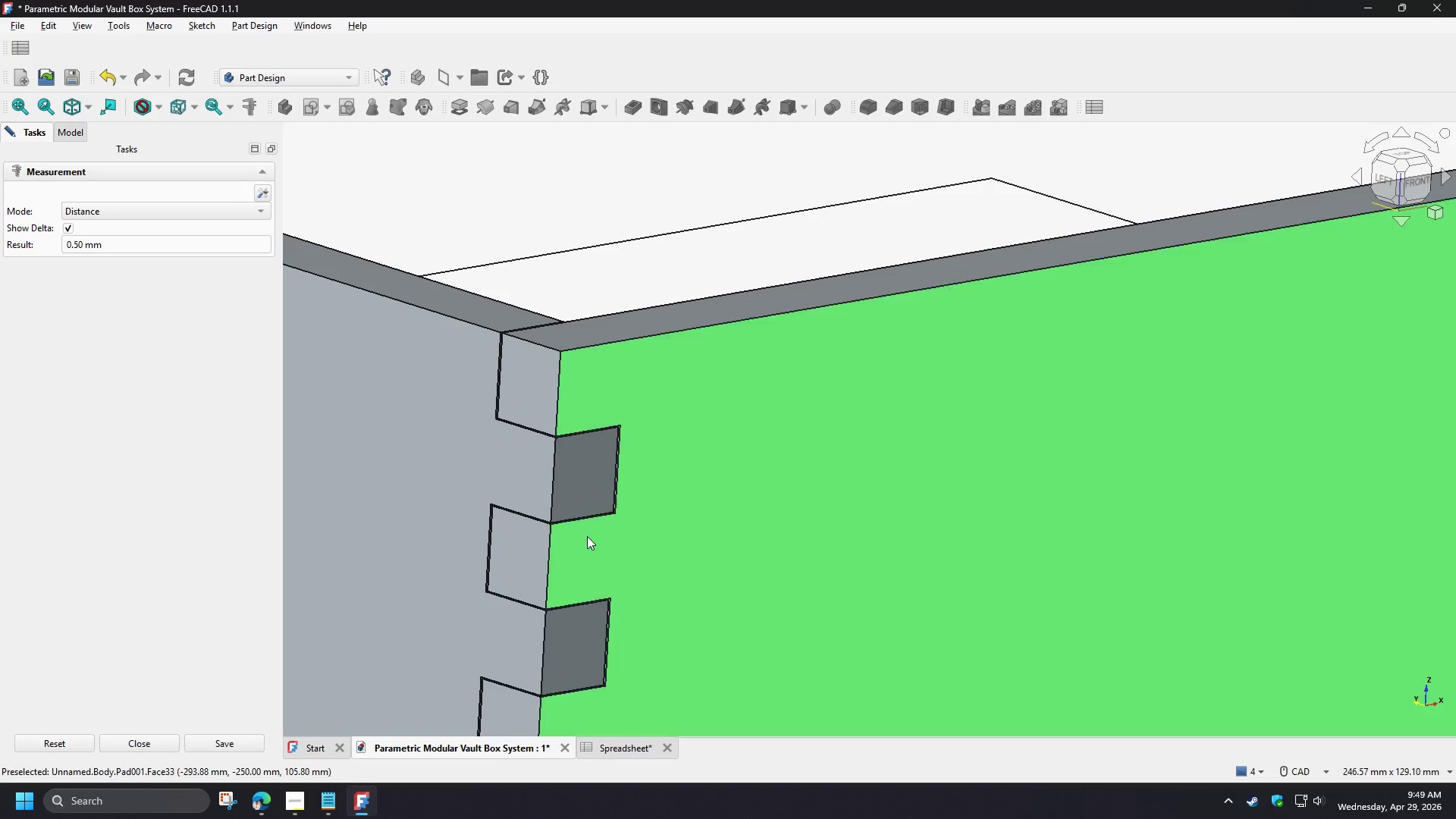 
scroll: coordinate [536, 516], scroll_direction: up, amount: 4.0
 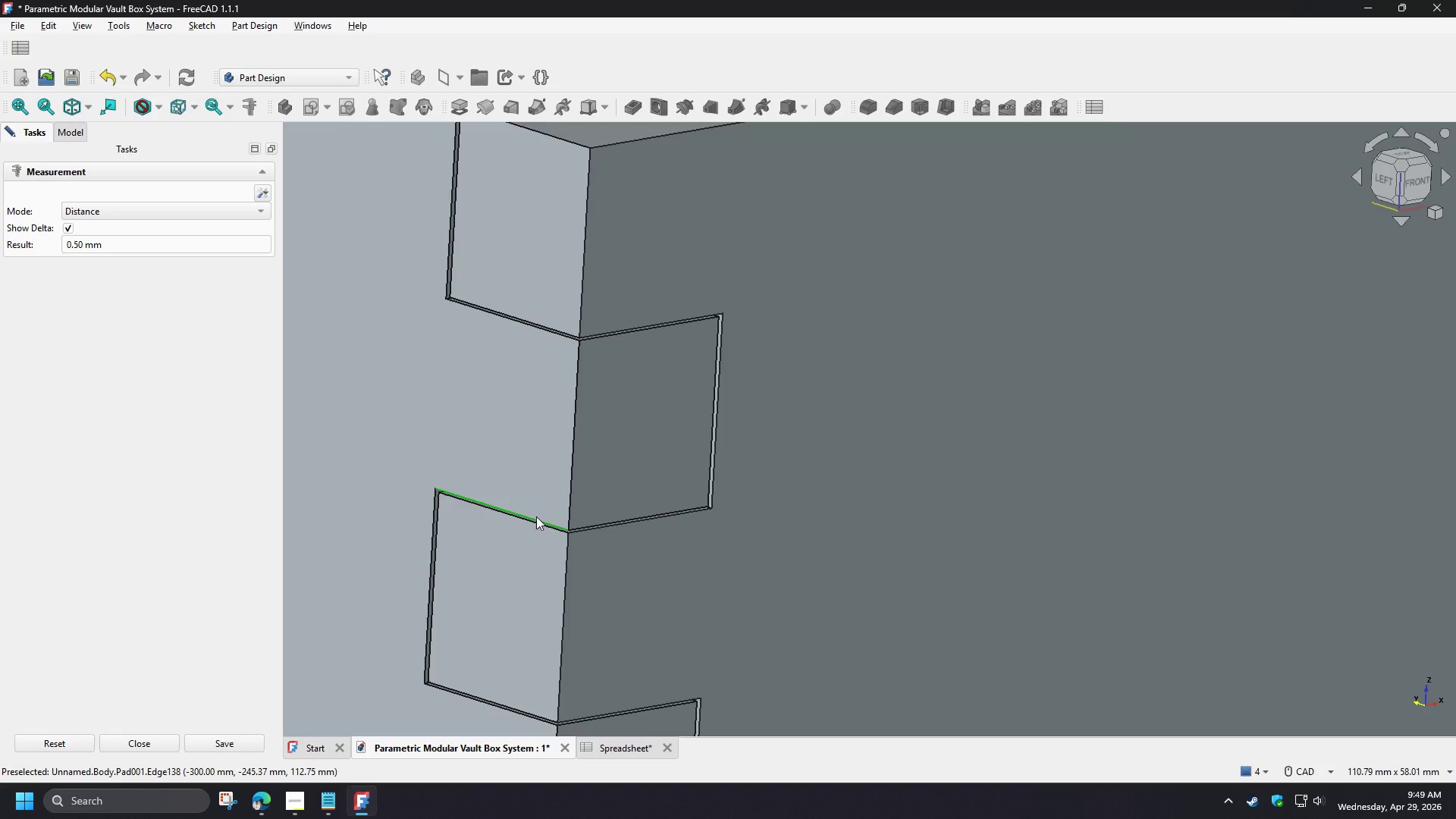 
scroll: coordinate [635, 366], scroll_direction: down, amount: 11.0
 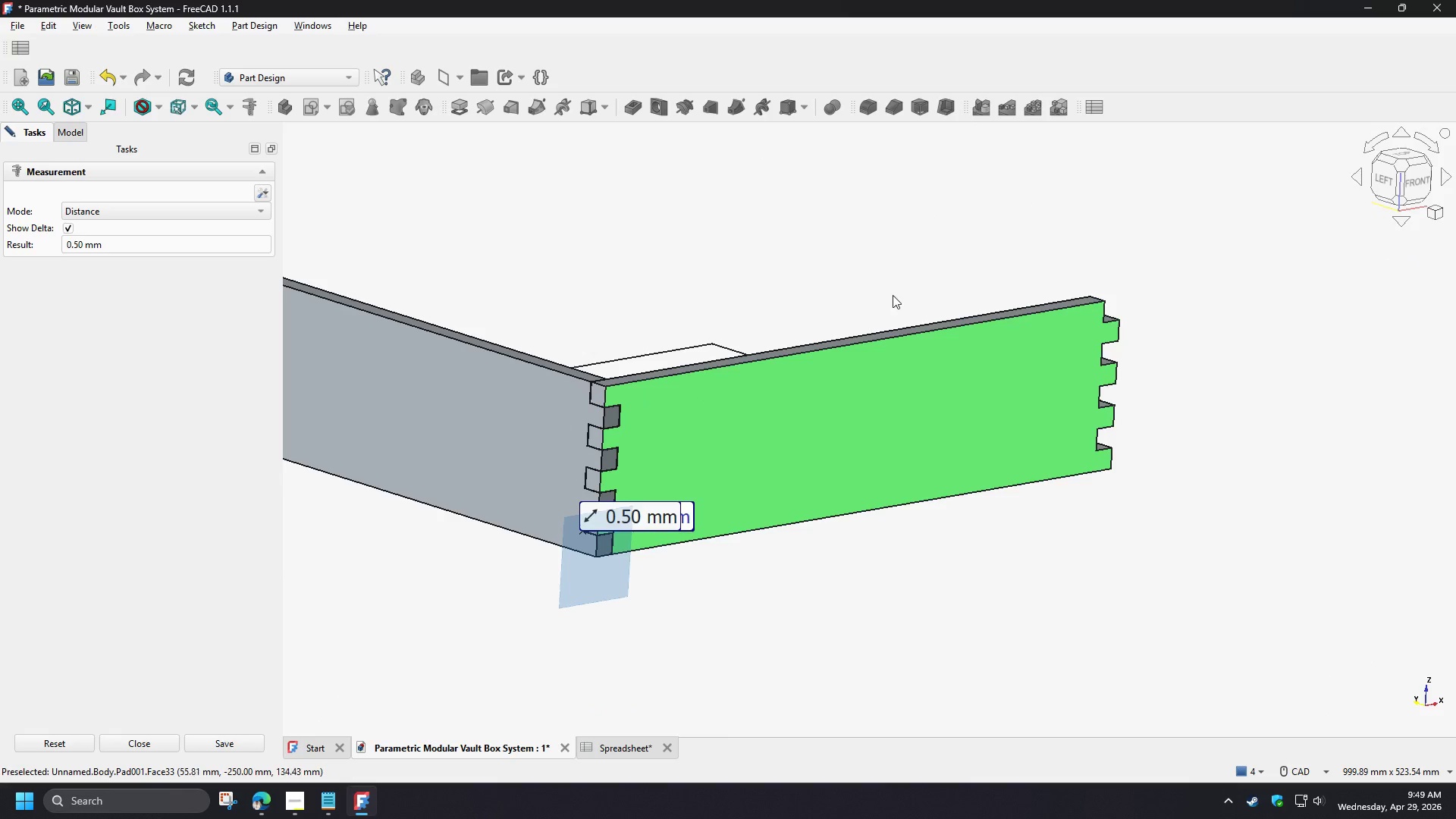 
left_click([861, 256])
 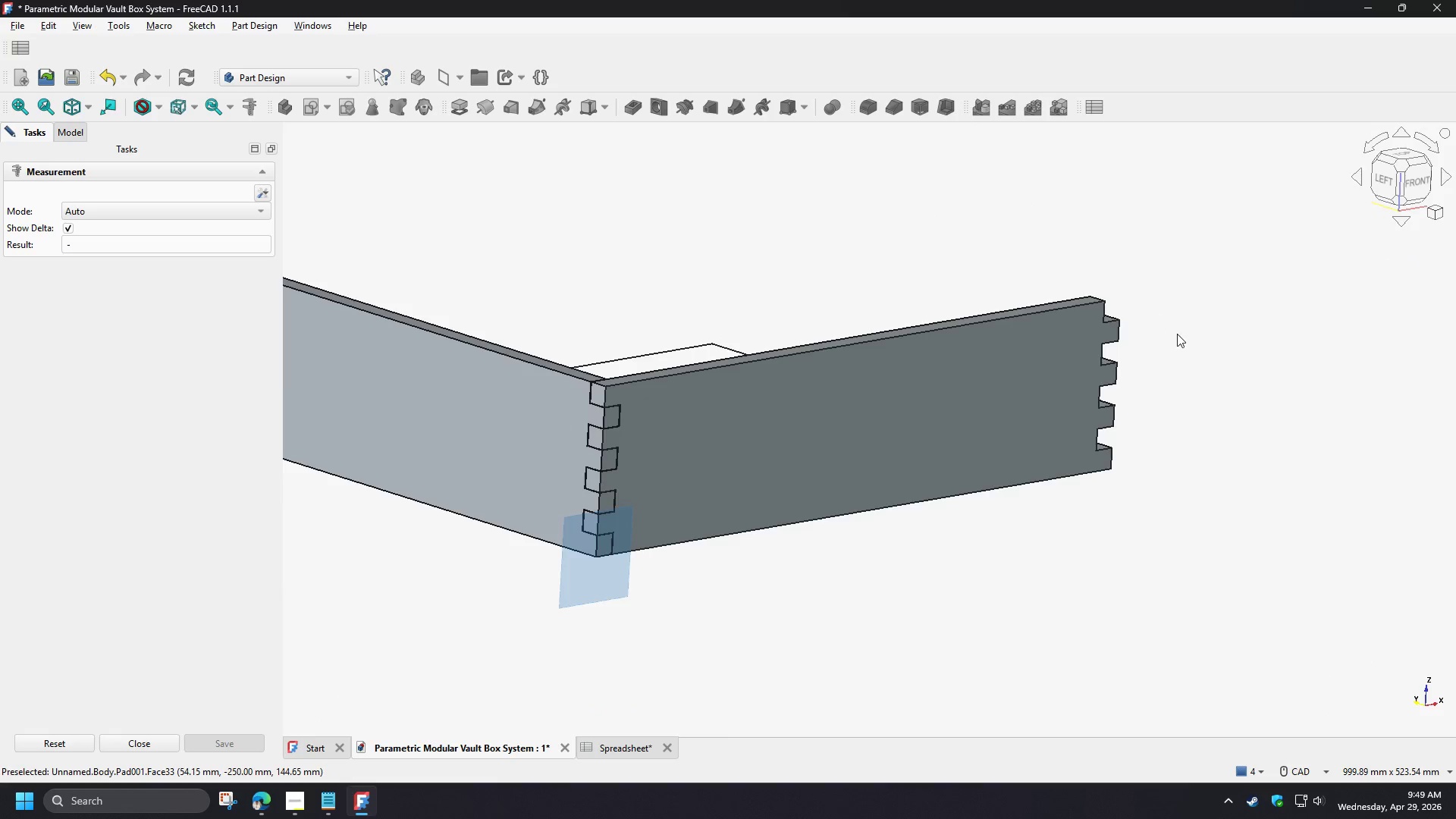 
scroll: coordinate [1090, 317], scroll_direction: up, amount: 6.0
 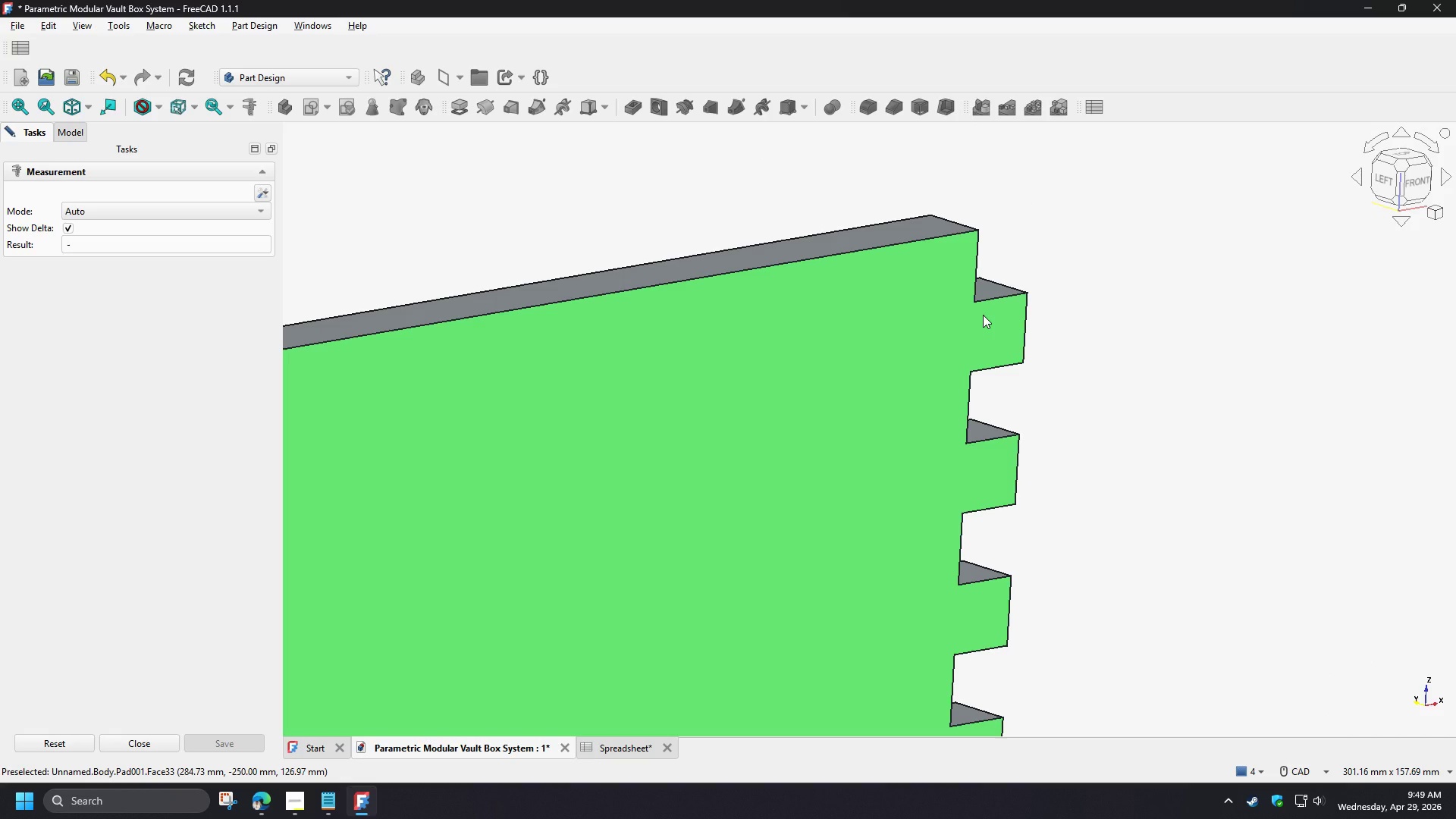 
scroll: coordinate [1168, 428], scroll_direction: down, amount: 5.0
 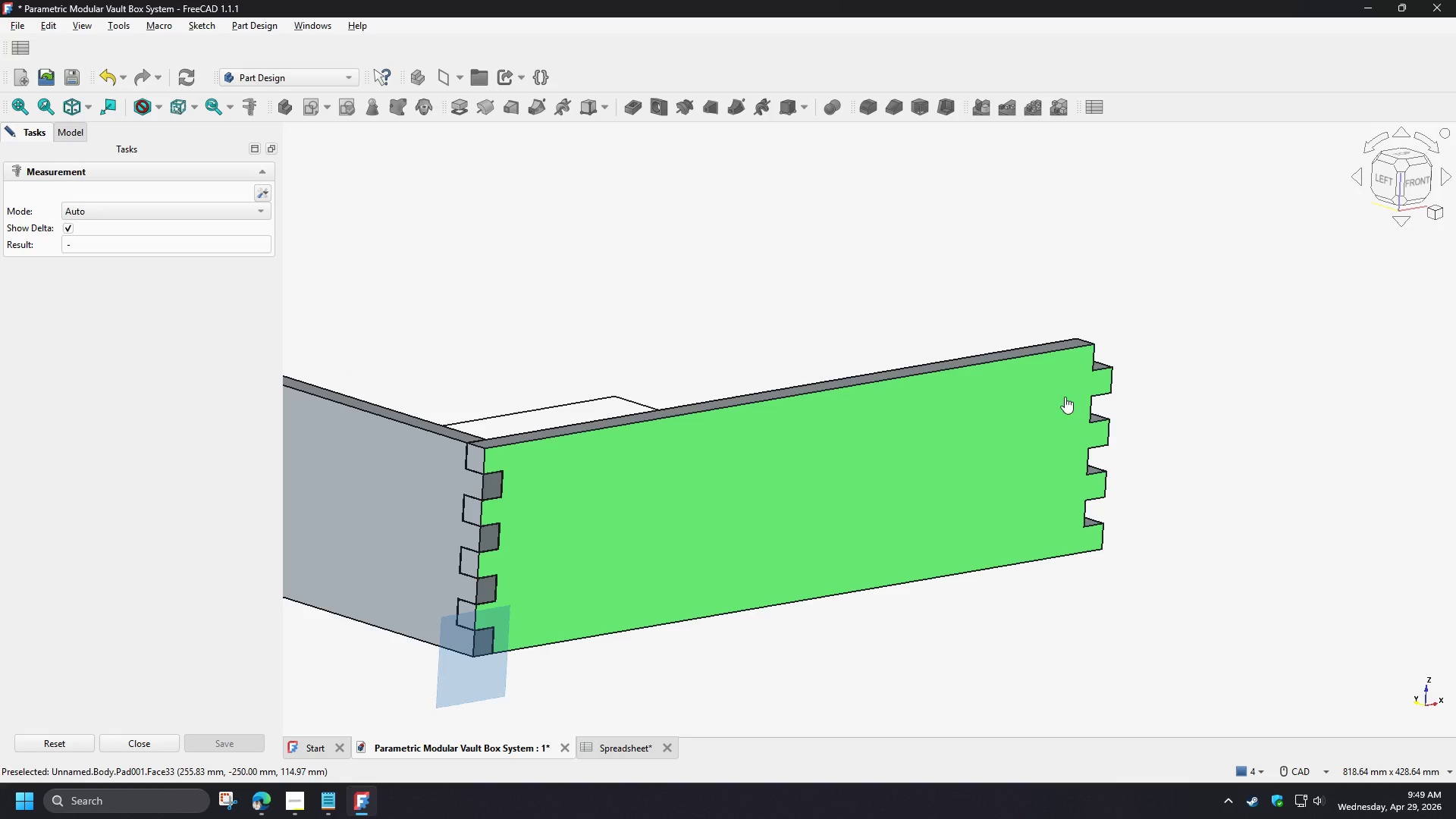 
double_click([1065, 397])
 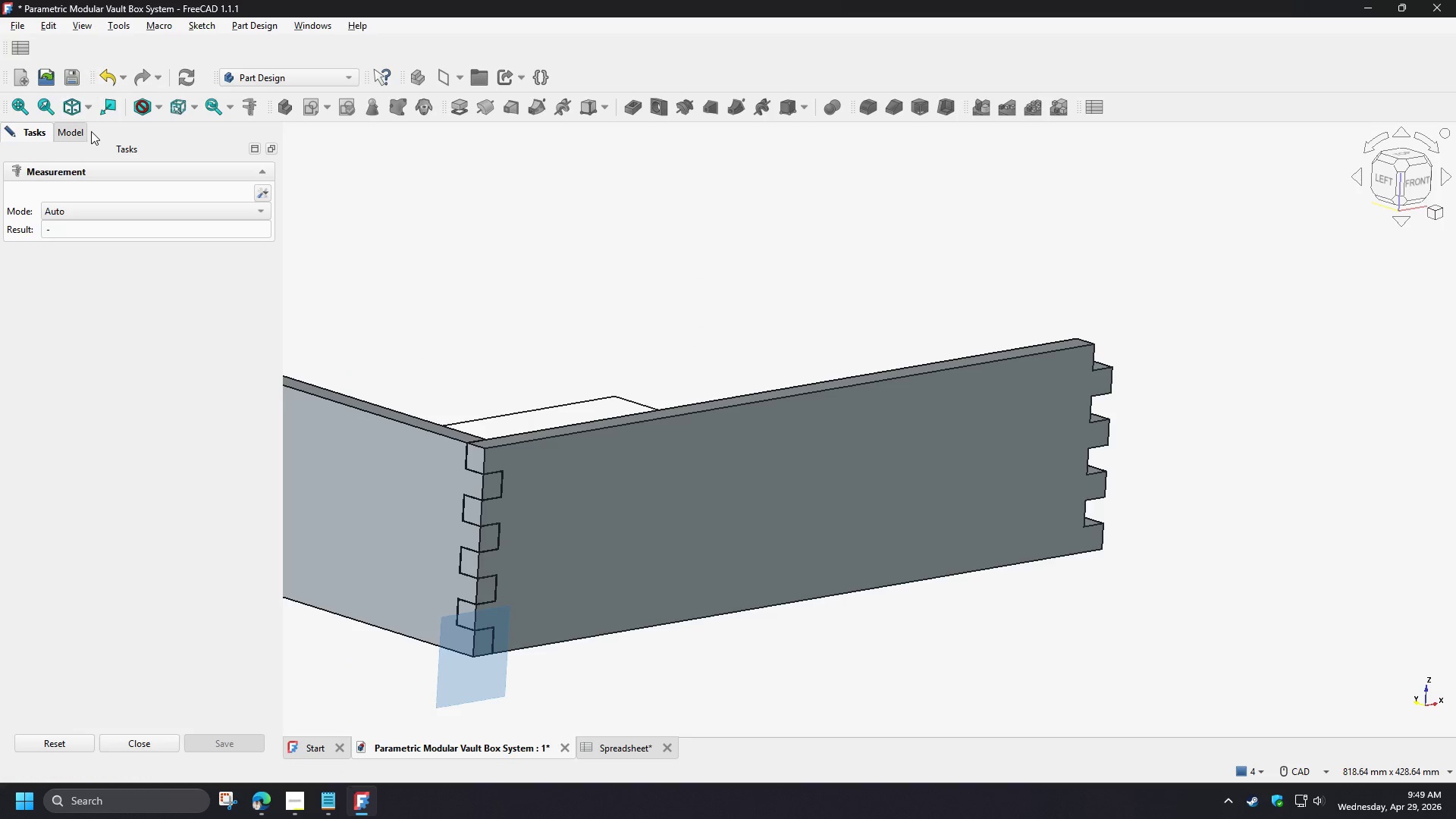 
left_click([79, 130])
 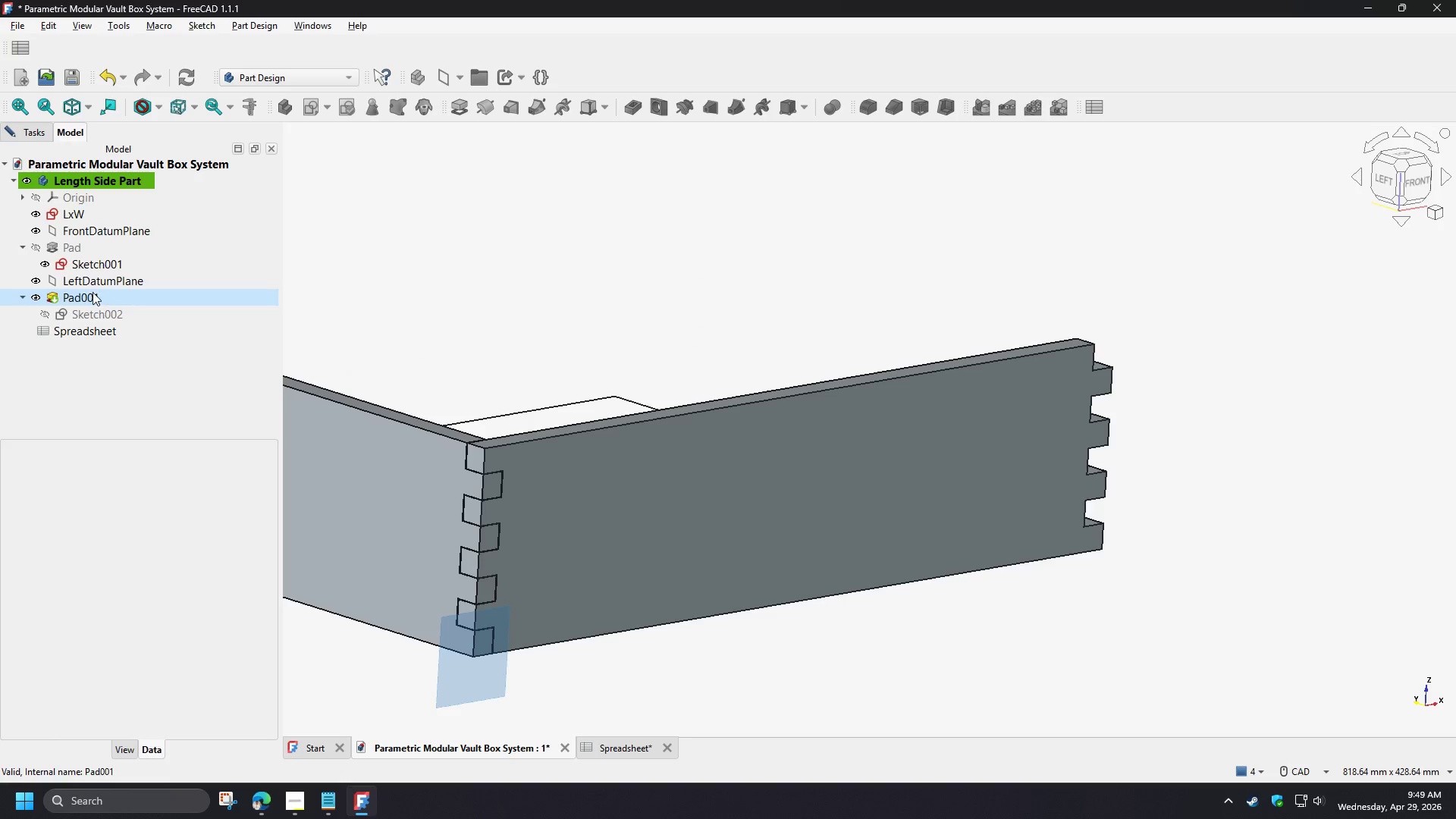 
left_click([86, 262])
 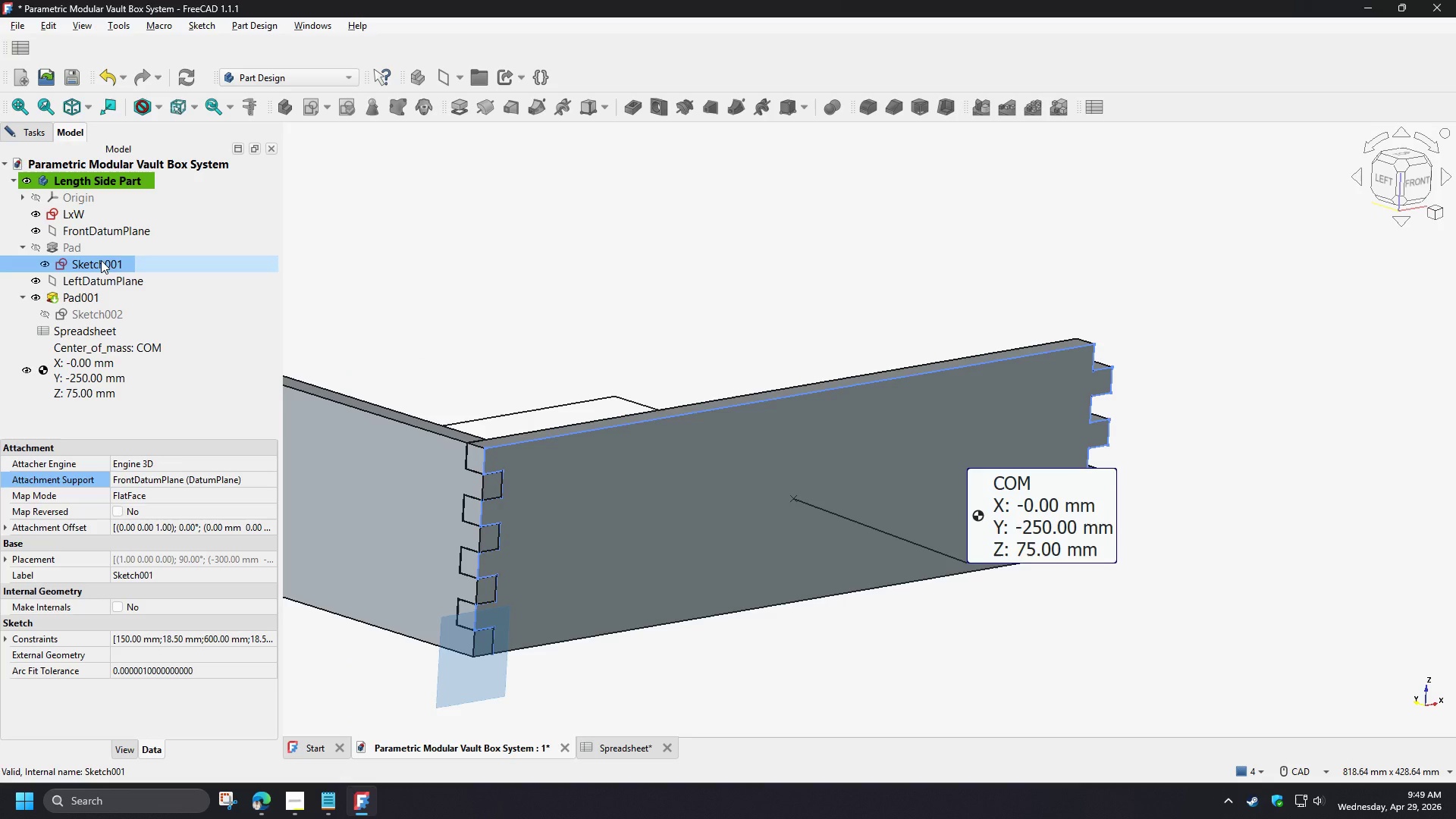 
double_click([101, 260])
 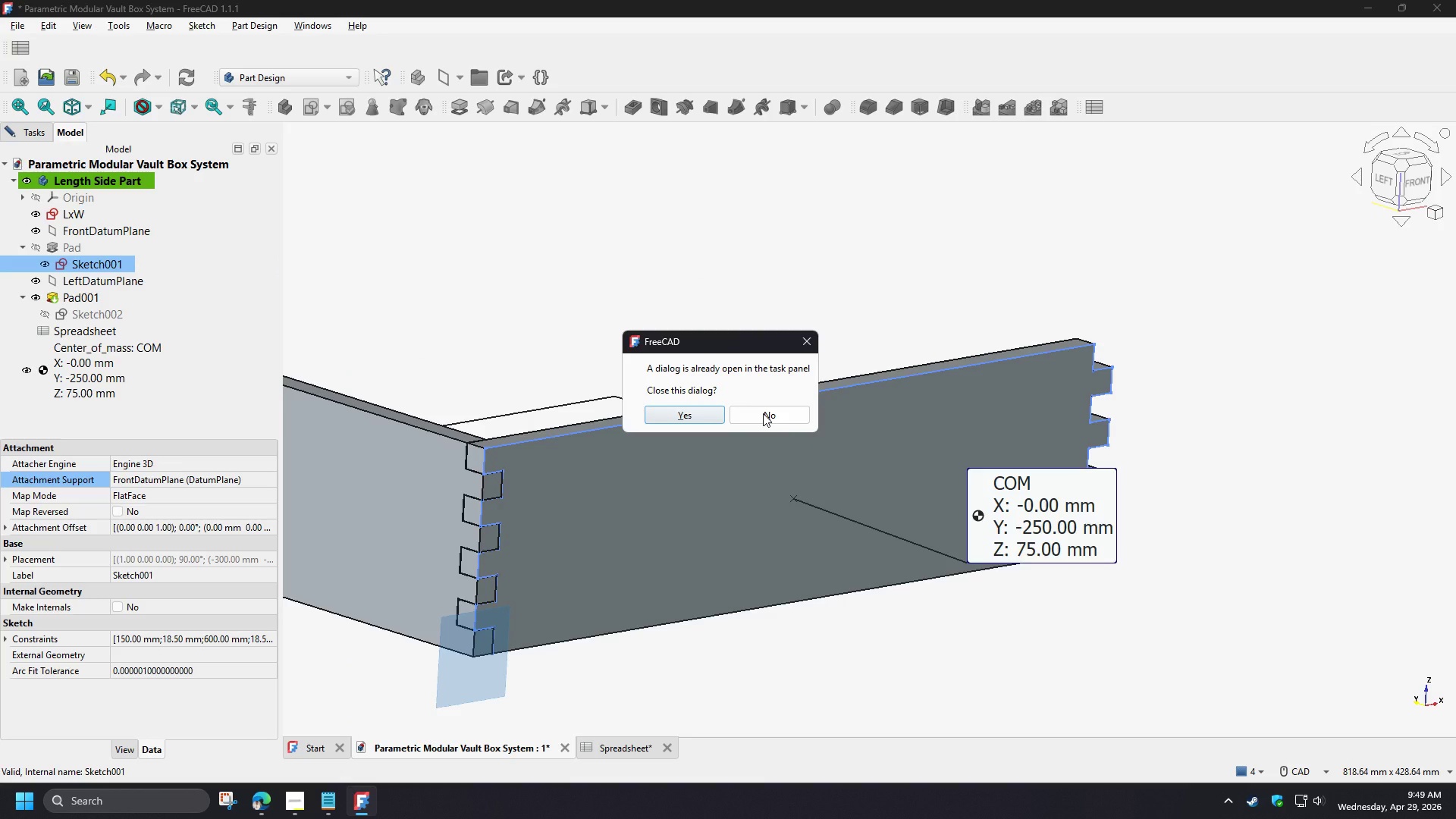 
left_click([763, 413])
 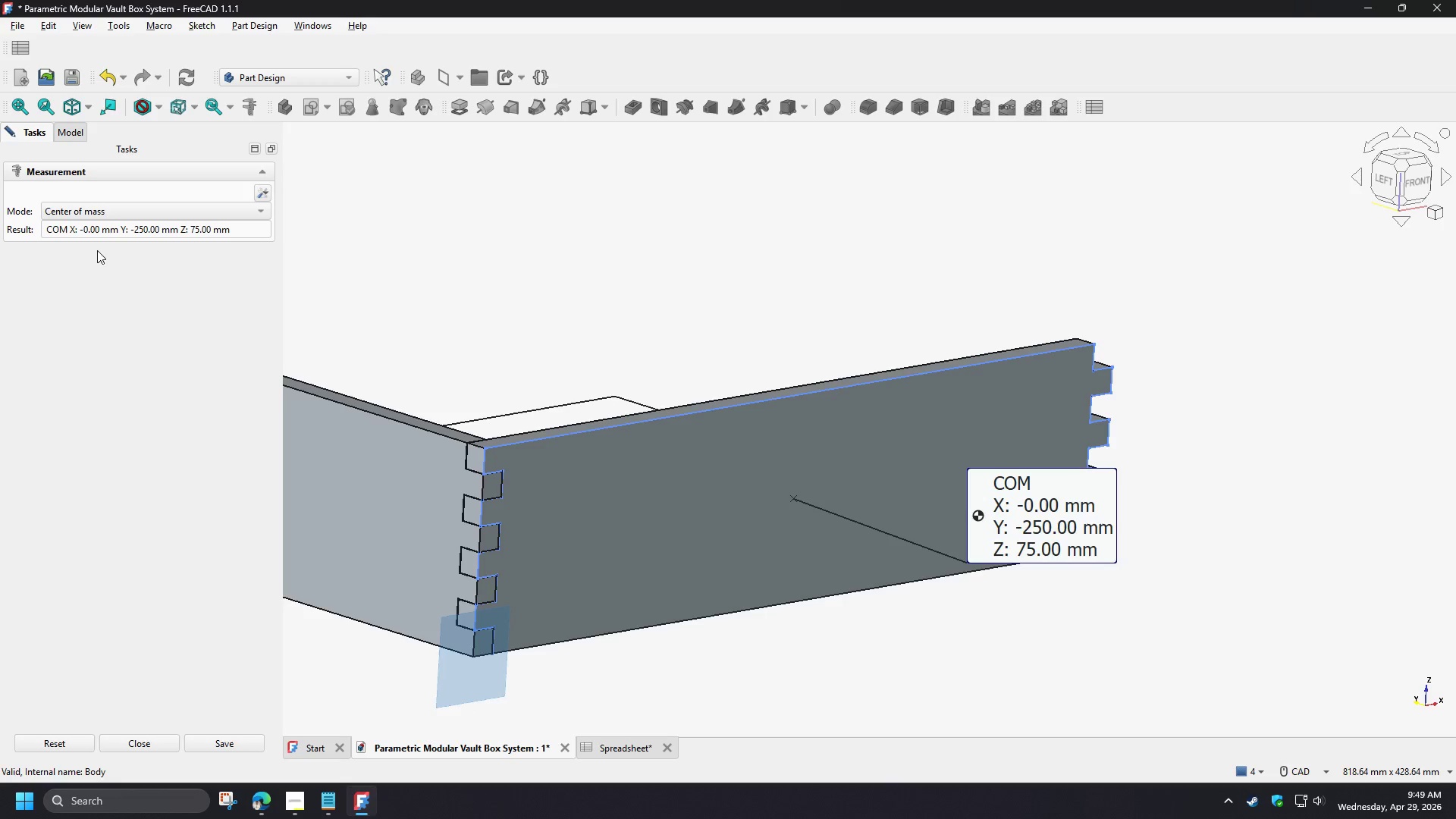 
left_click([157, 736])
 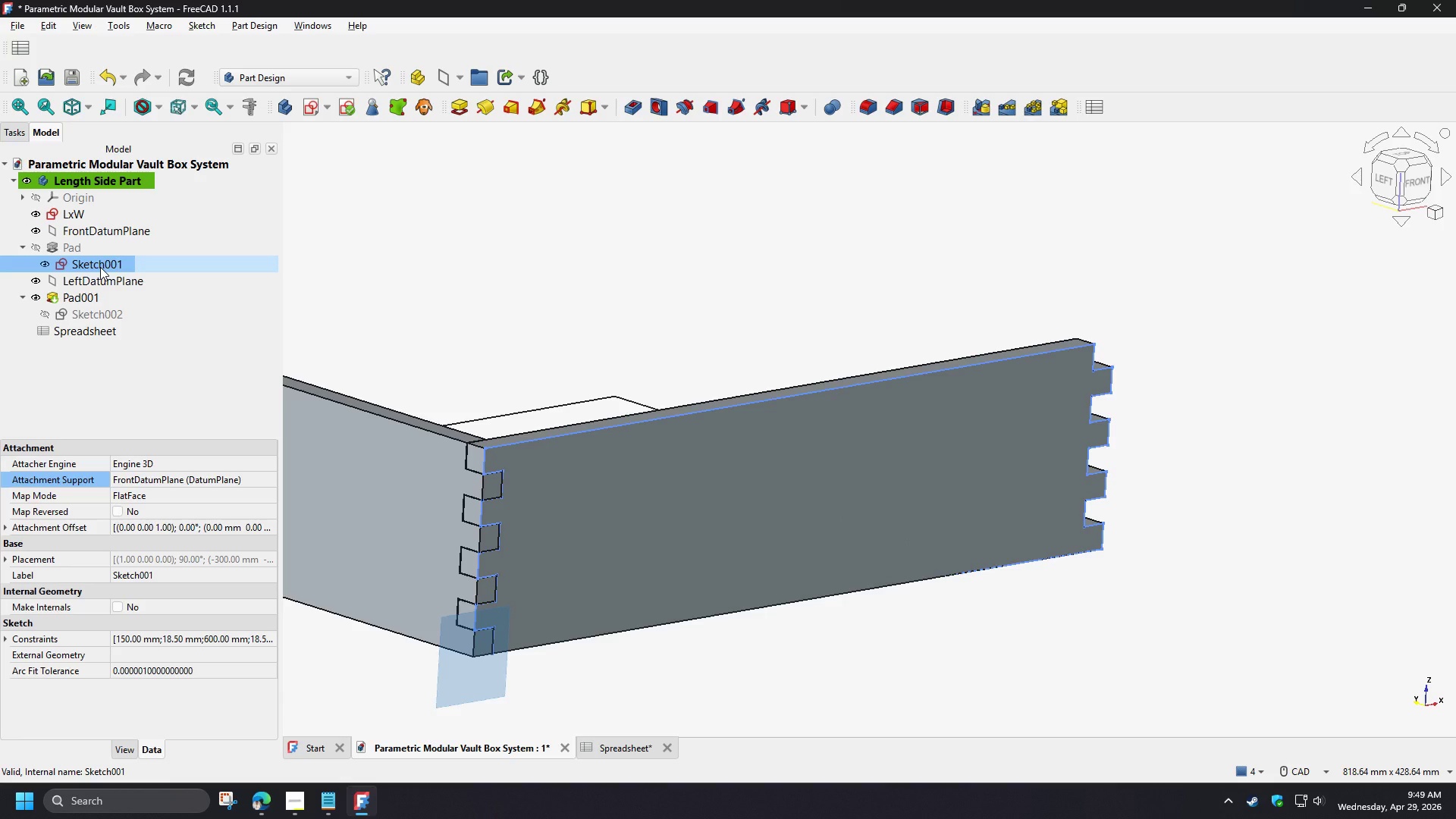 
double_click([100, 267])
 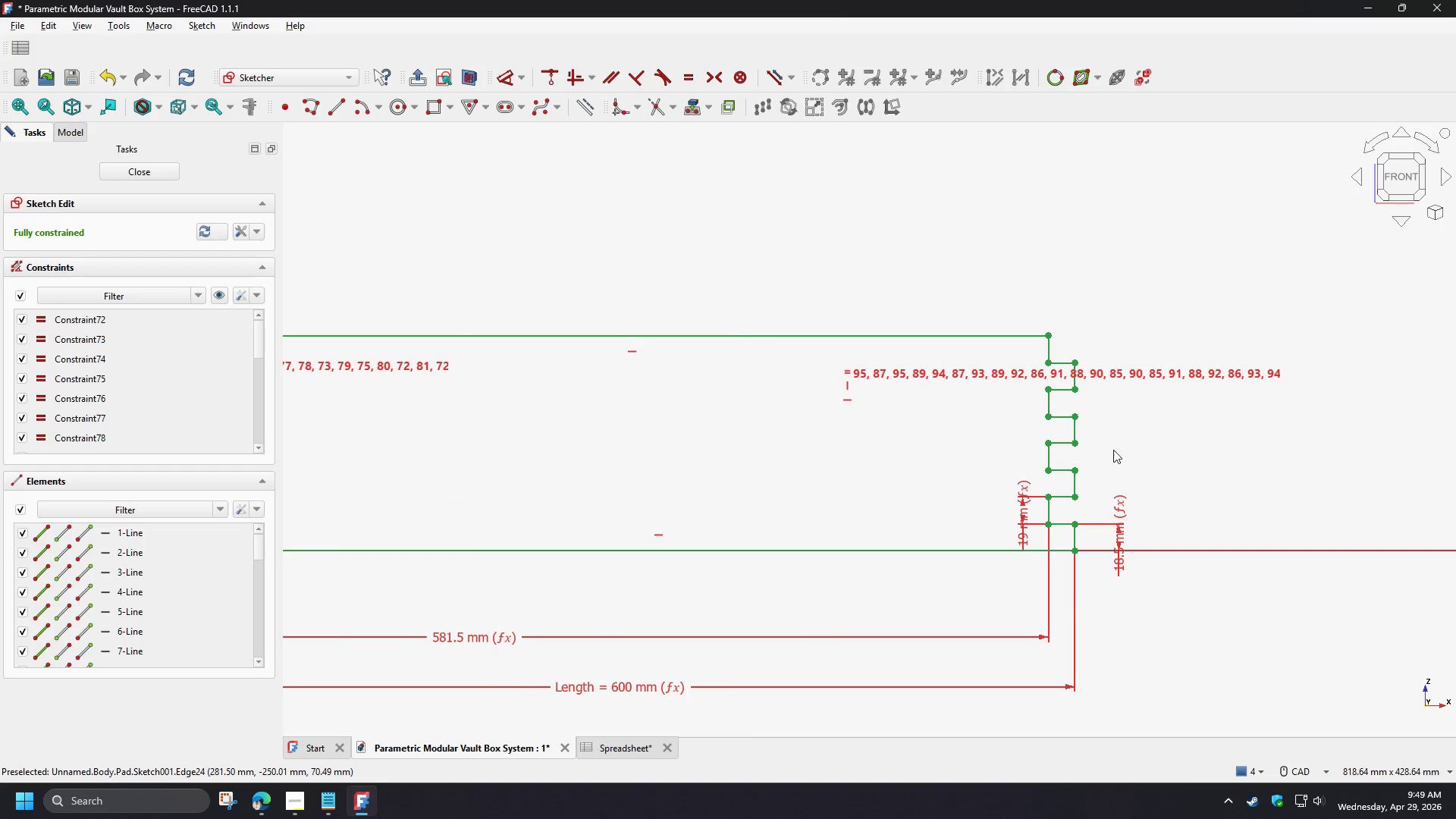 
scroll: coordinate [776, 643], scroll_direction: up, amount: 8.0
 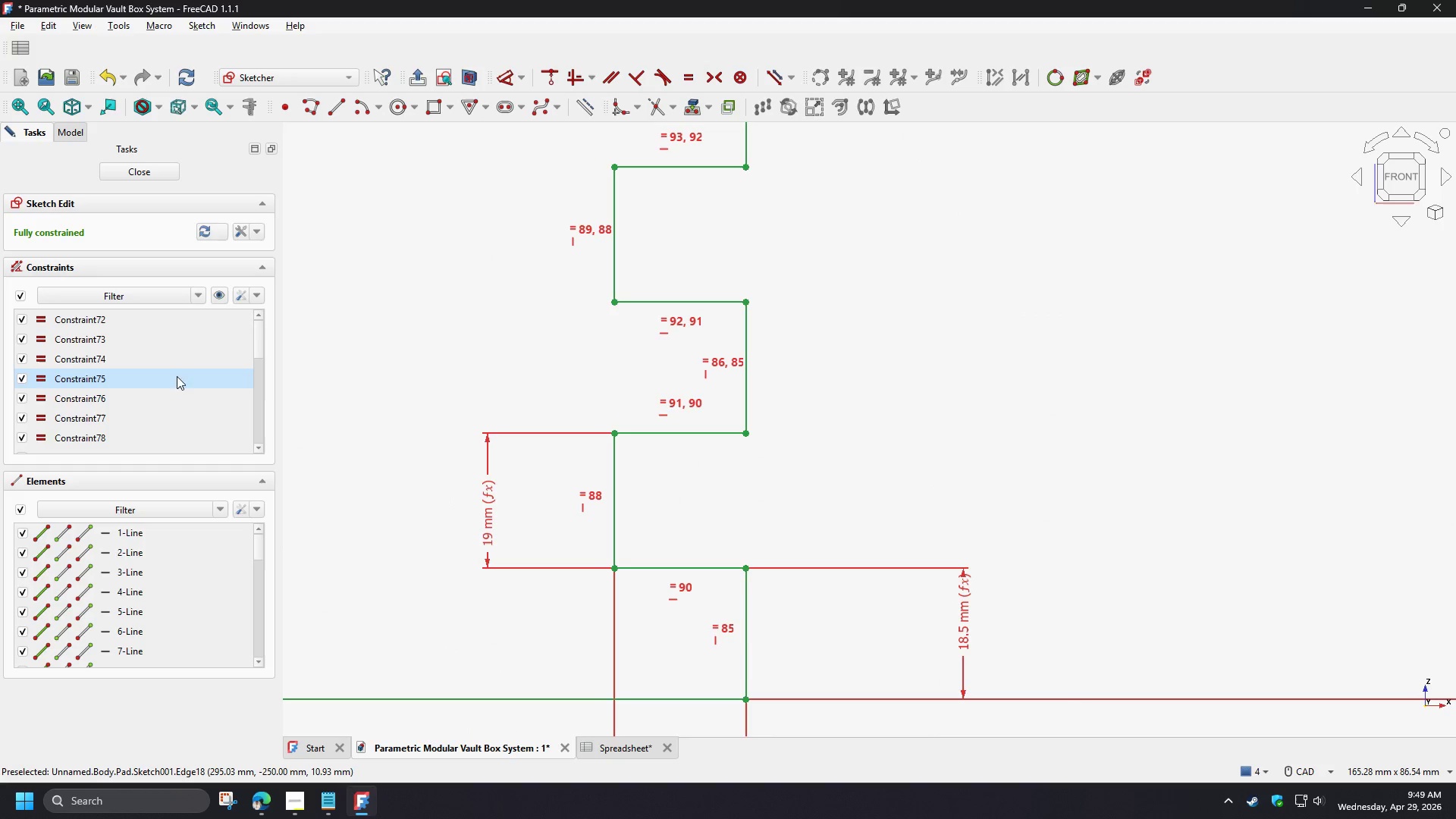 
scroll: coordinate [137, 428], scroll_direction: down, amount: 6.0
 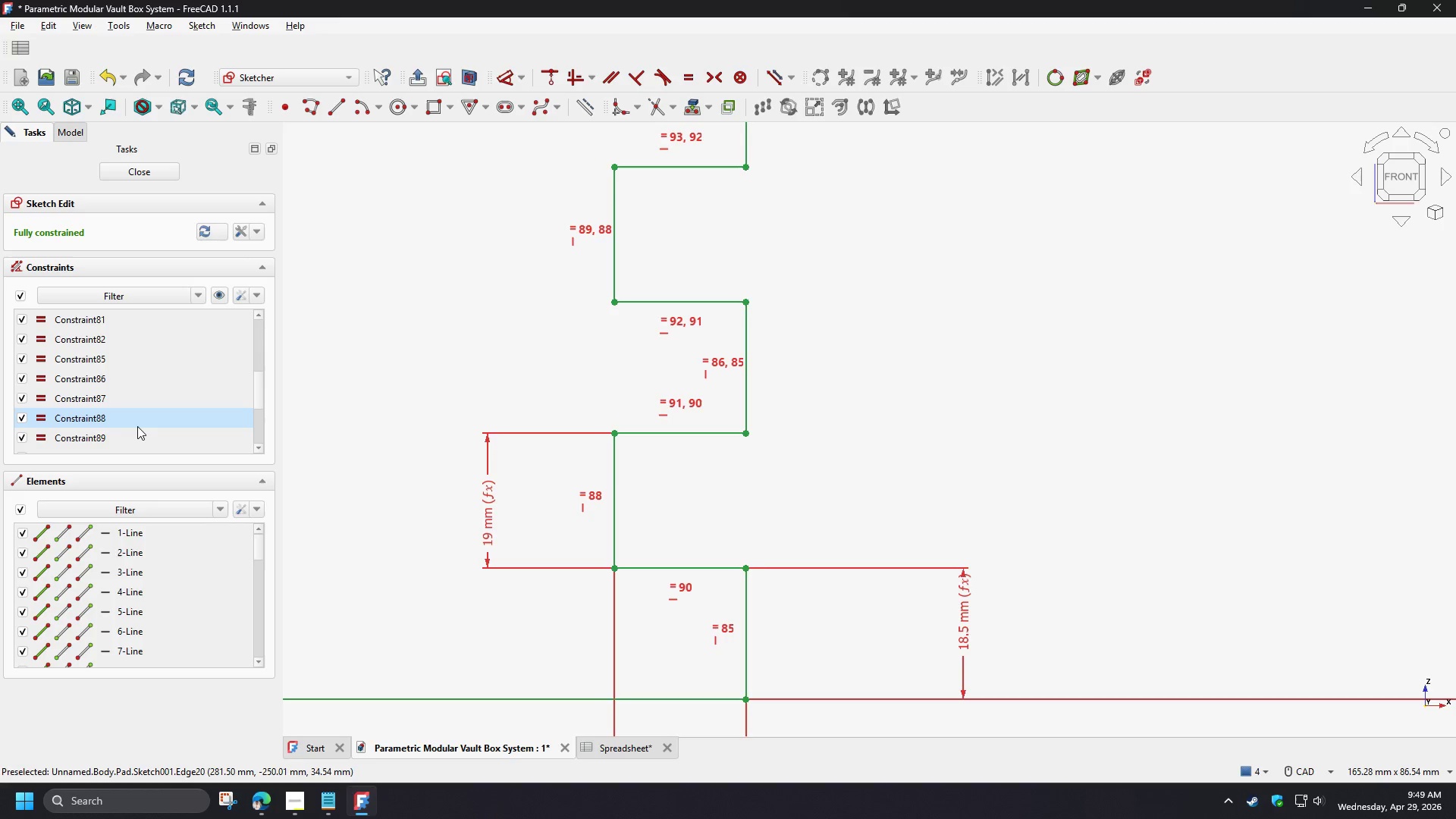 
scroll: coordinate [137, 426], scroll_direction: up, amount: 1.0
 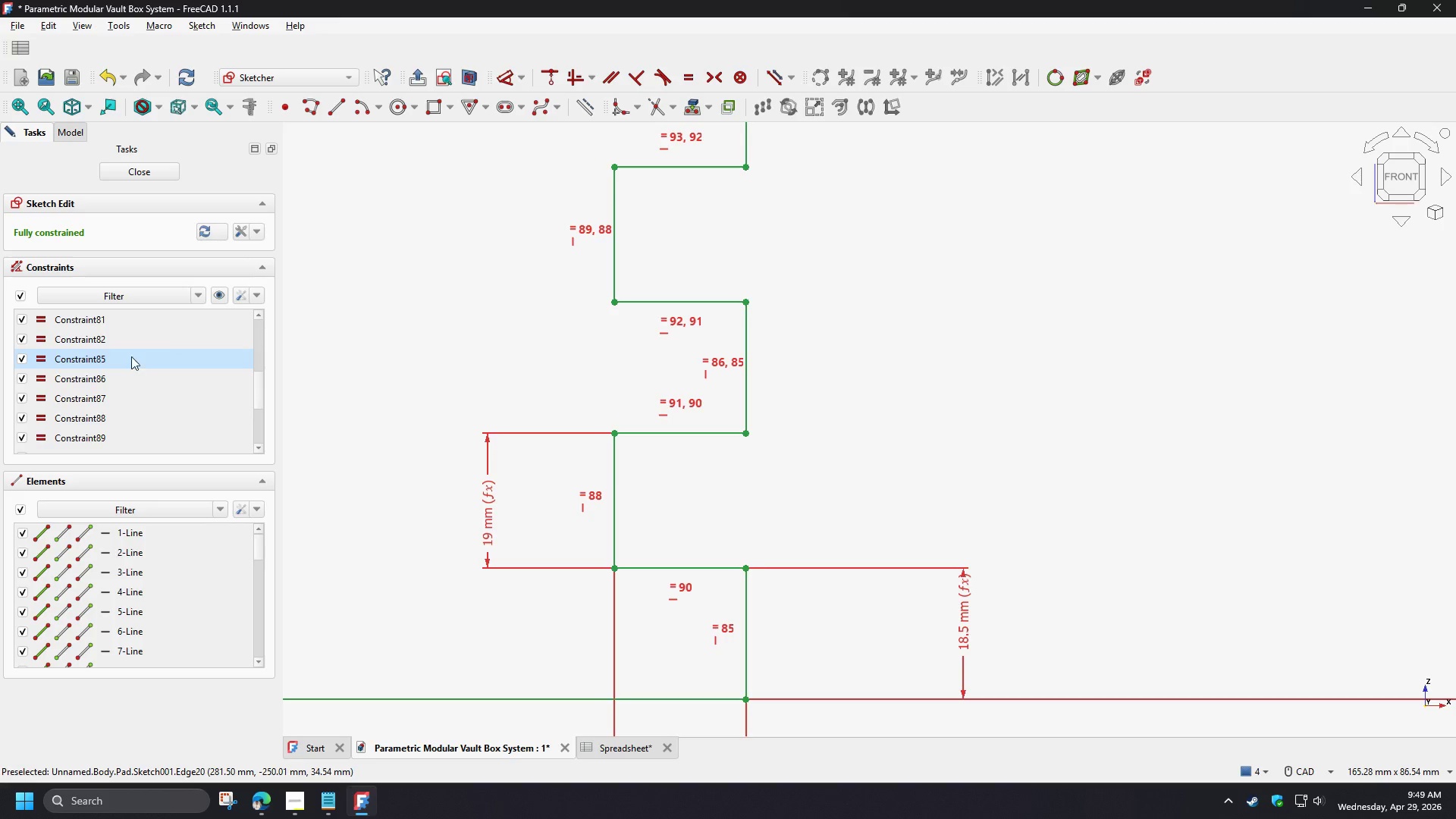 
left_click([130, 356])
 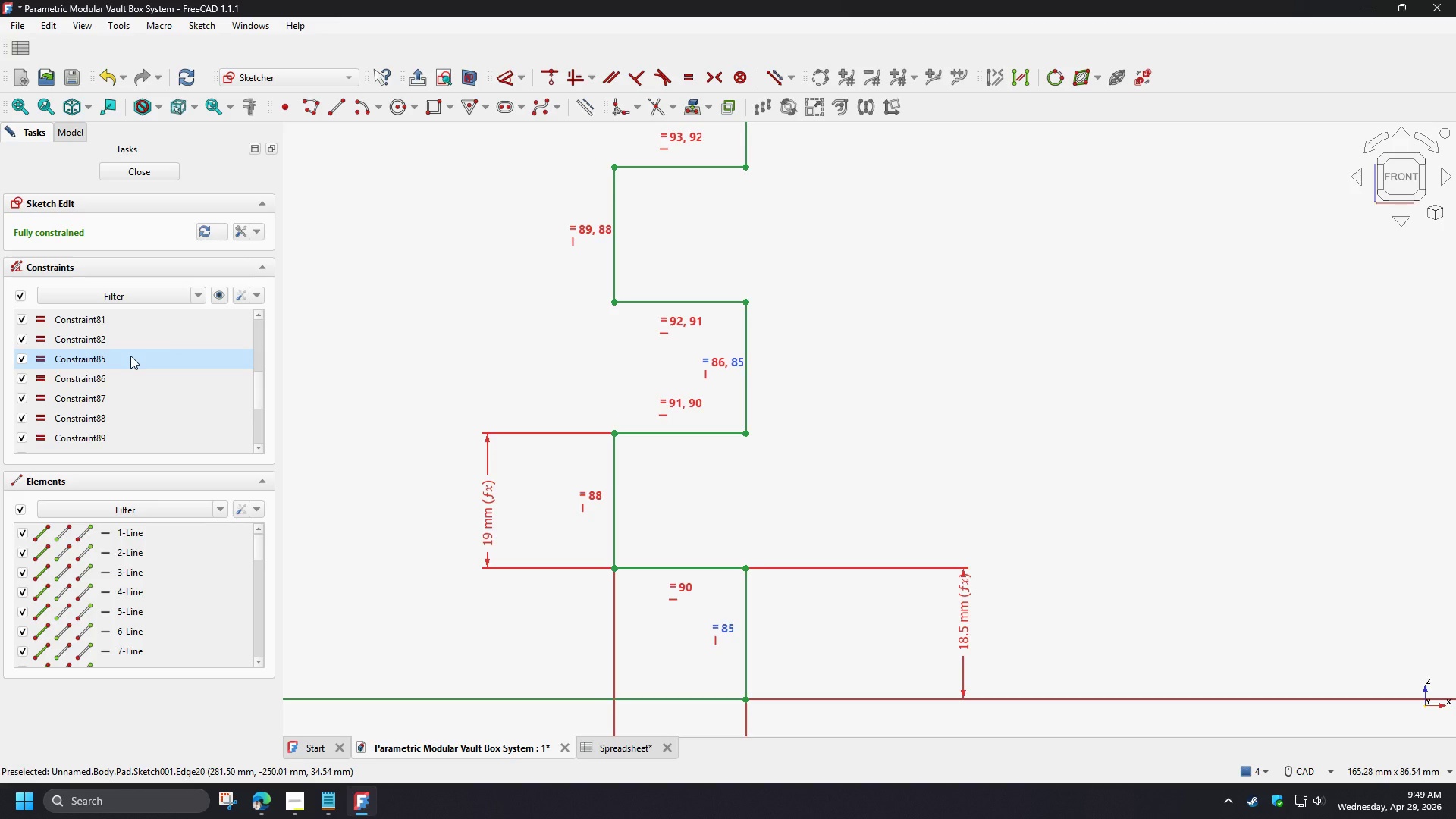 
key(Delete)
 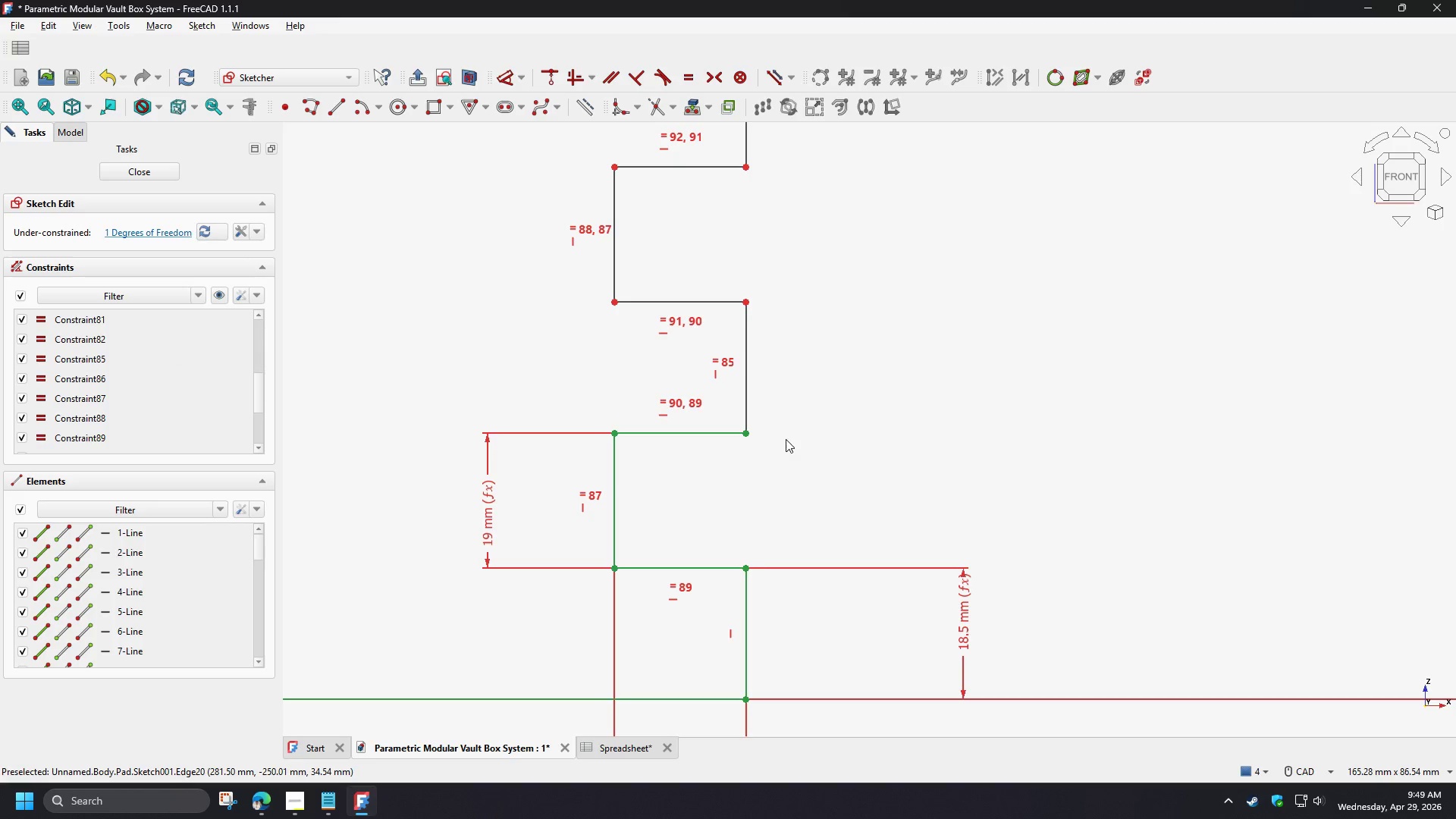 
left_click([786, 439])
 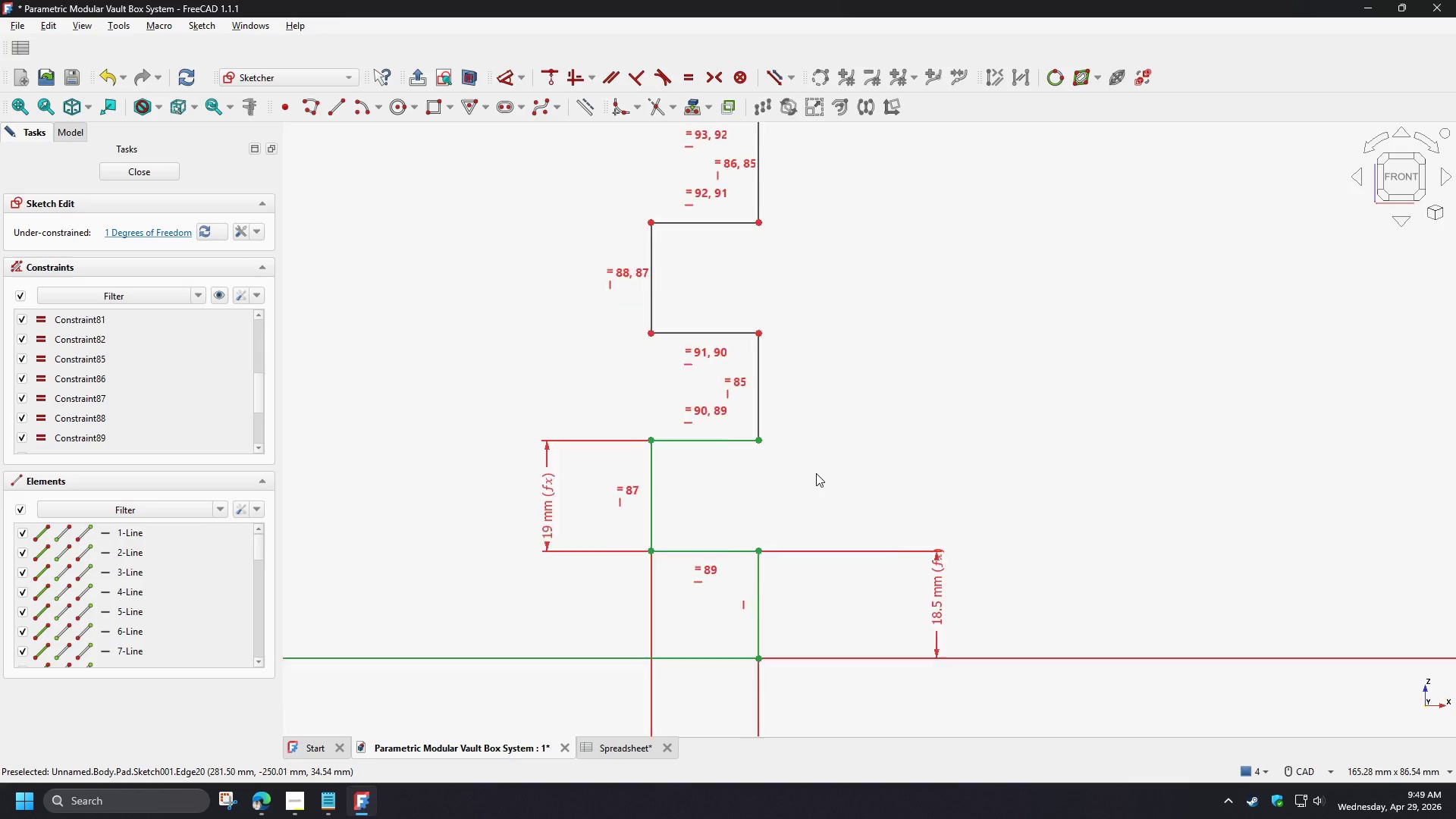 
scroll: coordinate [816, 473], scroll_direction: down, amount: 4.0
 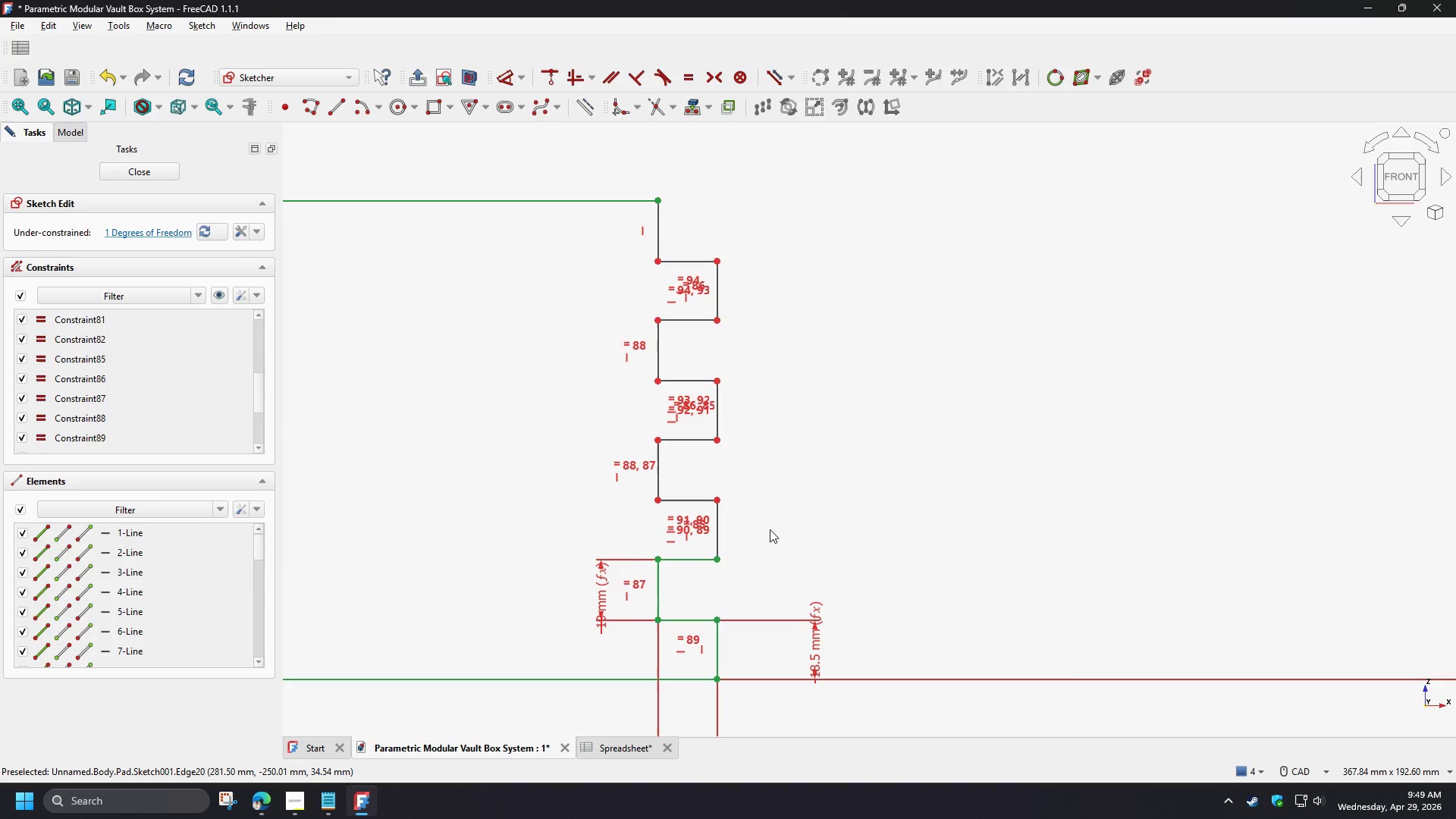 
scroll: coordinate [751, 551], scroll_direction: up, amount: 2.0
 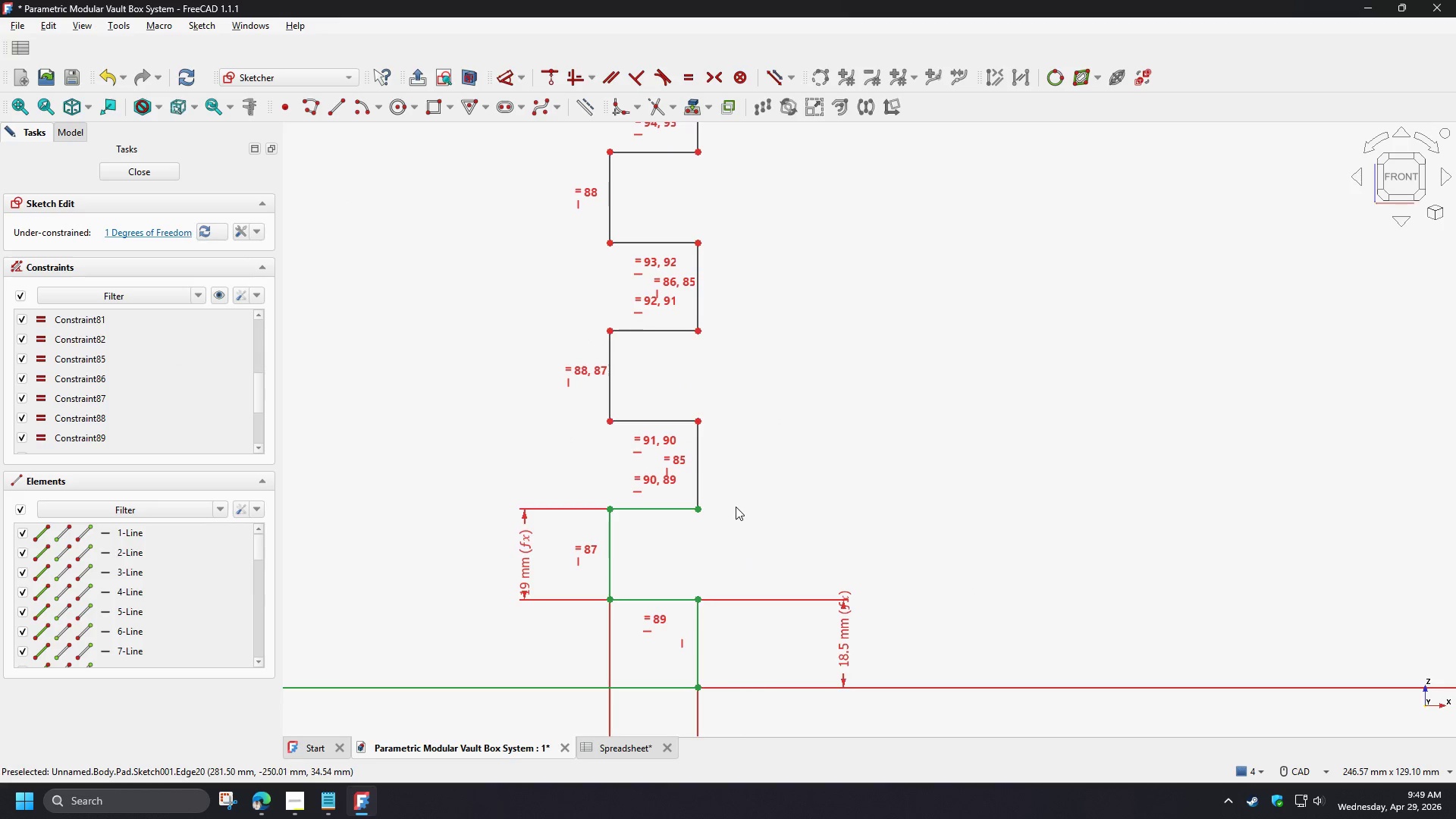 
left_click([698, 477])
 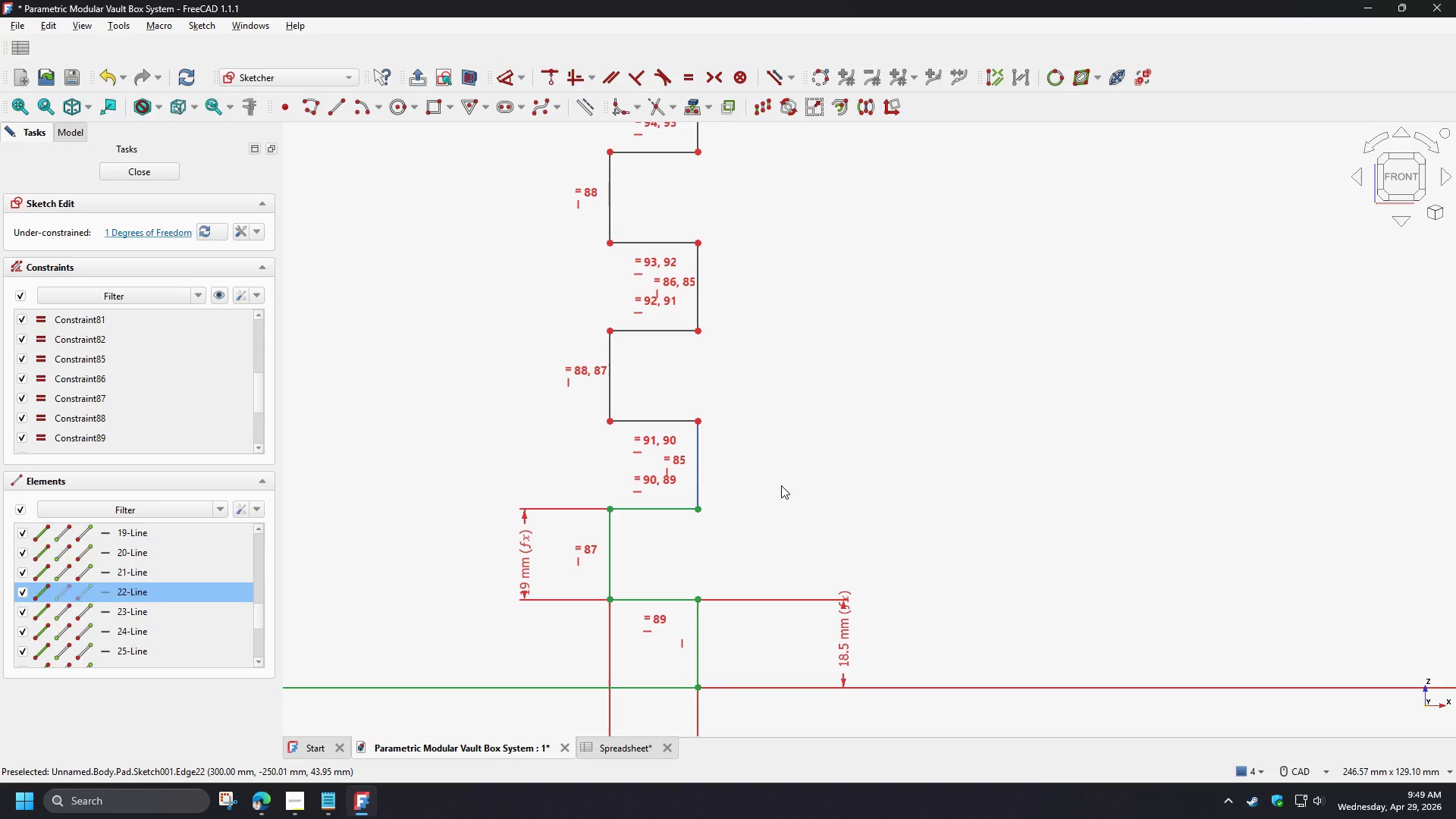 
key(D)
 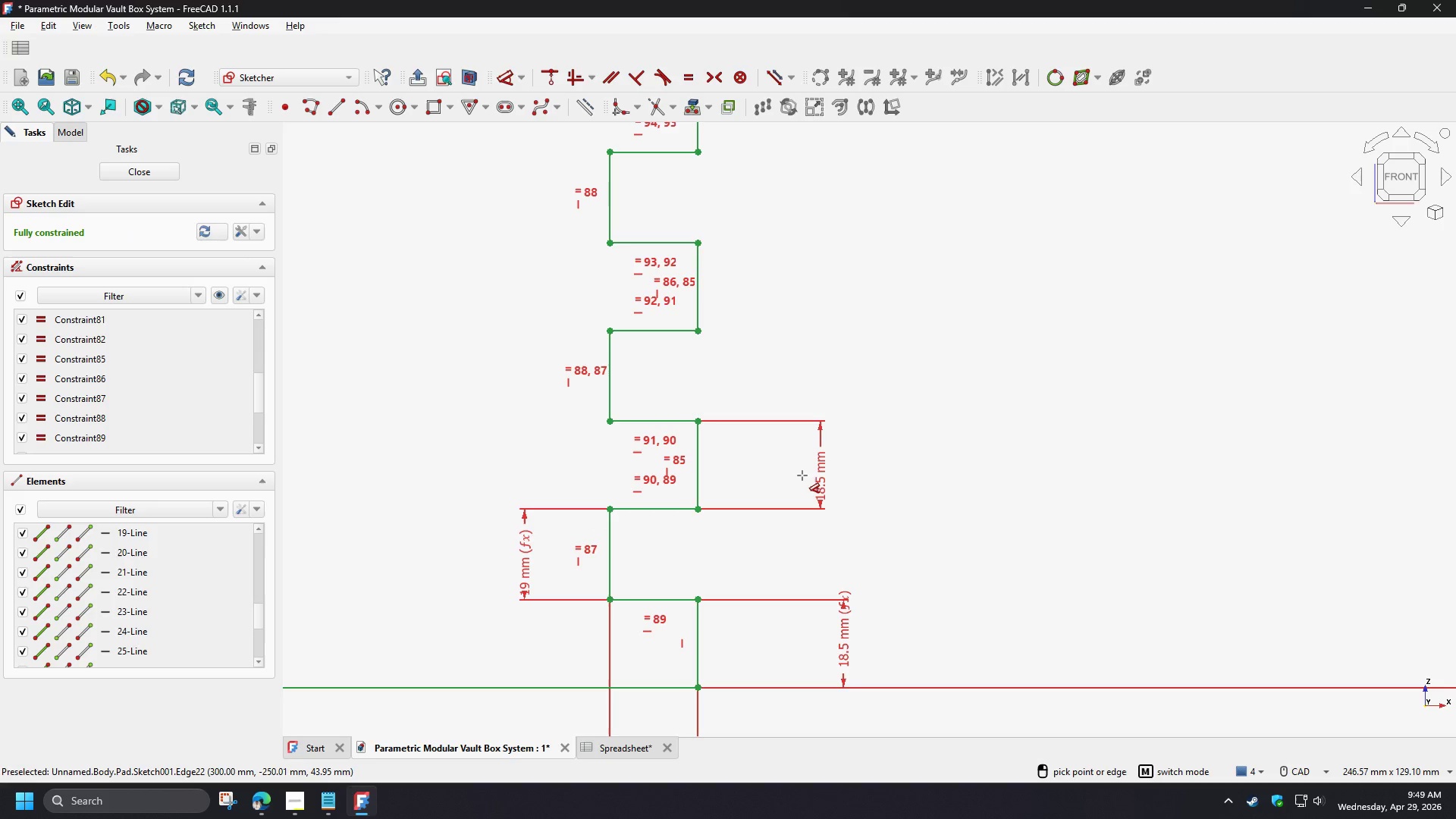 
left_click([802, 475])
 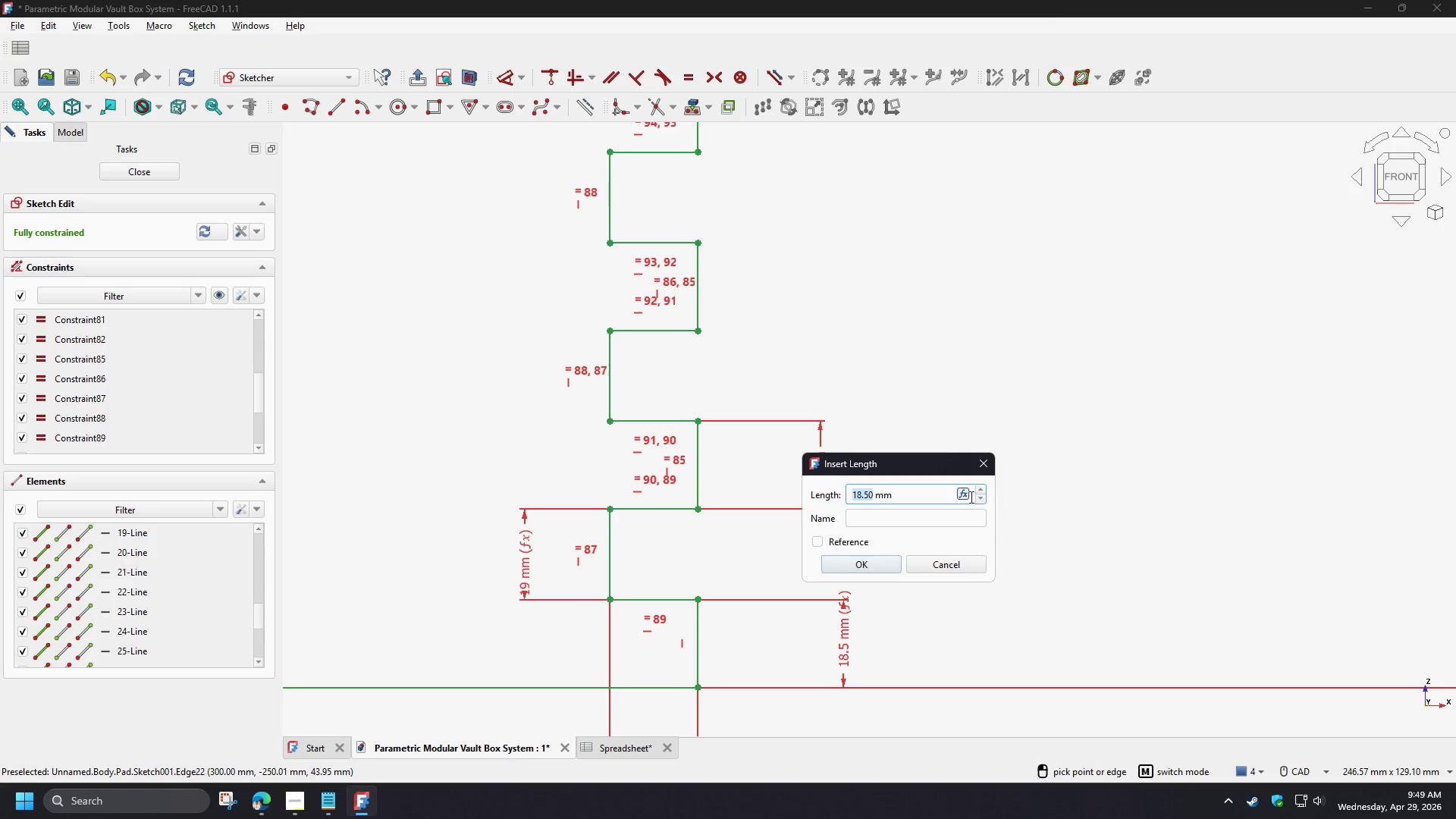 
left_click_drag(start_coordinate=[970, 497], to_coordinate=[966, 494])
 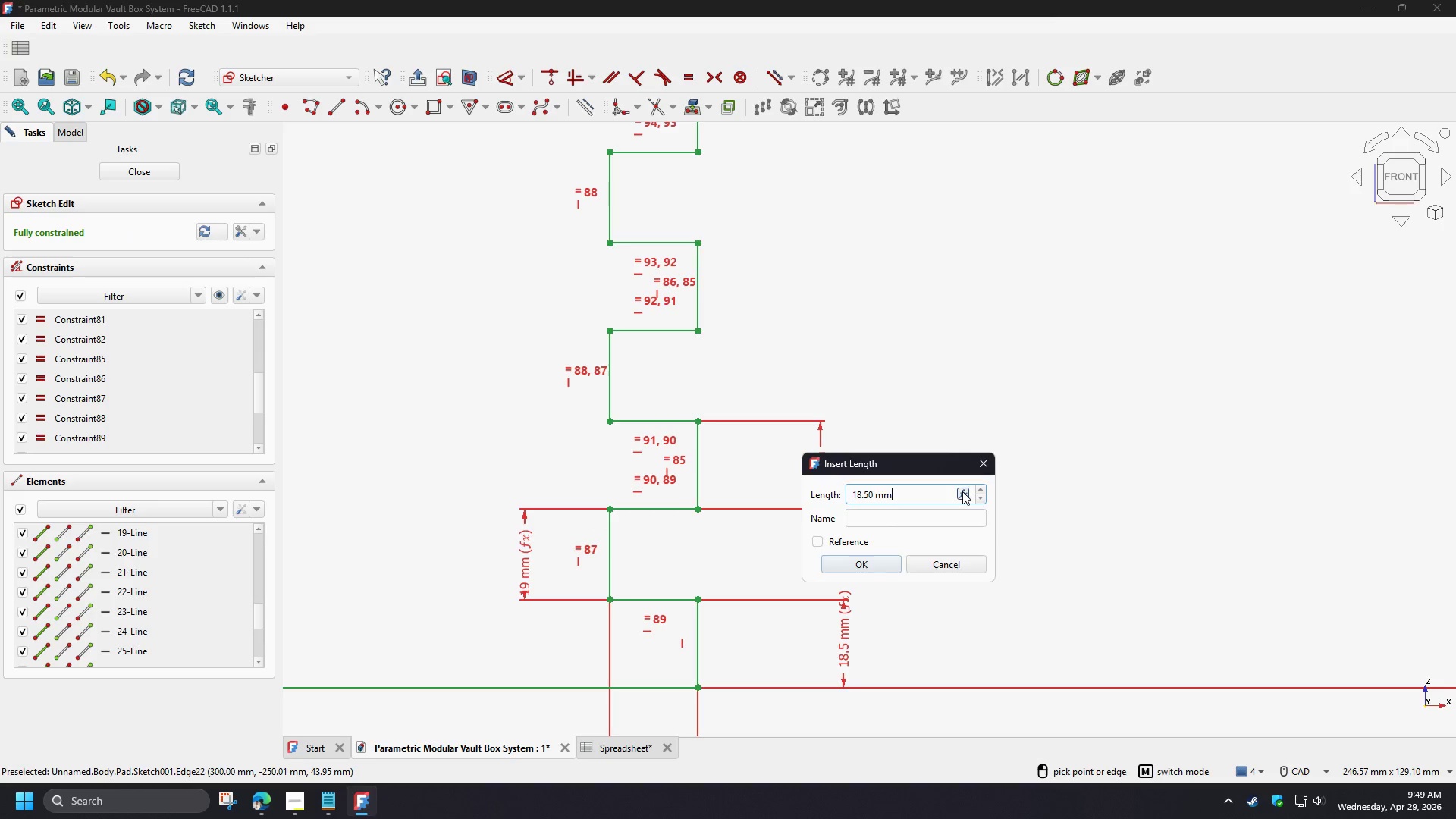 
double_click([962, 491])
 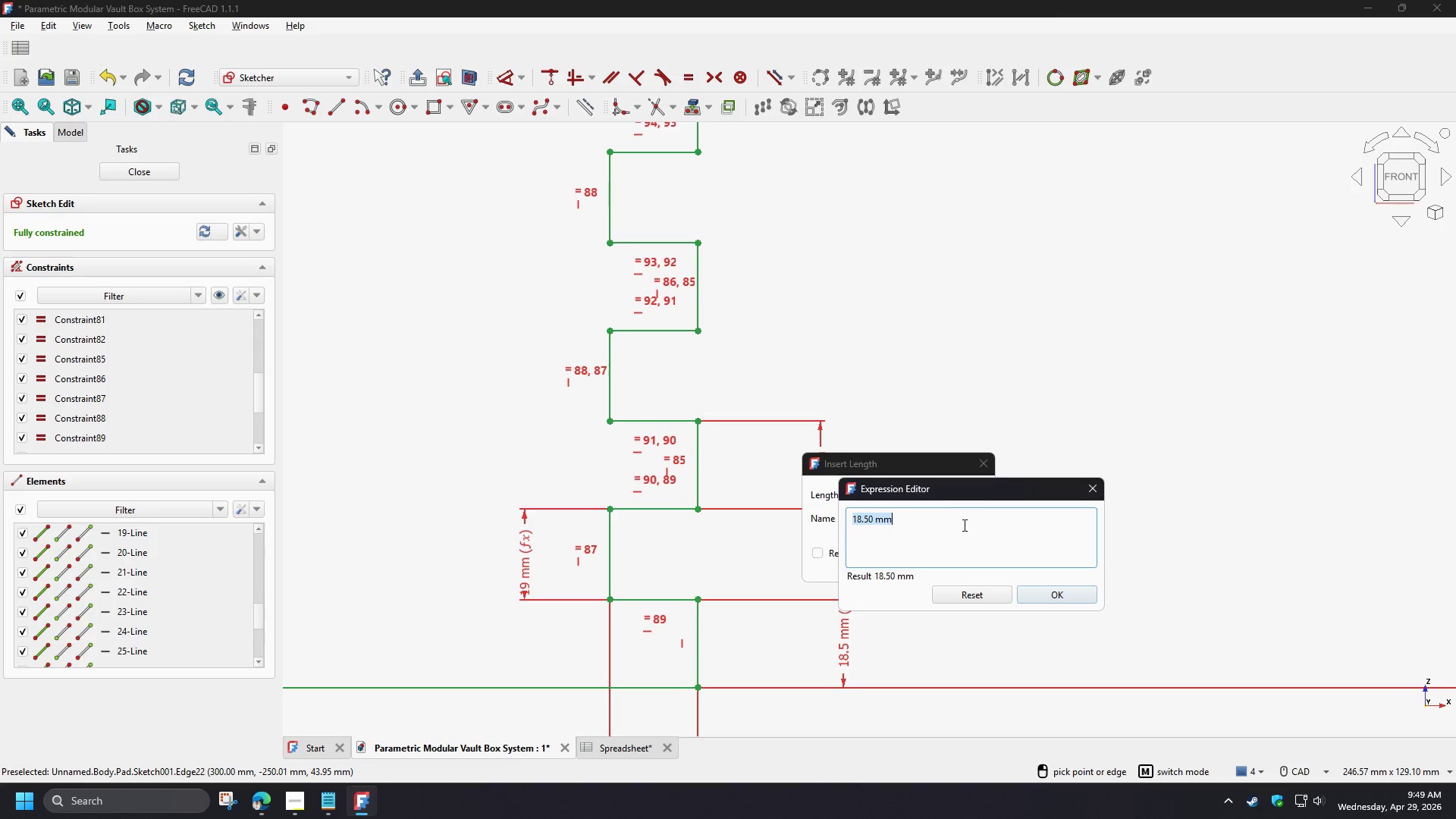 
key(Control+V)
 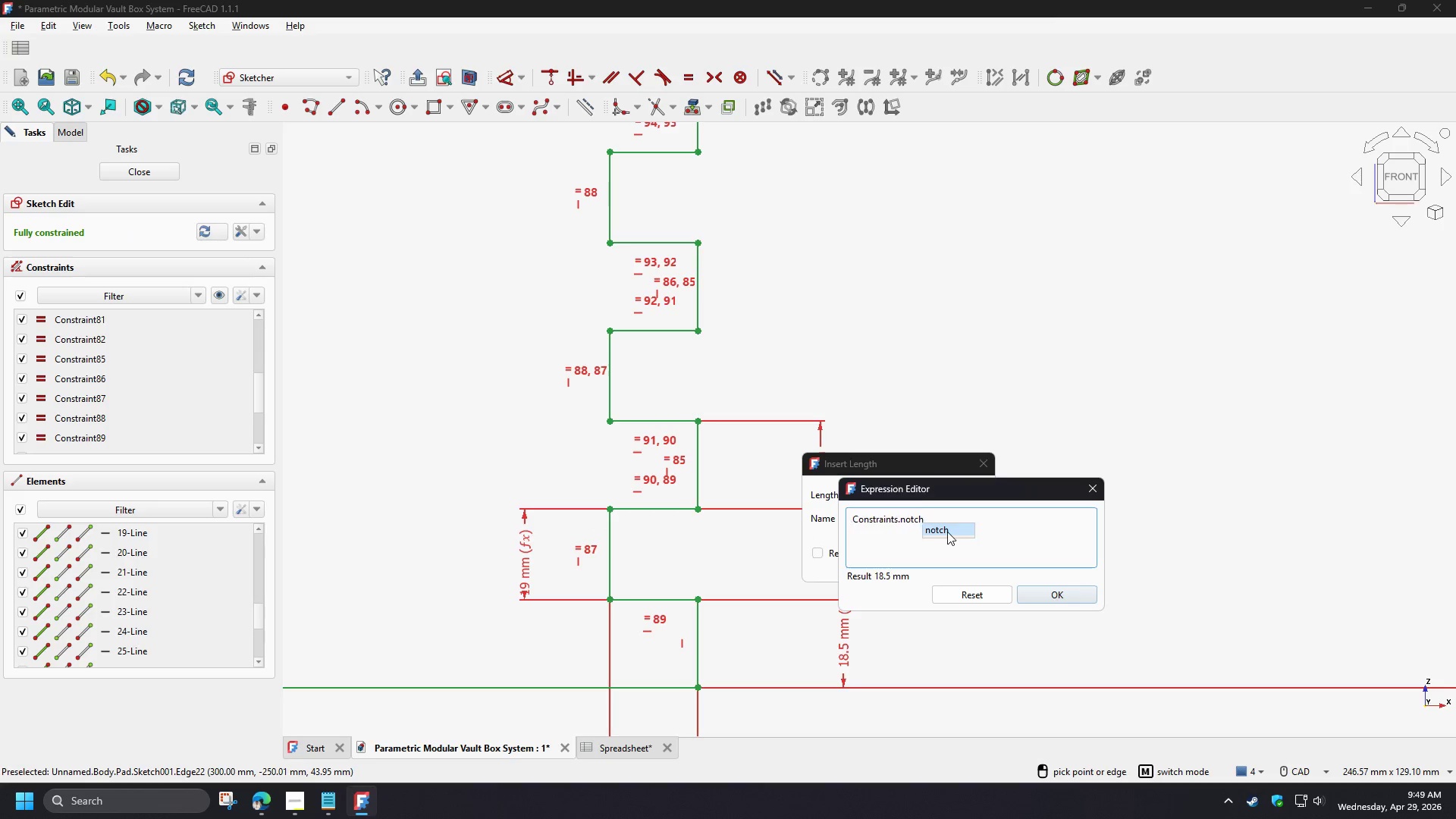 
double_click([1062, 592])
 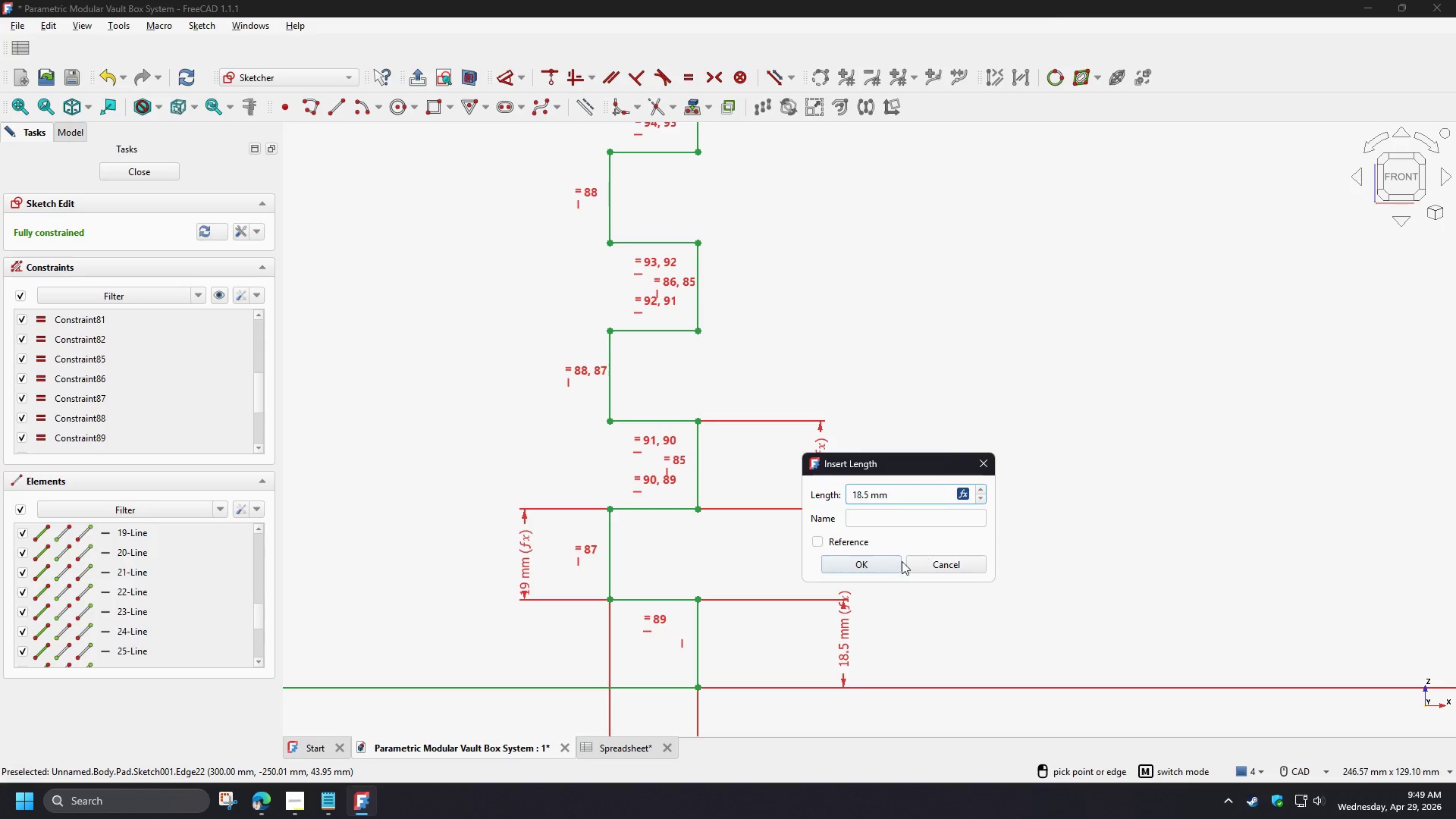 
left_click([883, 563])
 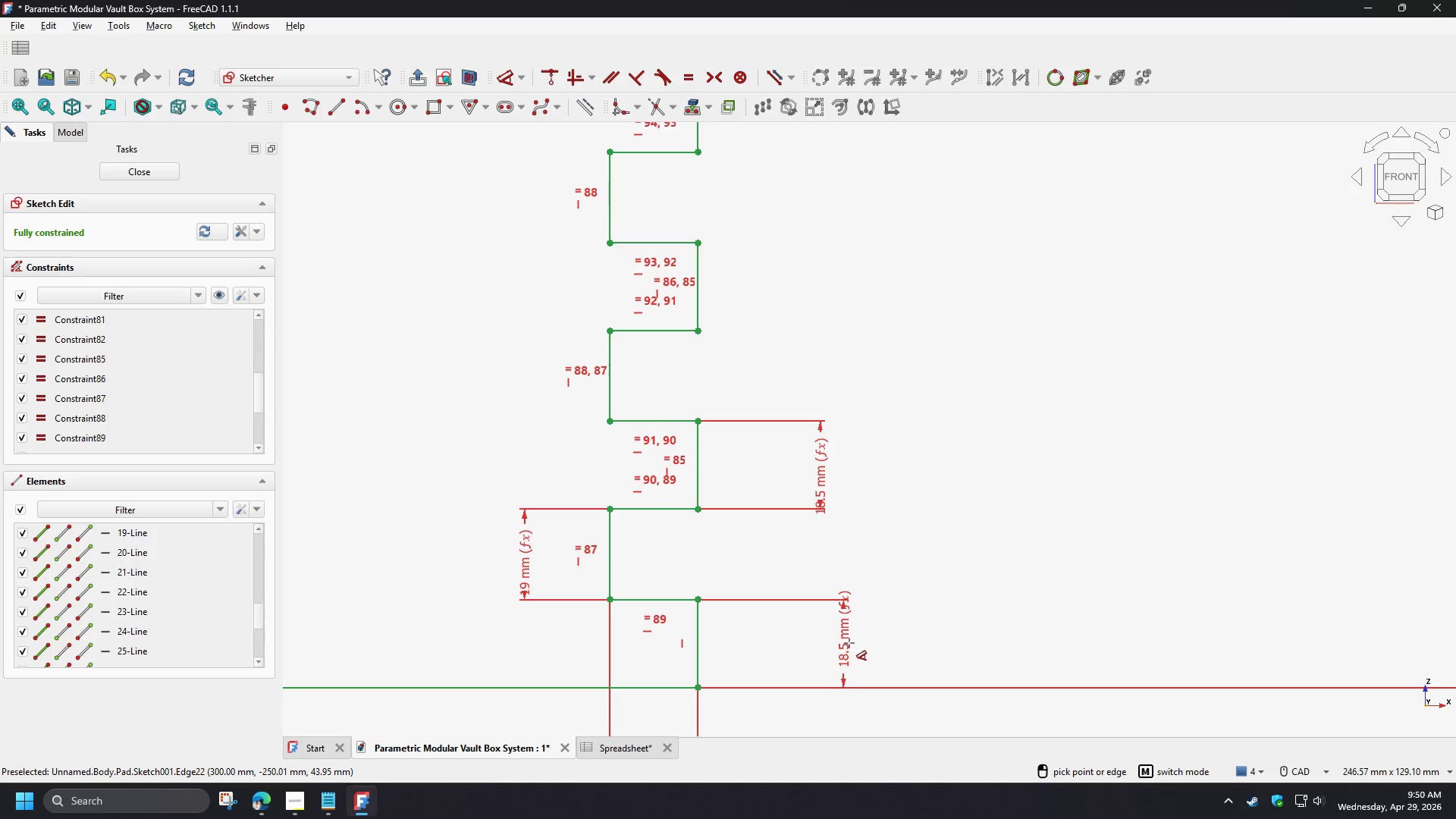 
right_click([896, 632])
 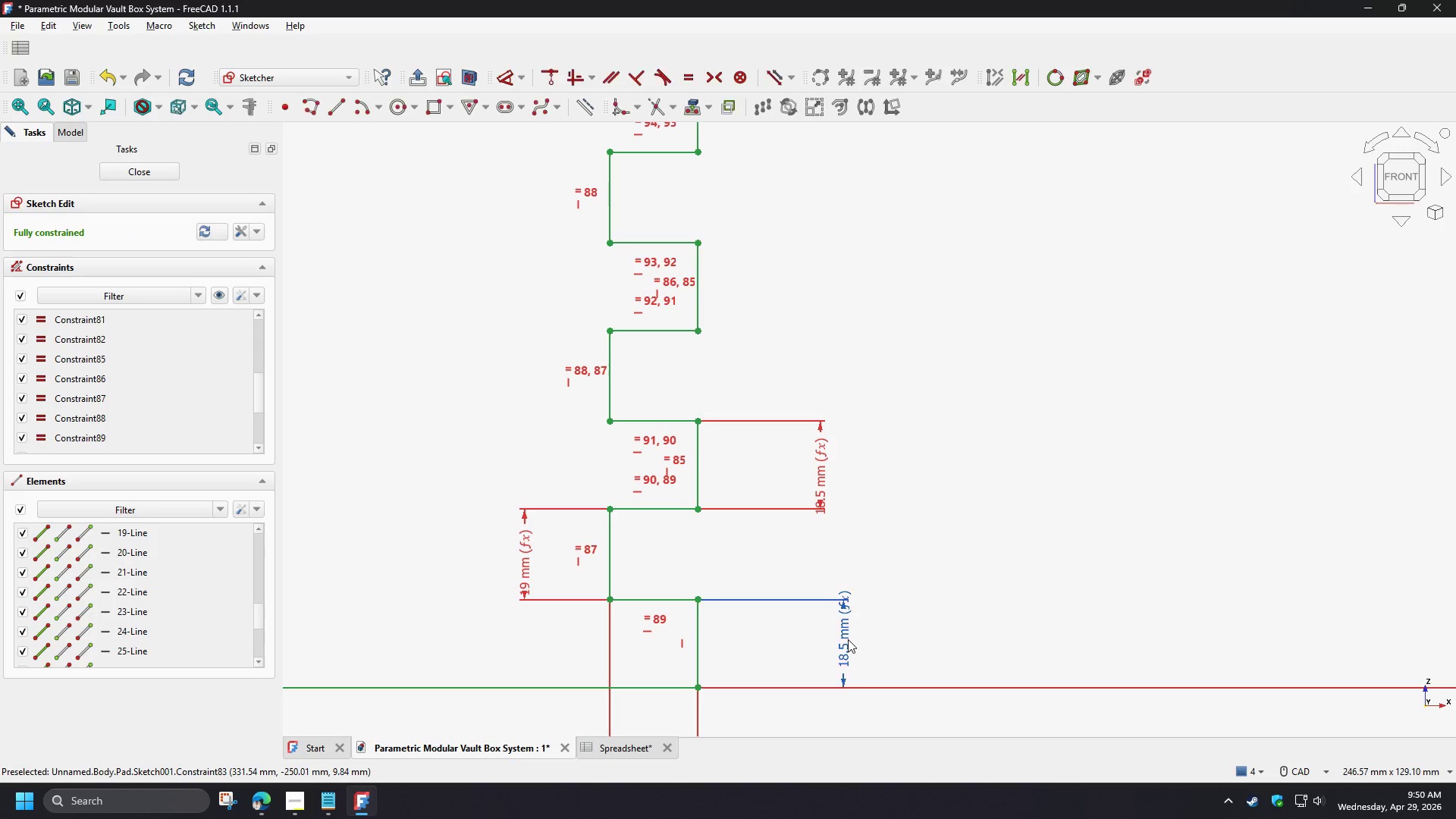 
double_click([848, 639])
 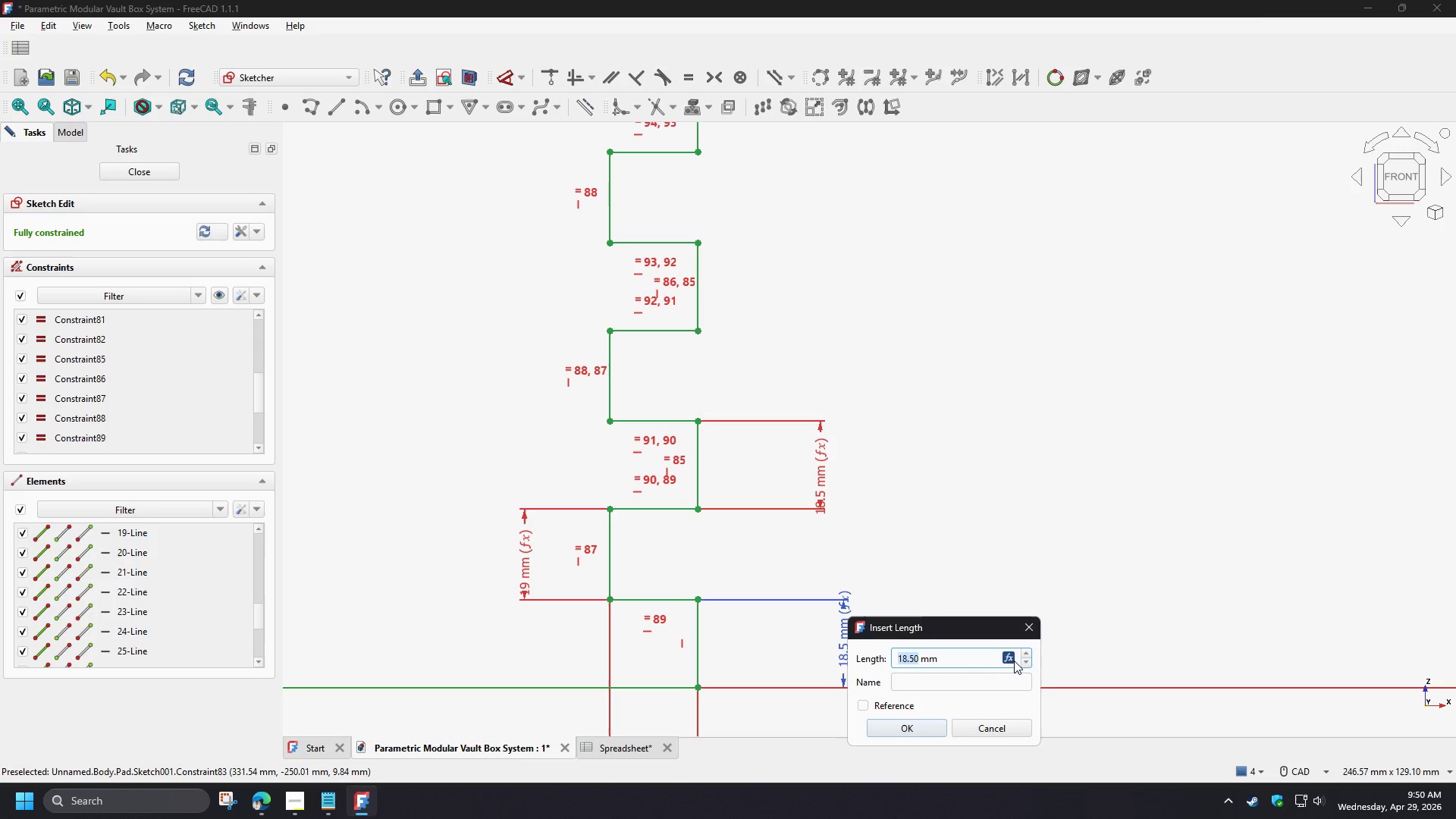 
left_click([1010, 657])
 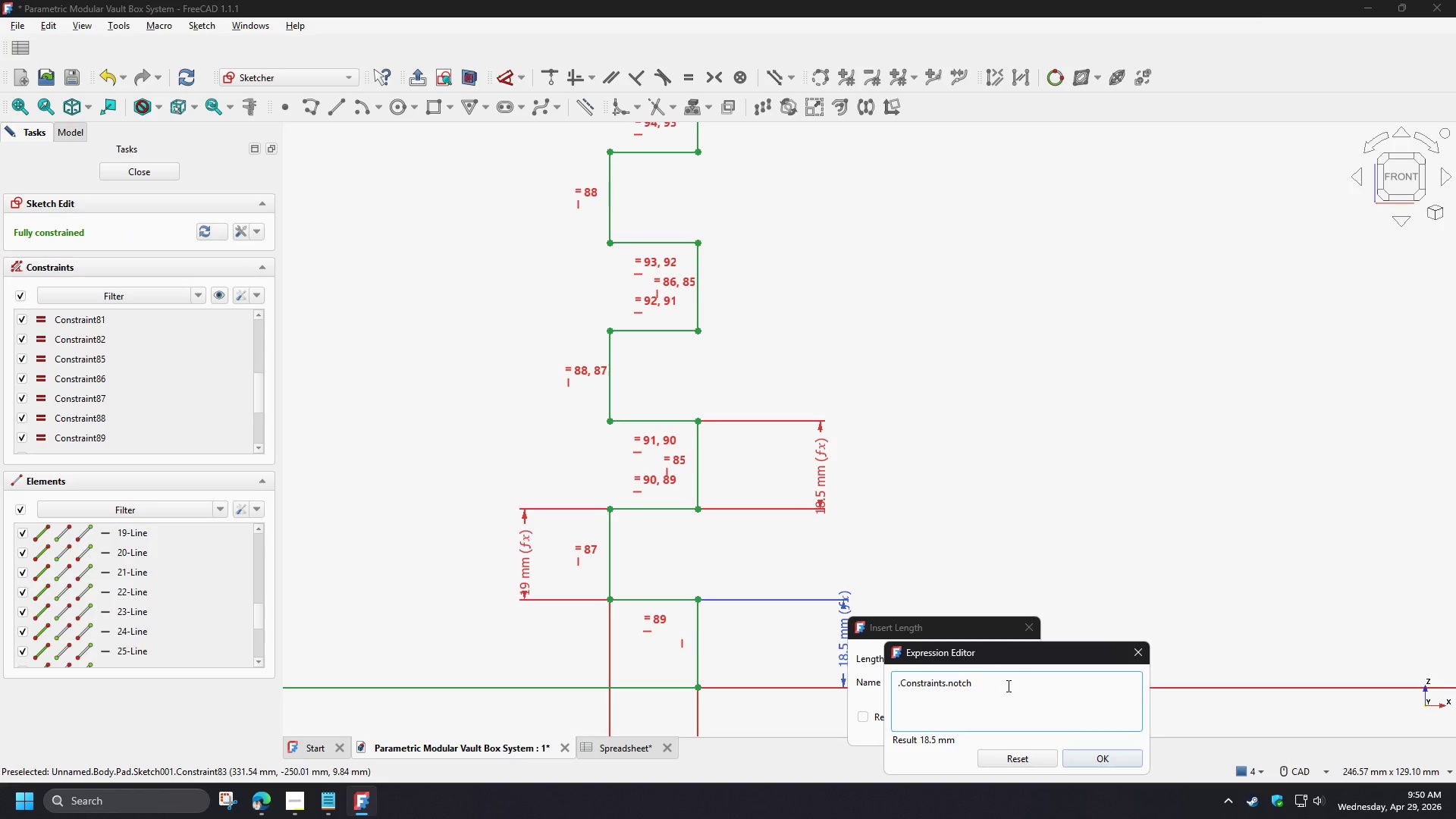 
double_click([1007, 686])
 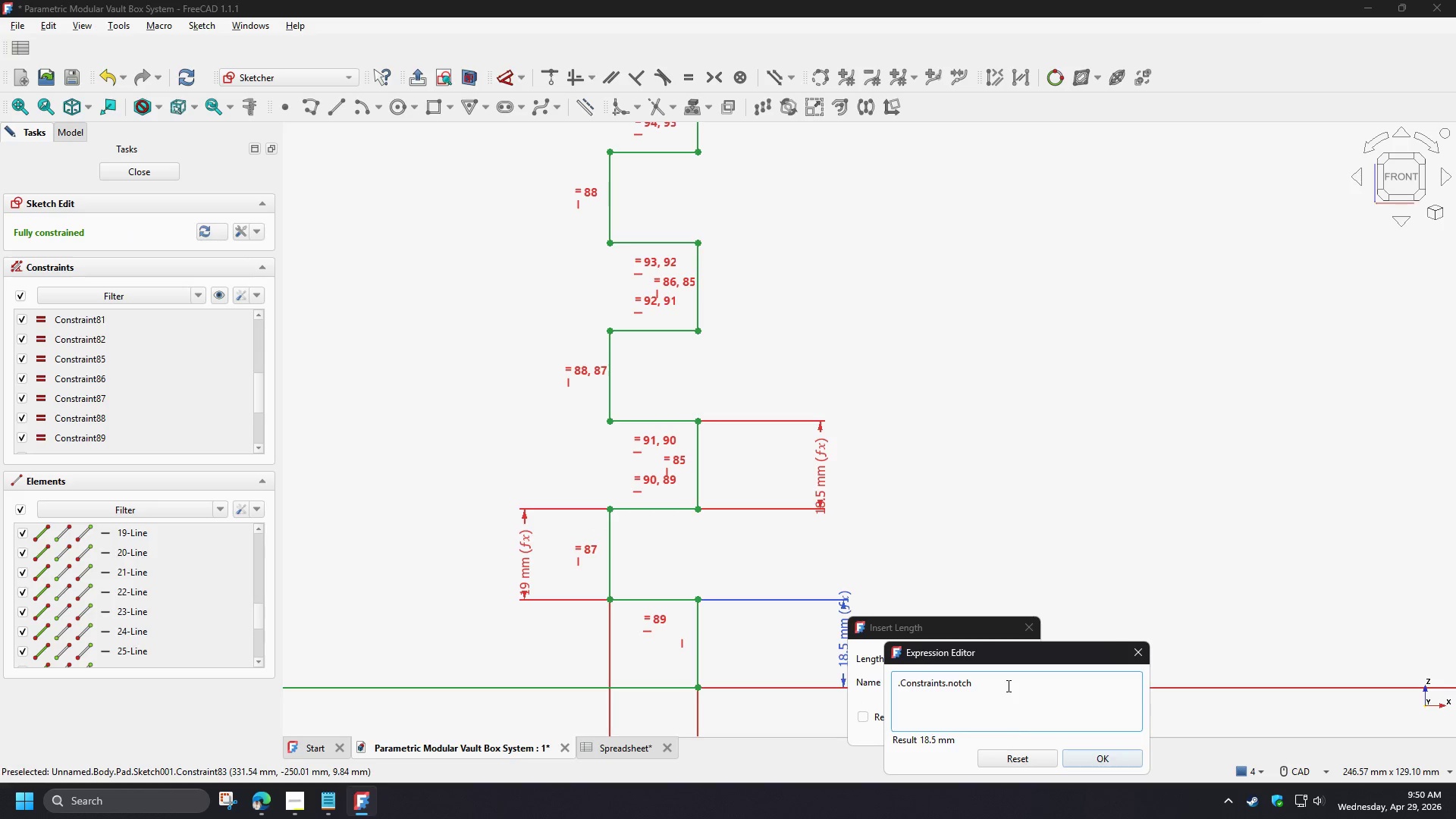 
key(NumpadAdd)
 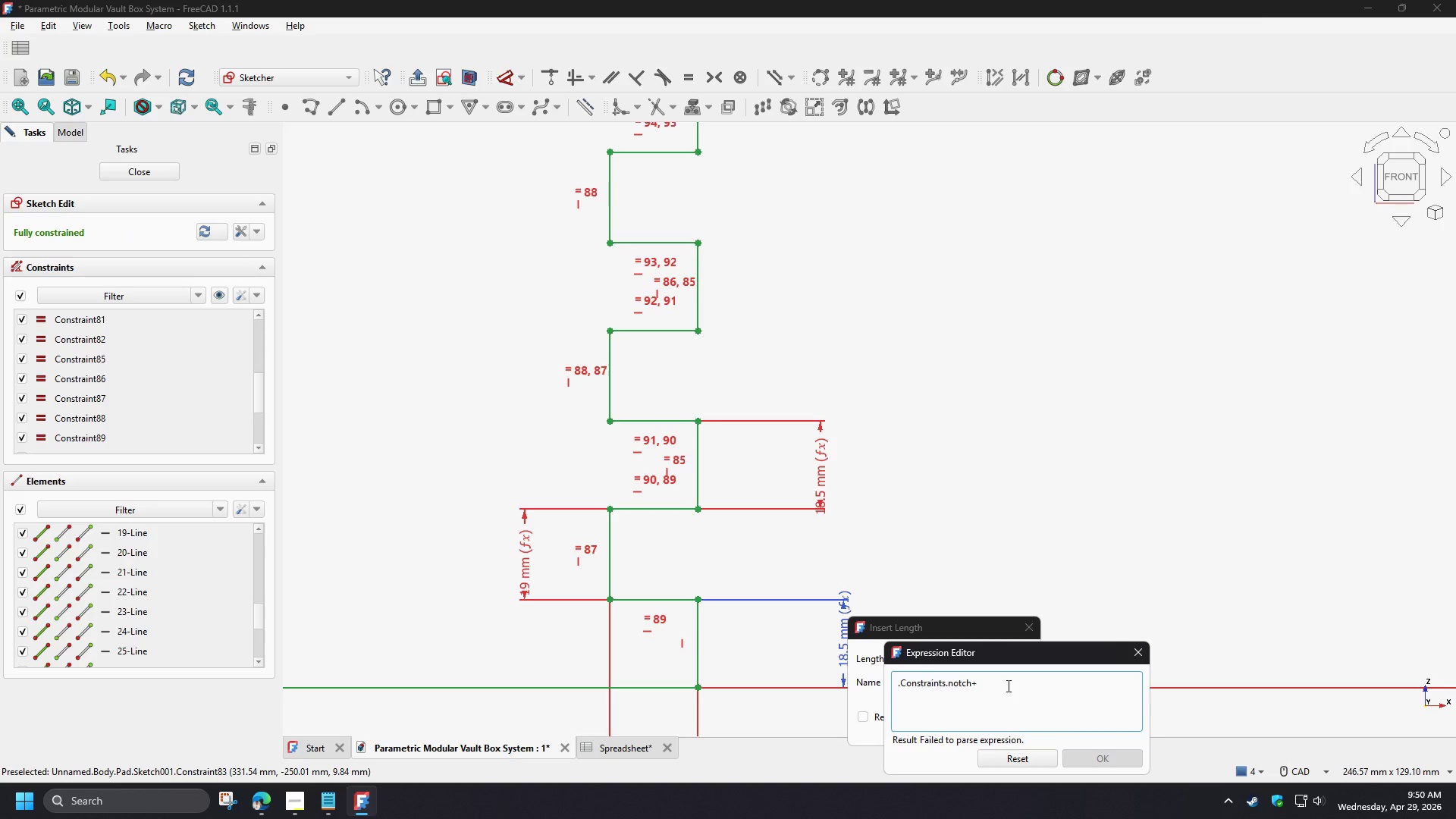 
key(NumpadDecimal)
 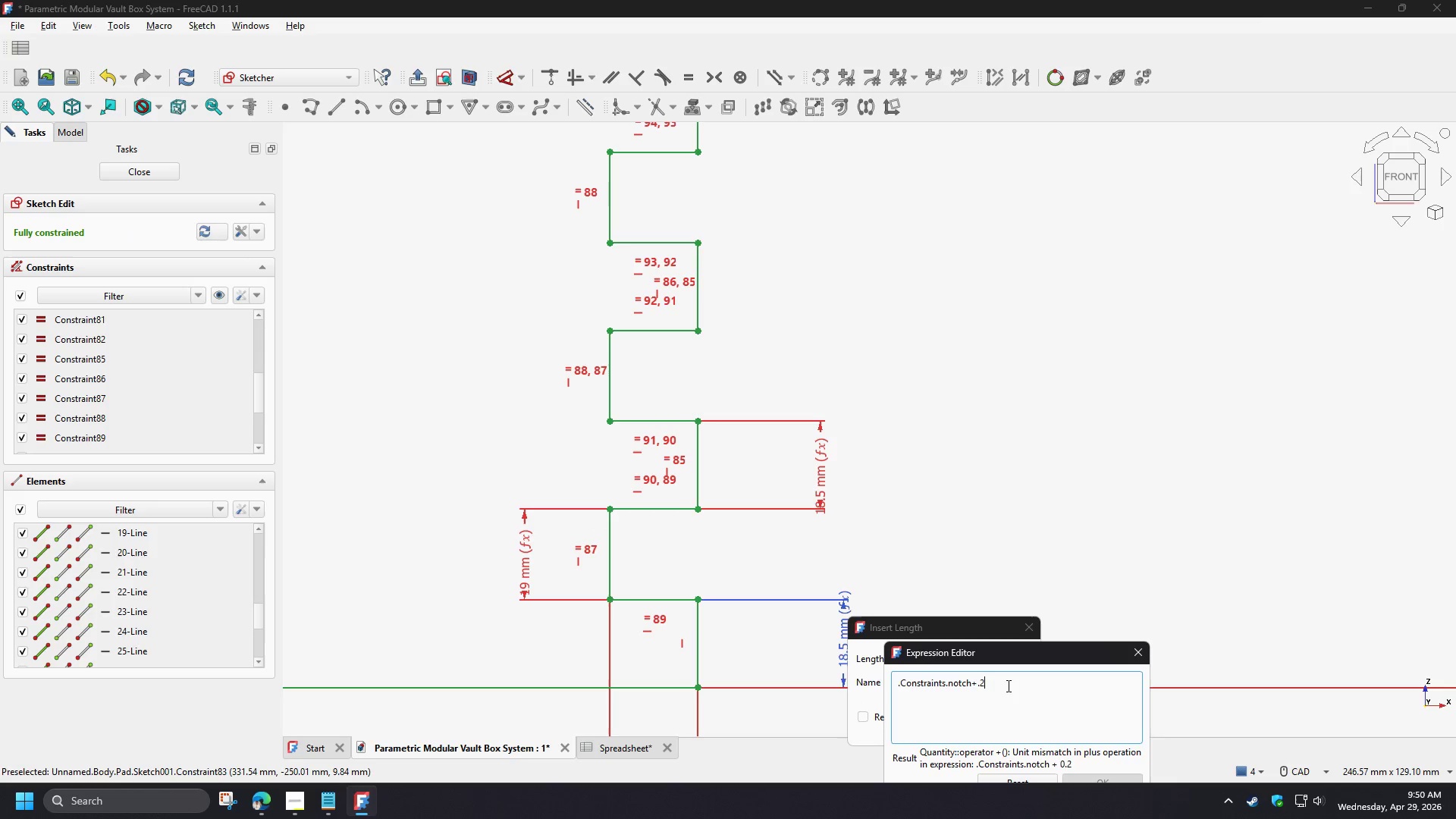 
key(Numpad2)
 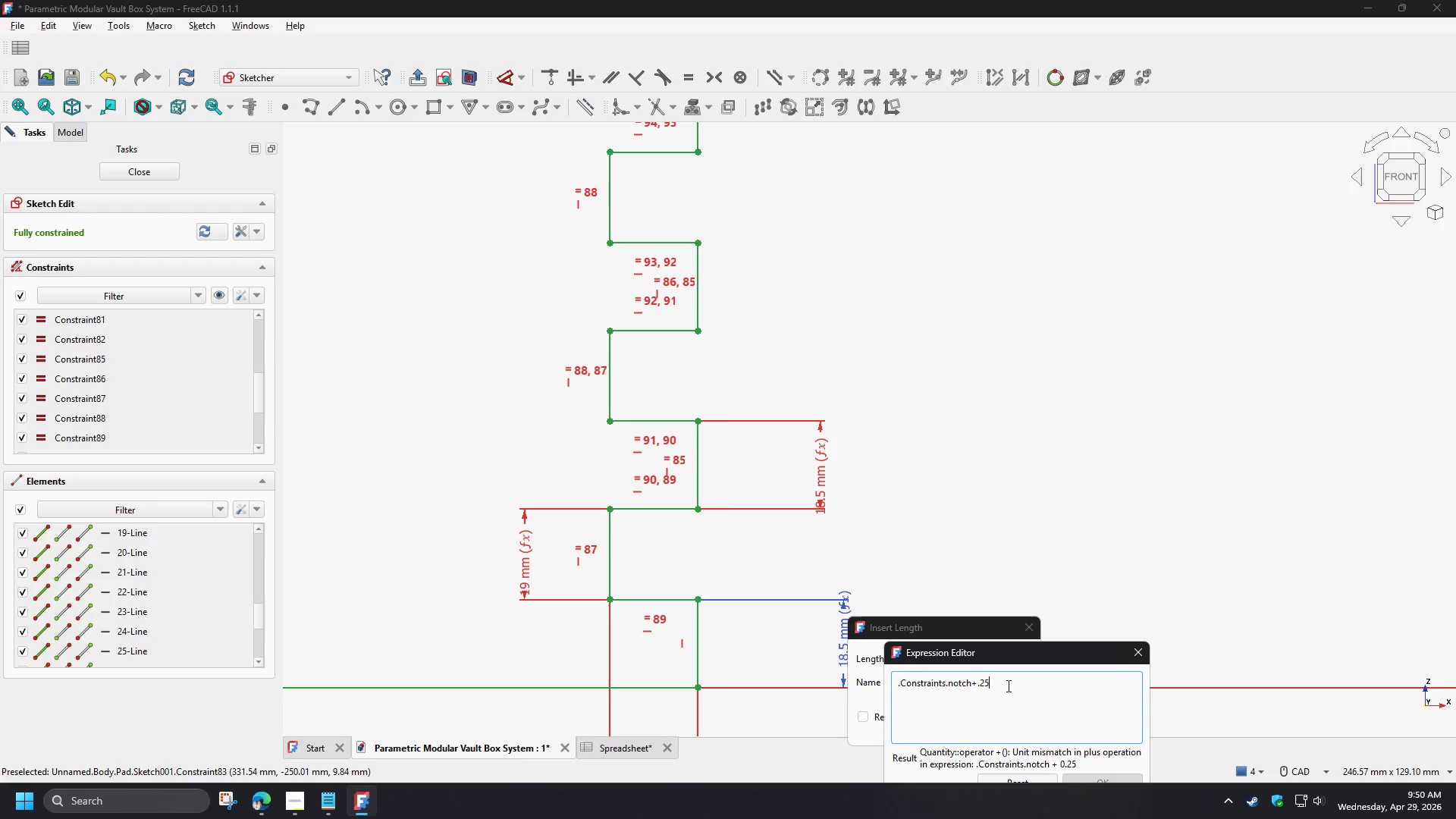 
key(Numpad5)
 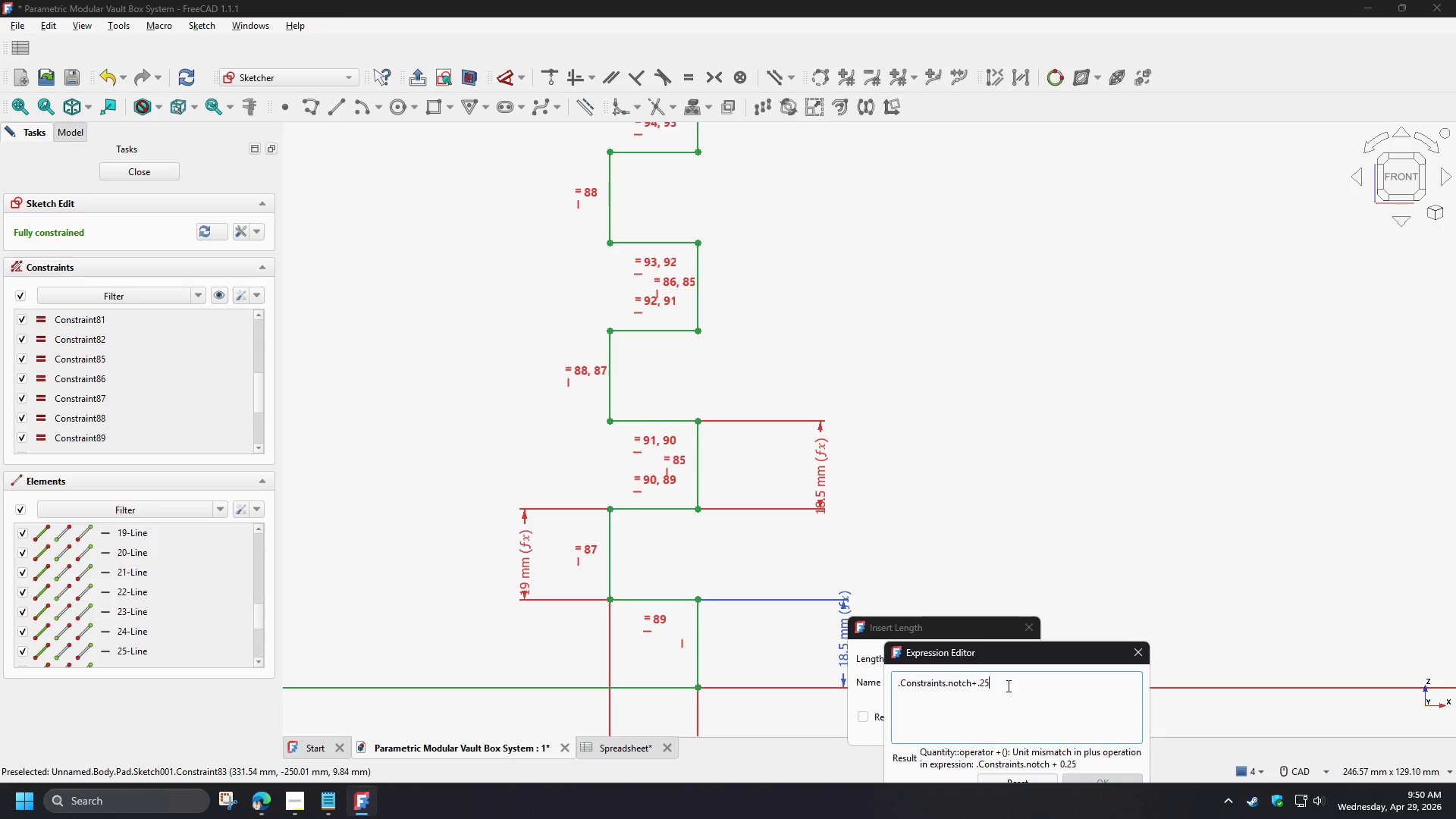 
type(mm)
 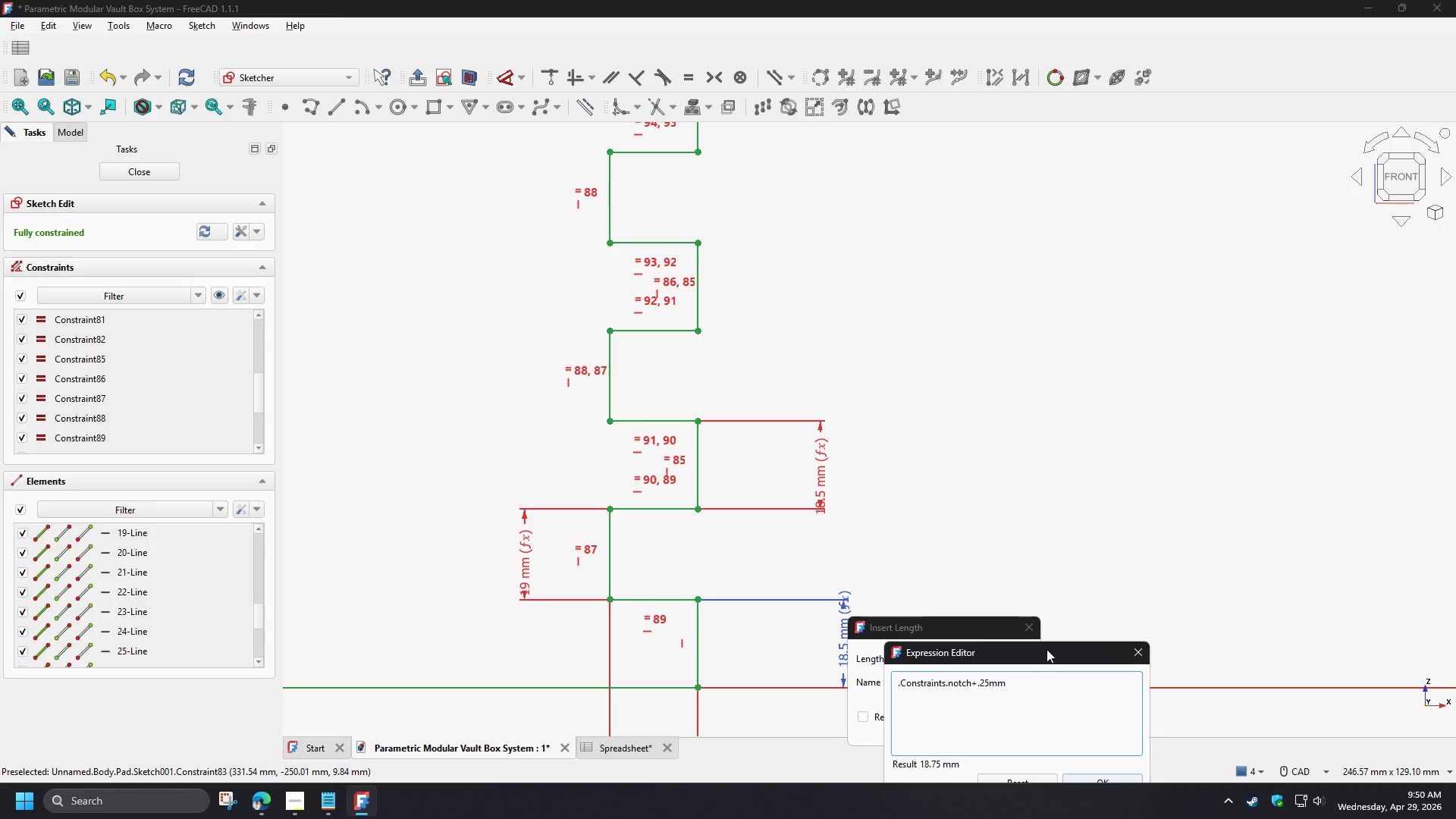 
left_click_drag(start_coordinate=[1046, 649], to_coordinate=[1034, 461])
 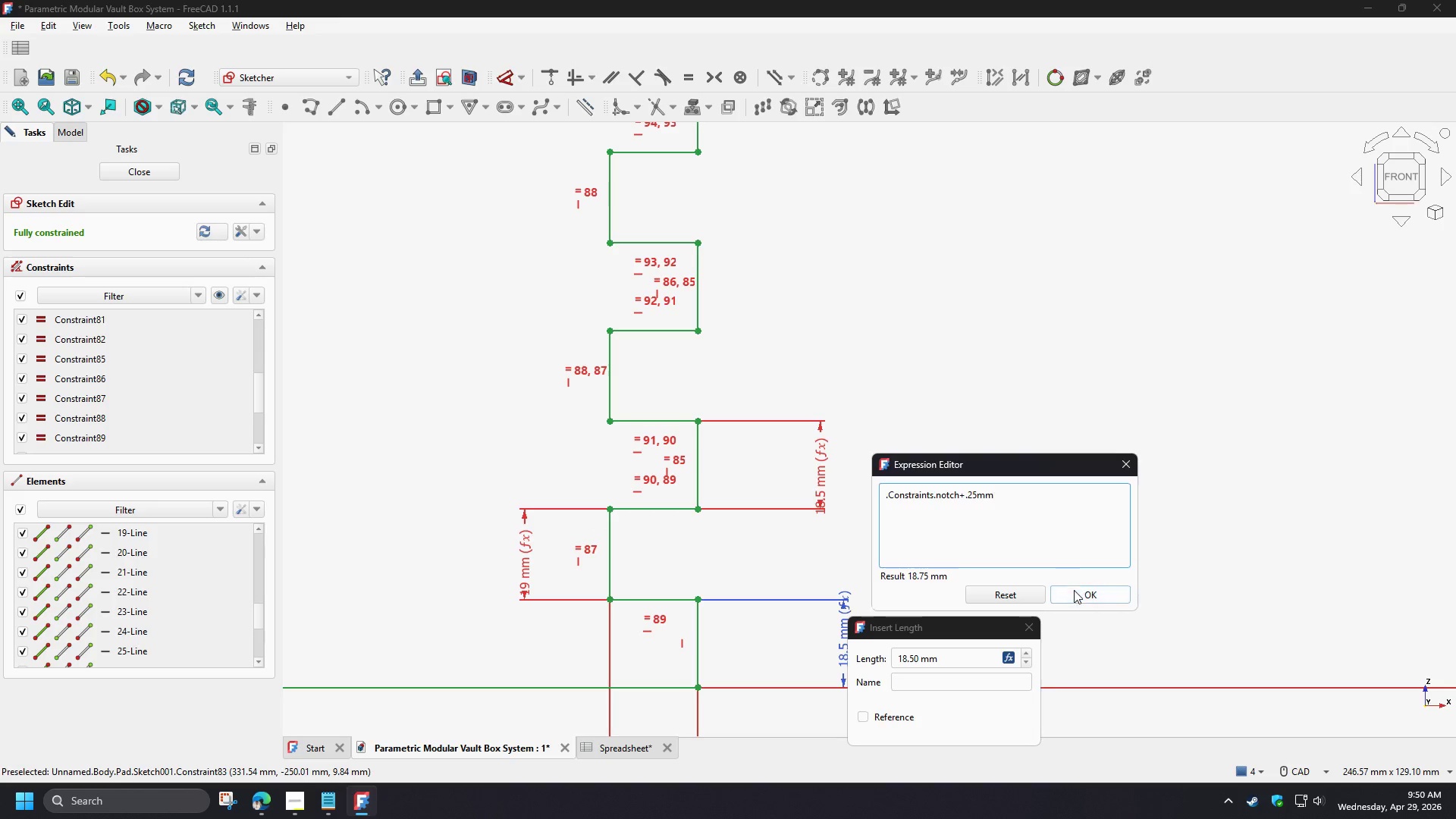 
left_click([1078, 597])
 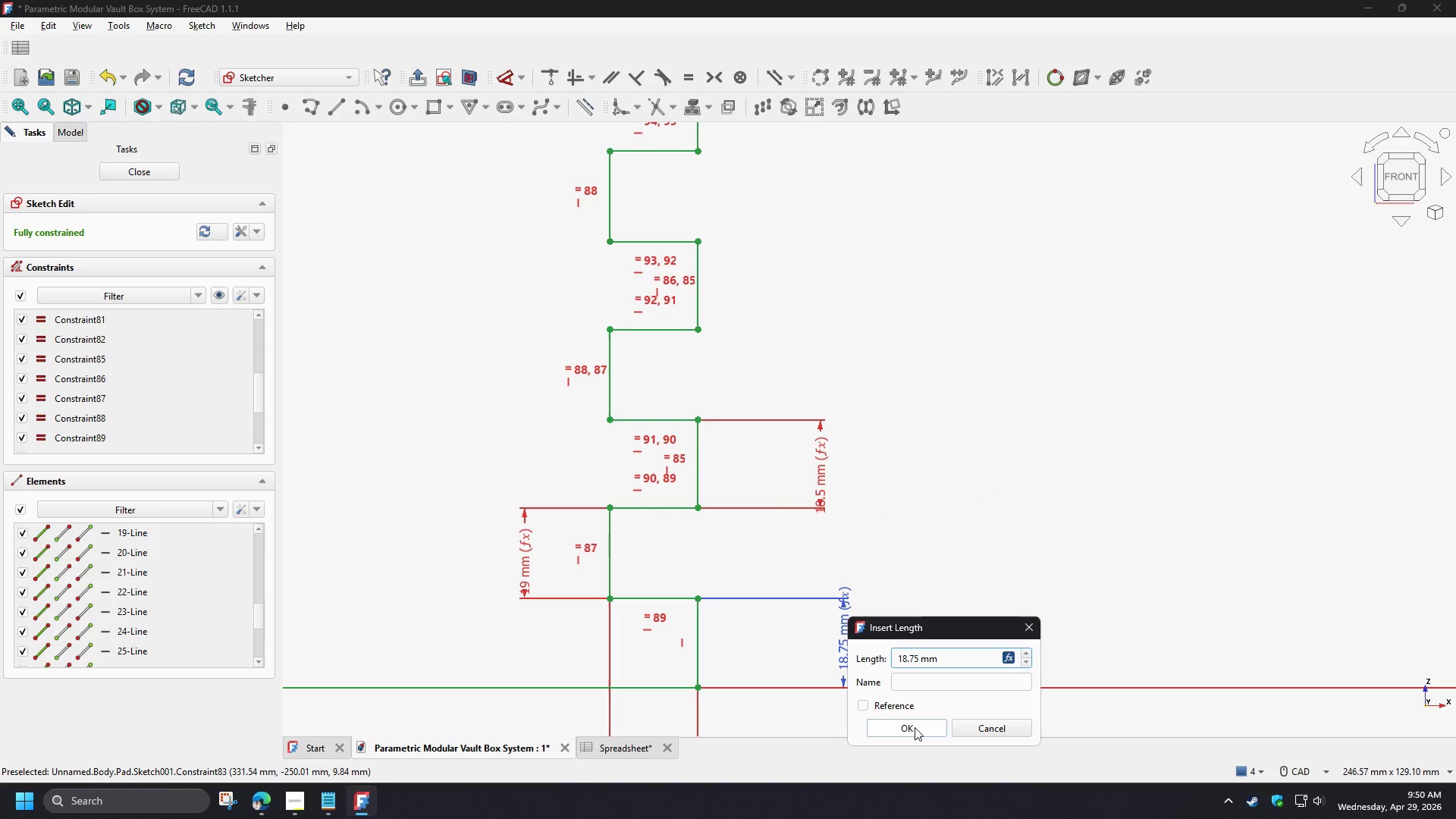 
left_click([913, 726])
 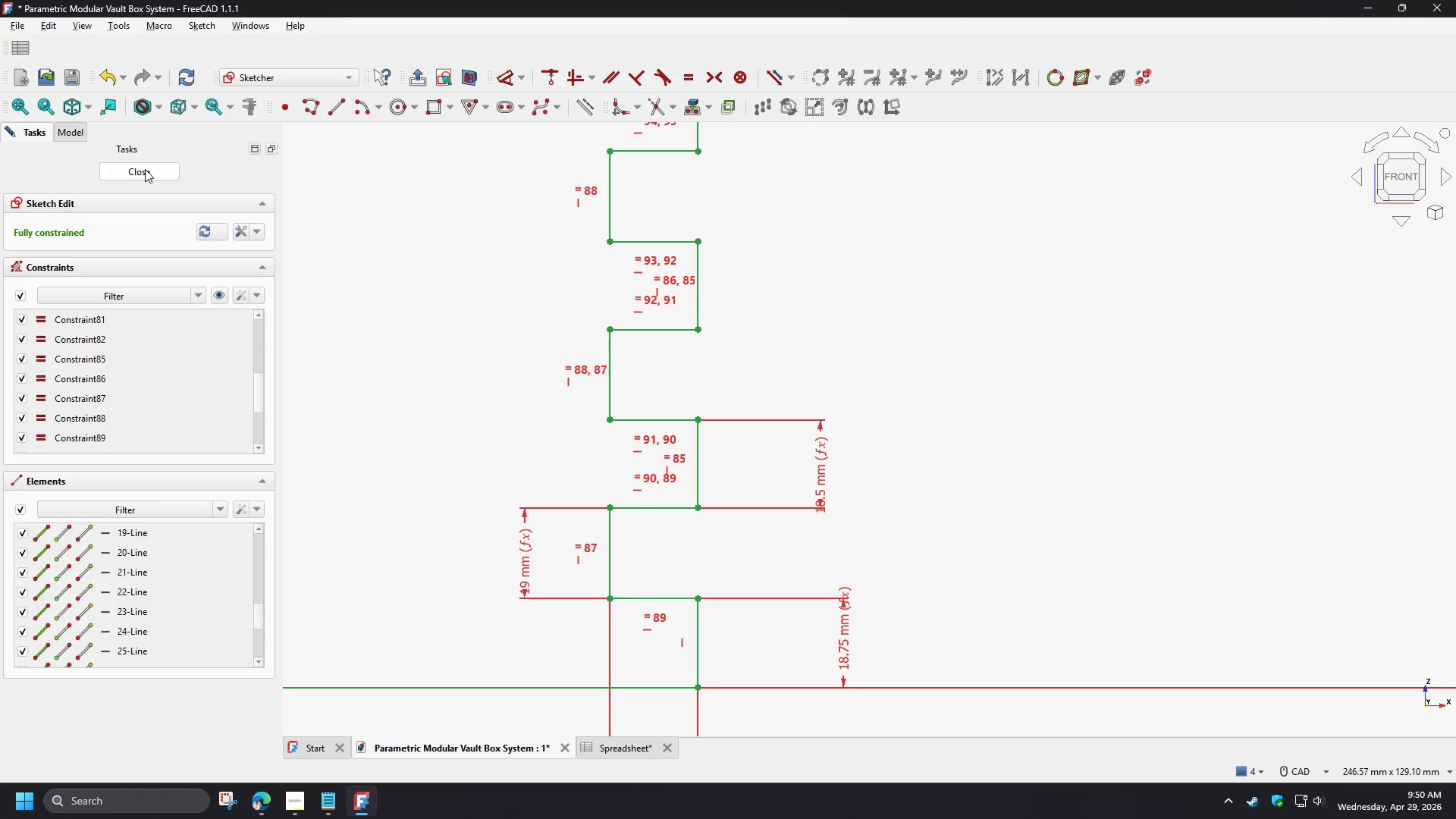 
wait(31.88)
 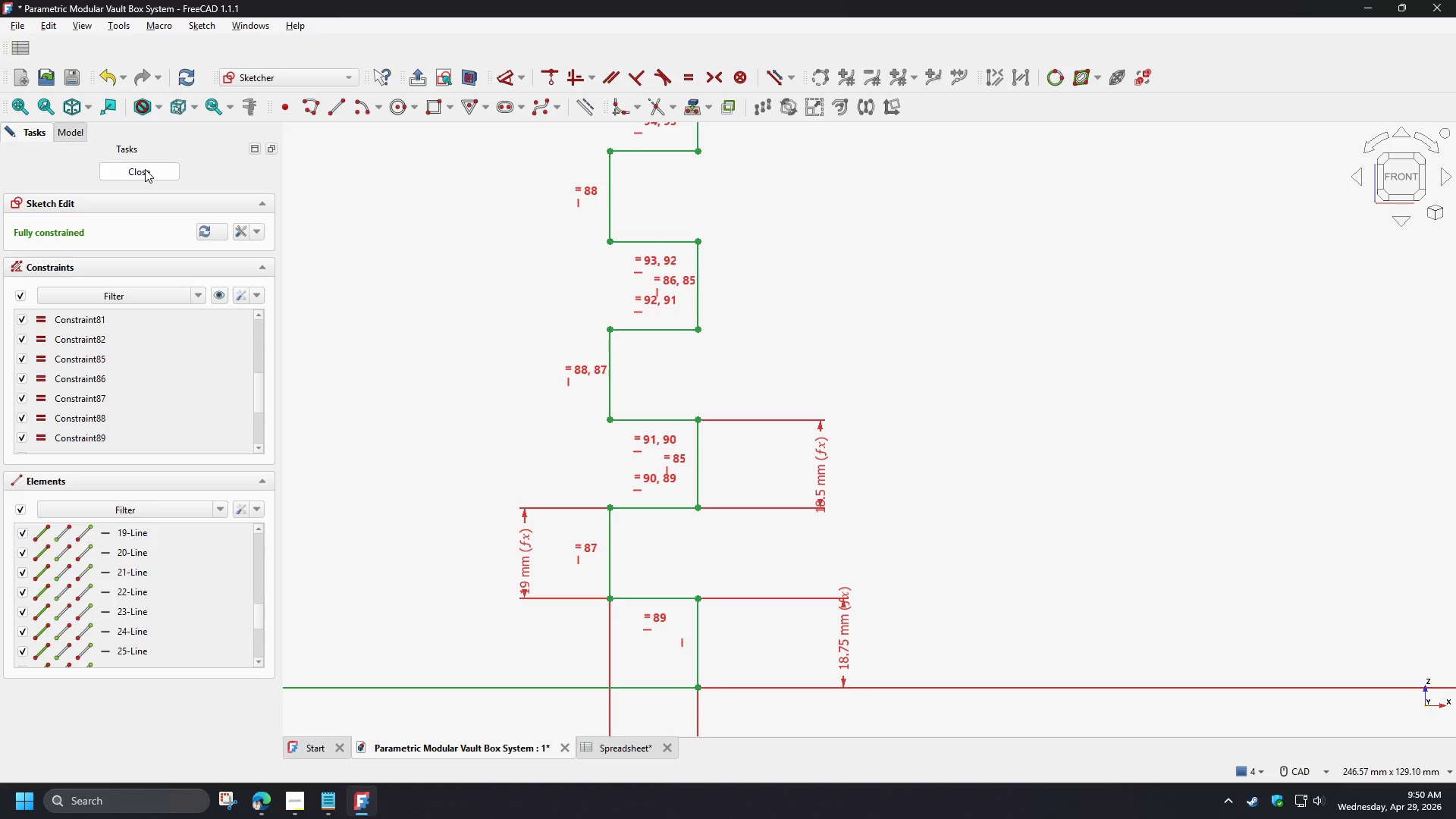 
scroll: coordinate [932, 377], scroll_direction: down, amount: 12.0
 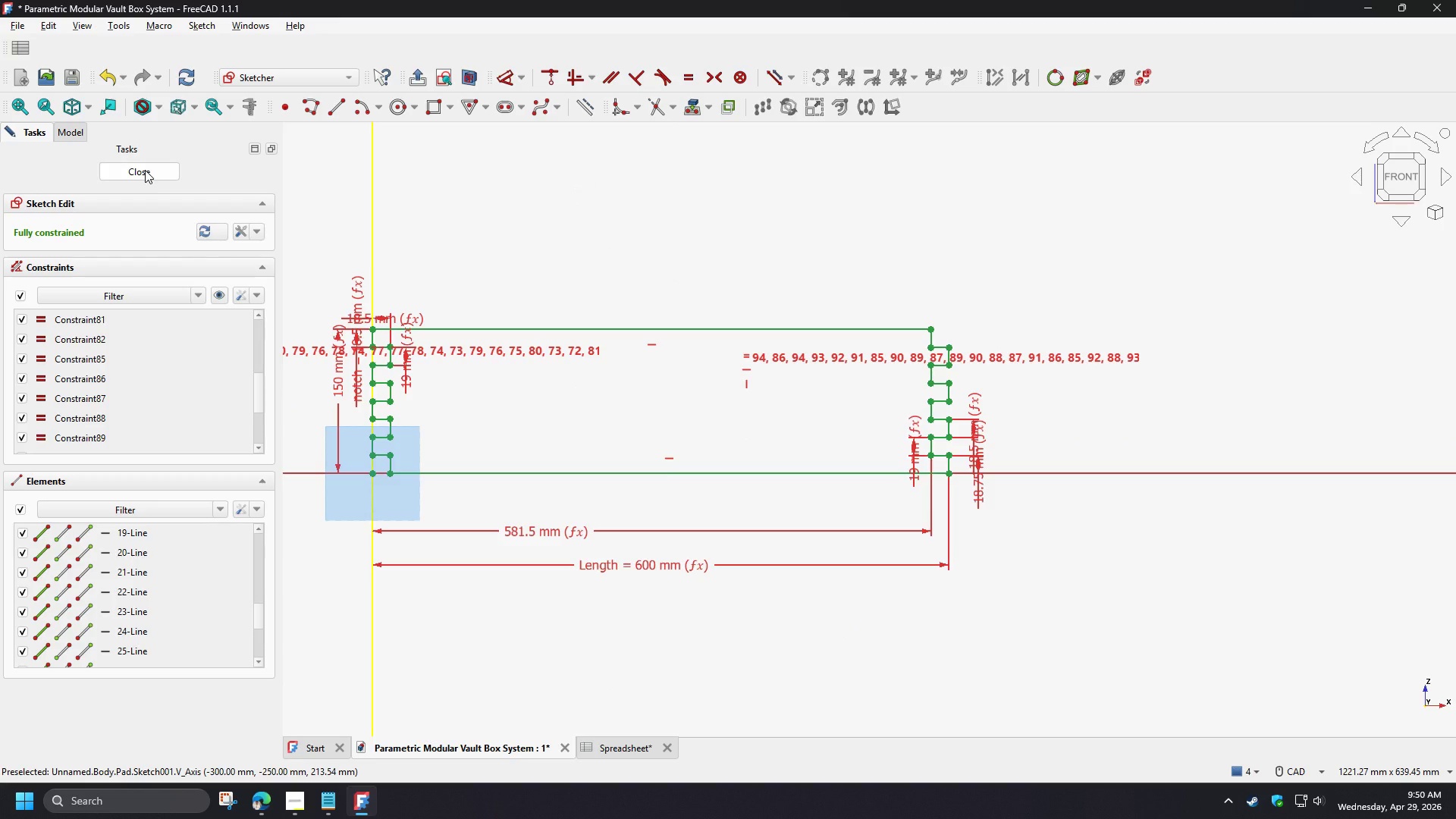 
scroll: coordinate [909, 423], scroll_direction: up, amount: 4.0
 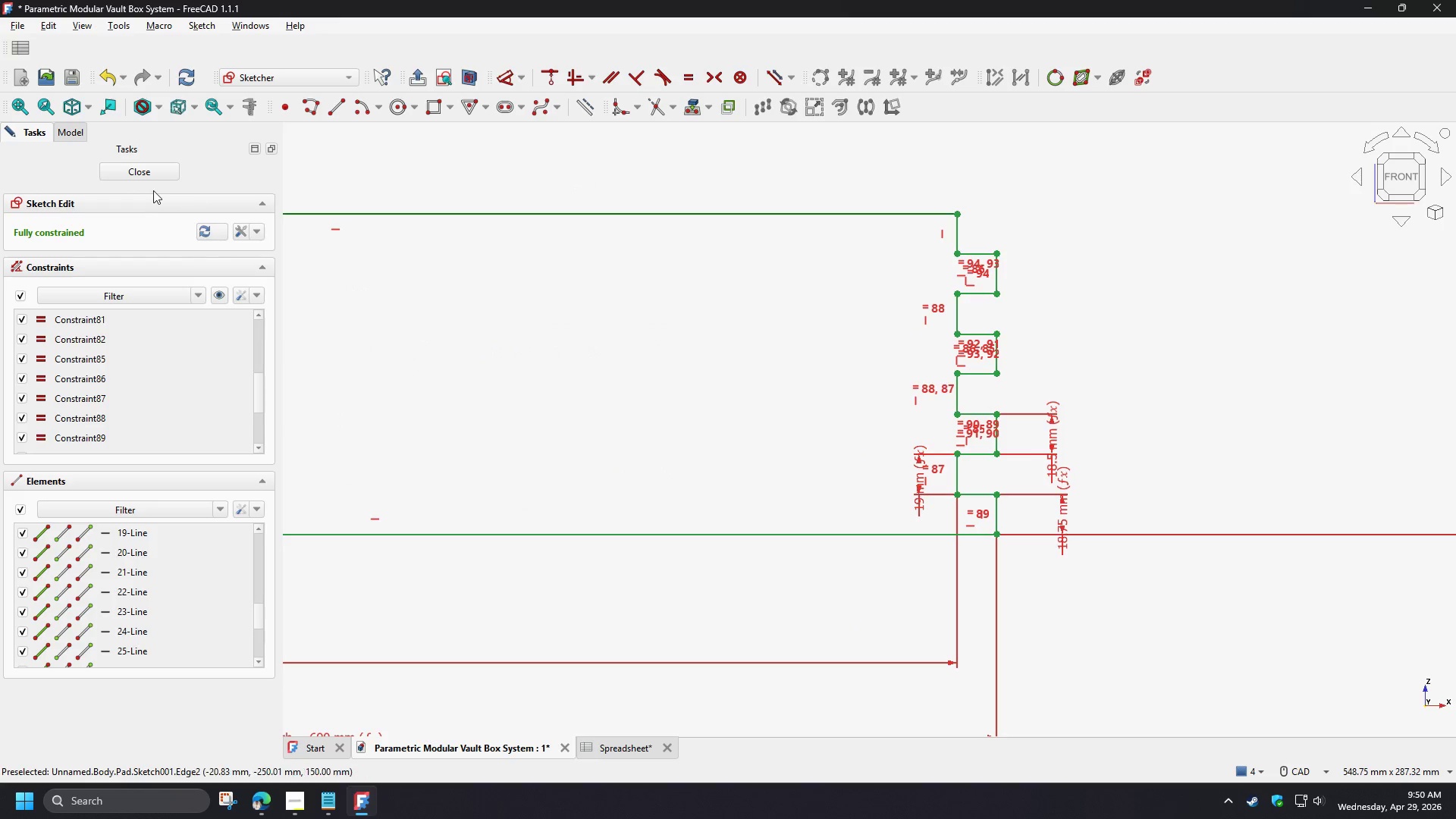 
left_click([134, 164])
 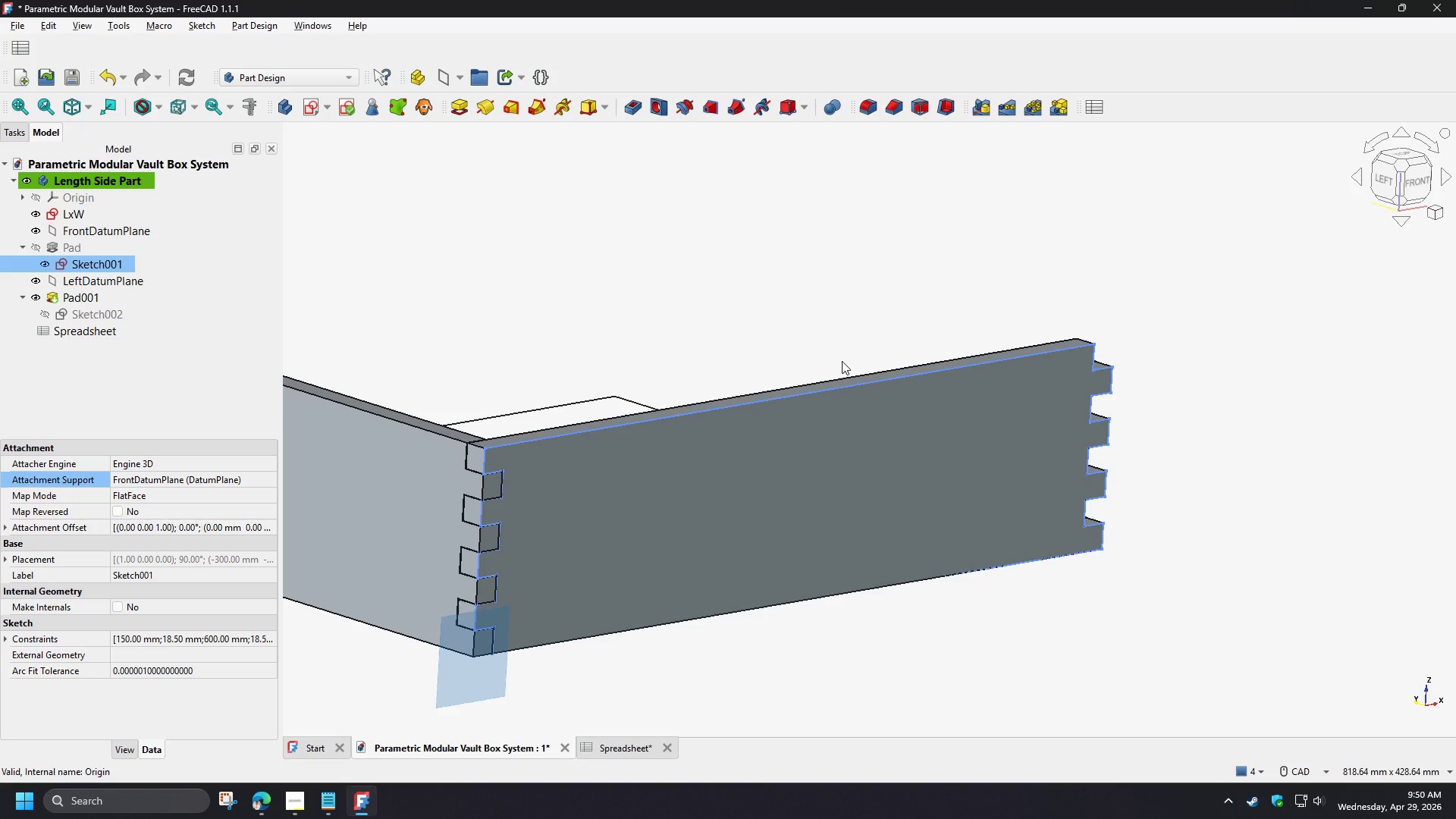 
left_click([807, 340])
 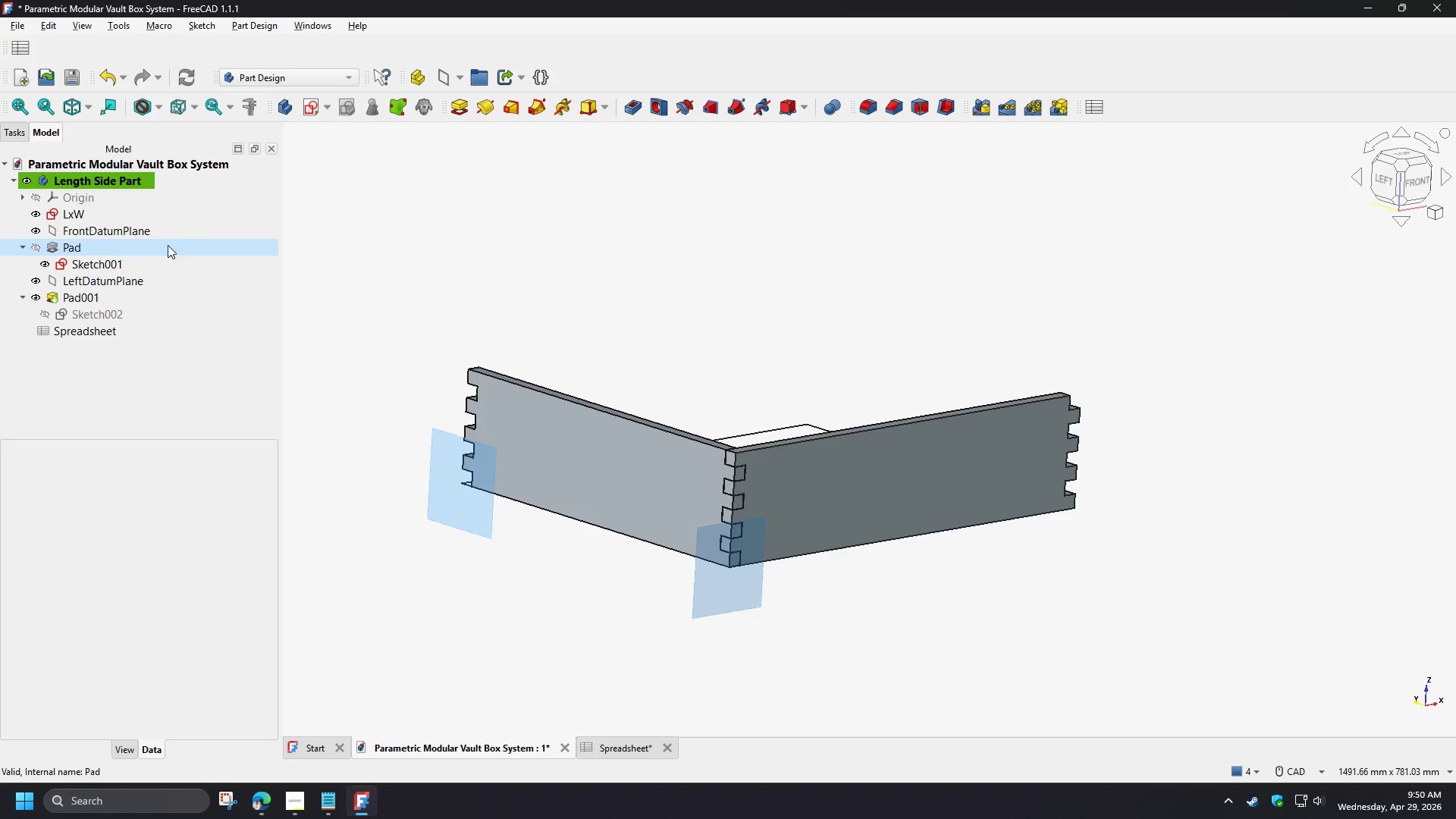 
scroll: coordinate [1040, 459], scroll_direction: down, amount: 3.0
 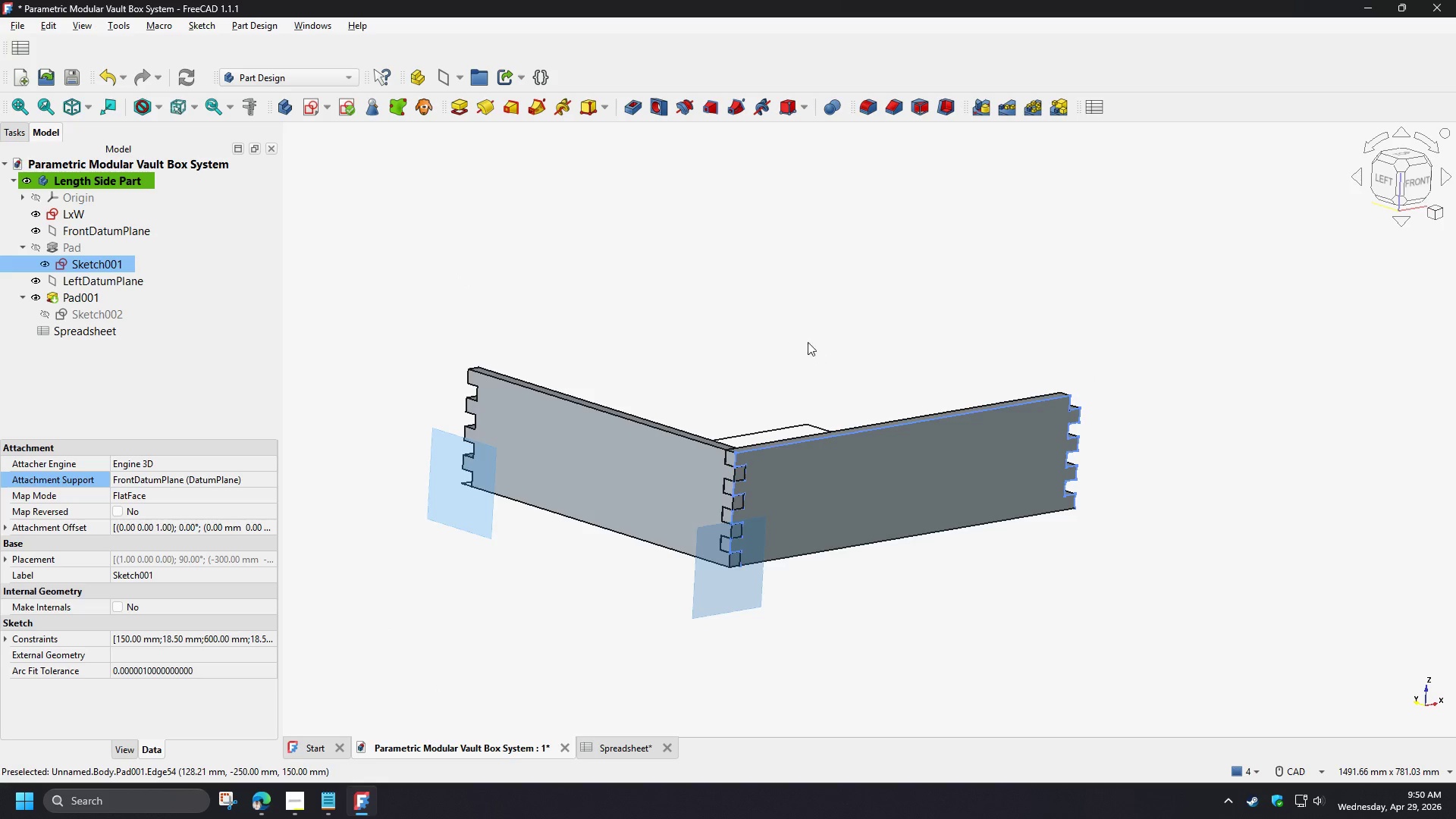 
left_click([127, 229])
 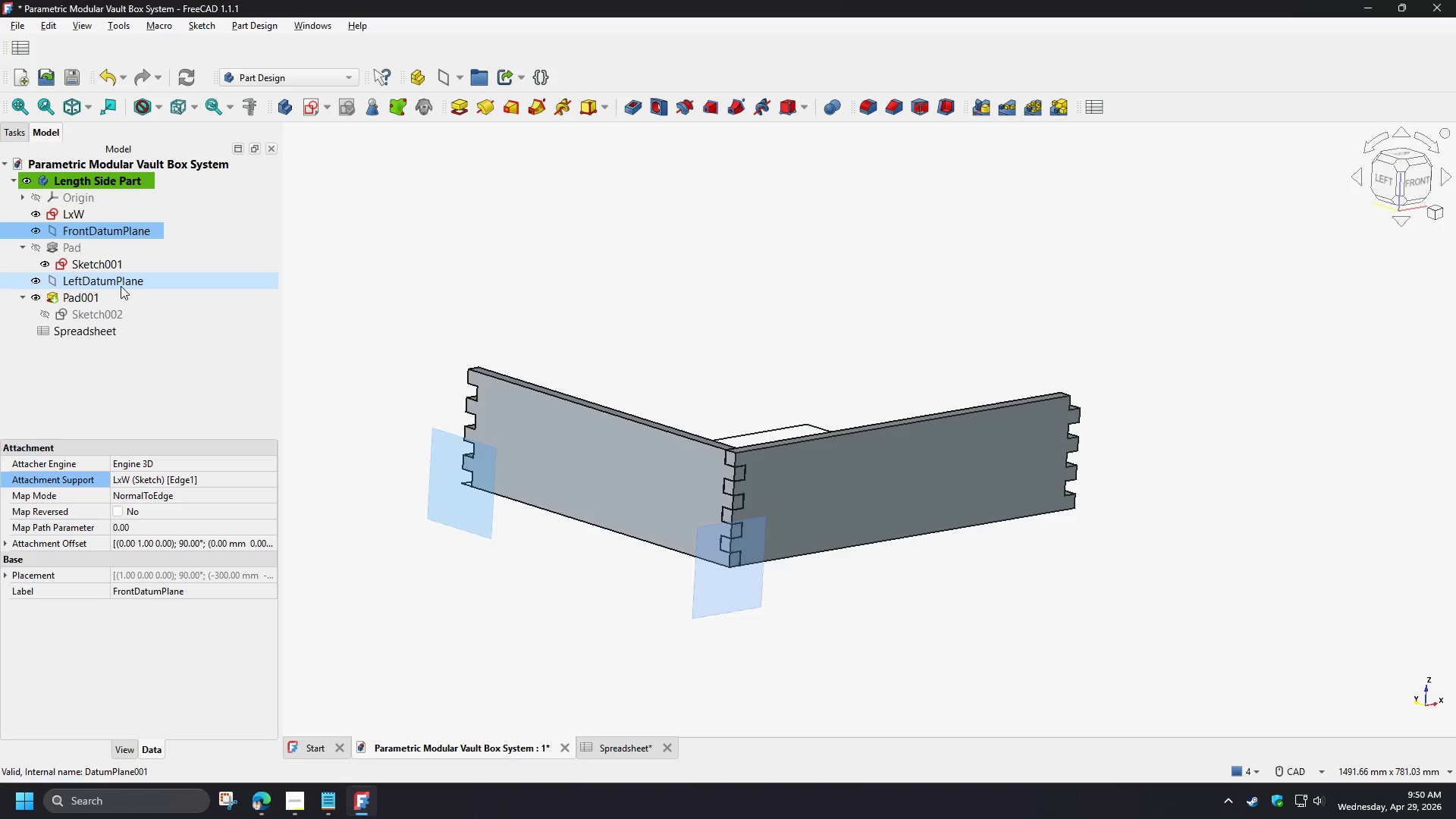 
key(Control+ControlLeft)
 